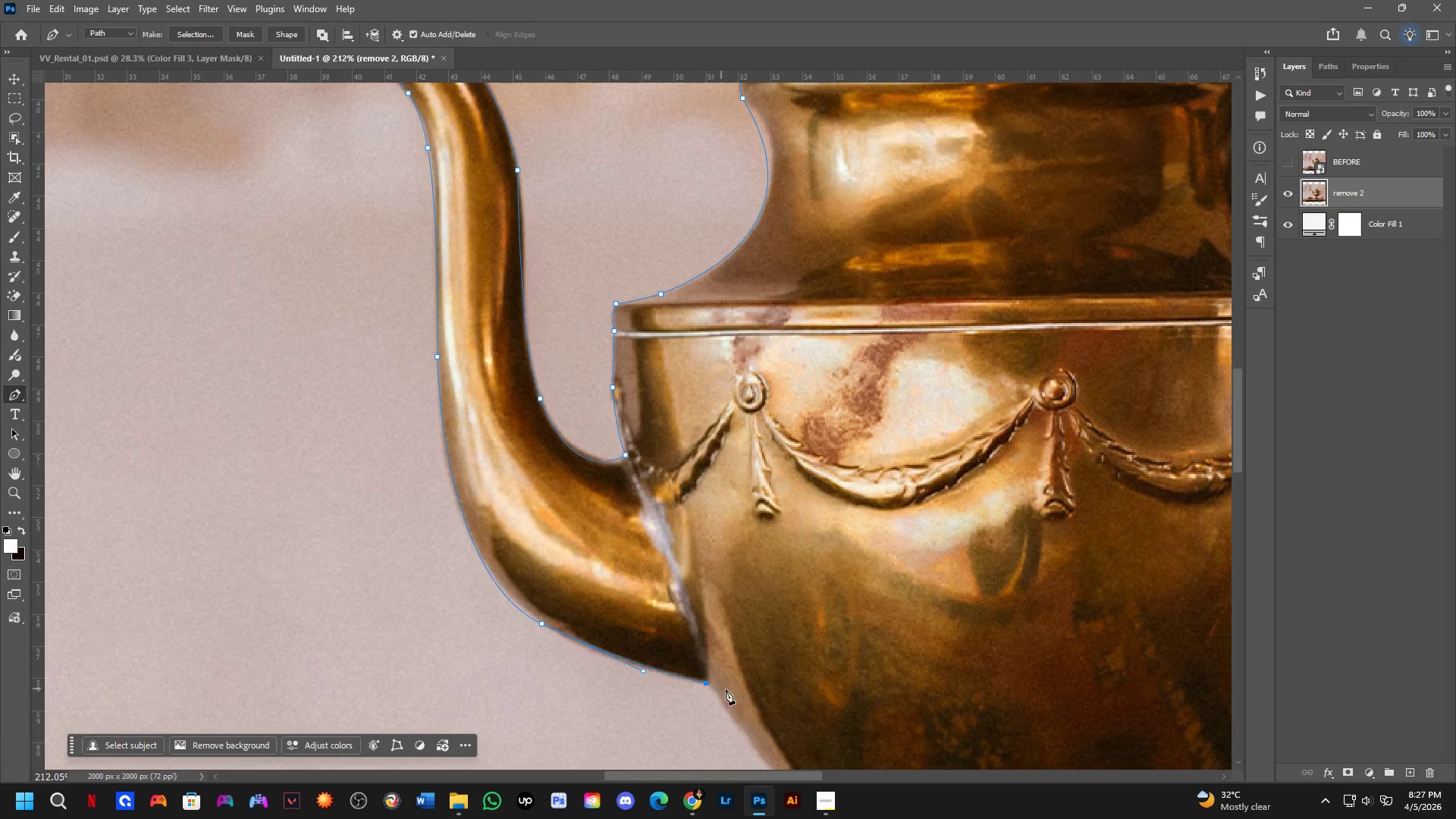 
hold_key(key=Space, duration=0.69)
 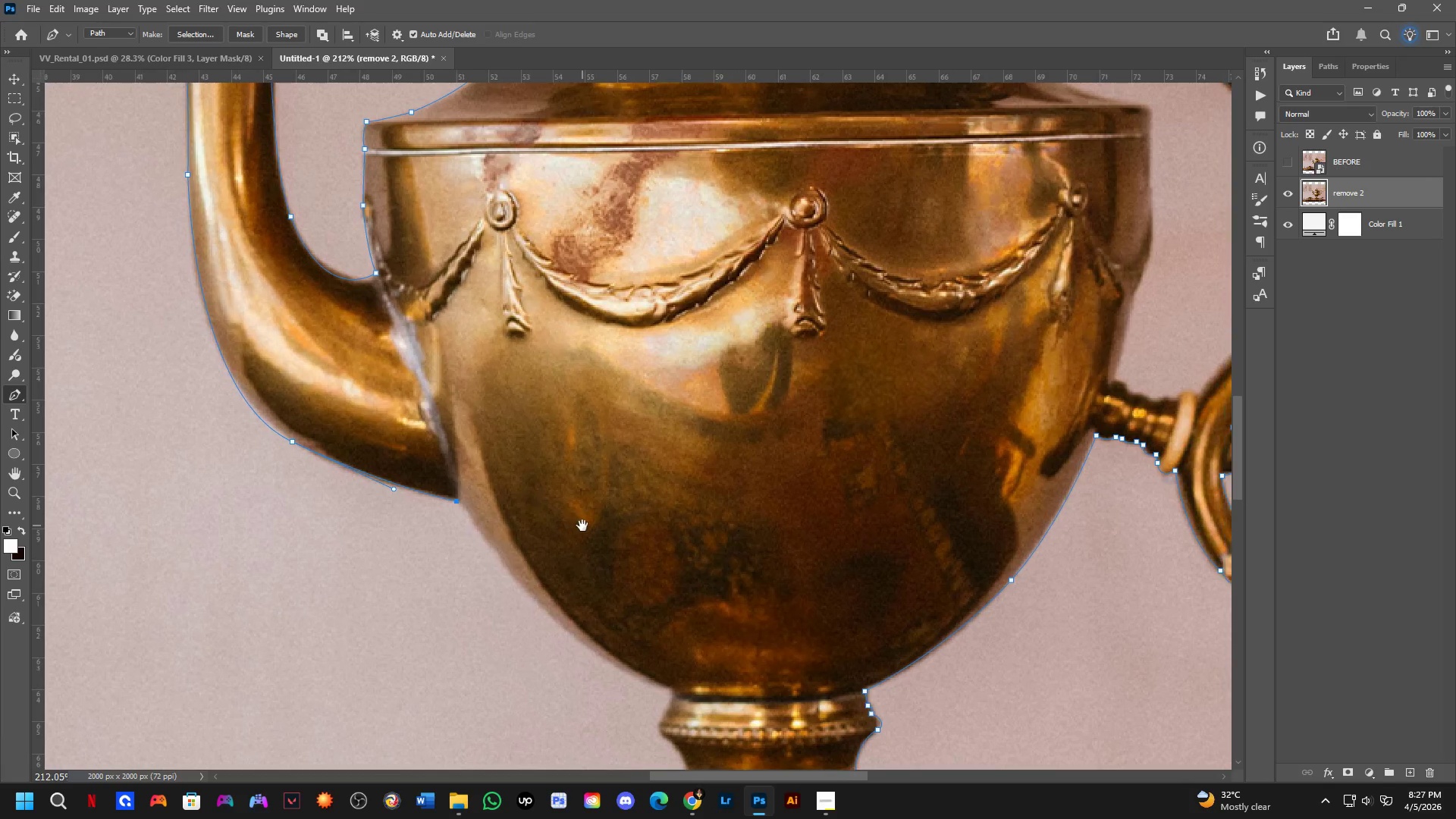 
left_click_drag(start_coordinate=[748, 691], to_coordinate=[623, 511])
 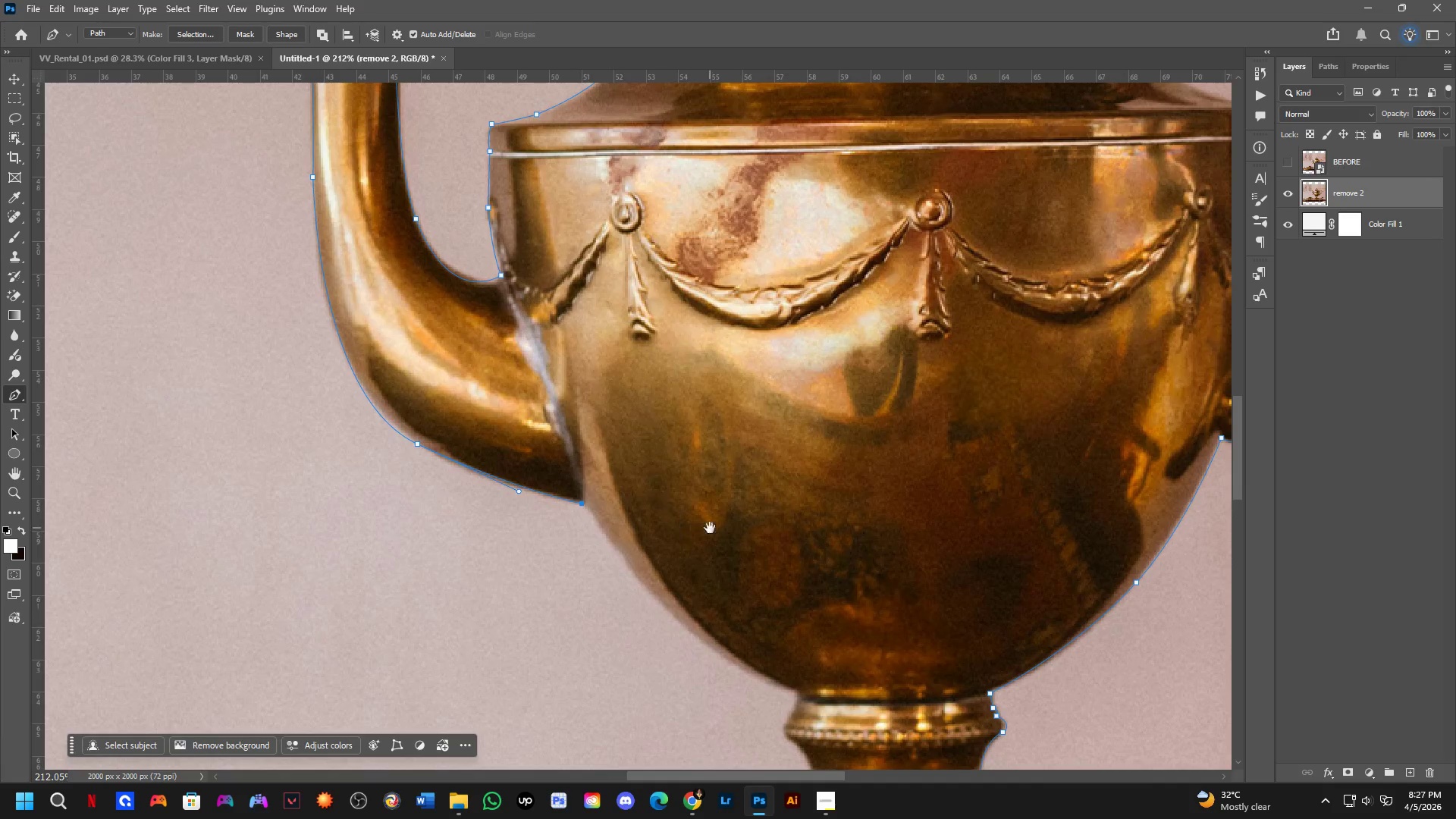 
hold_key(key=Space, duration=0.55)
 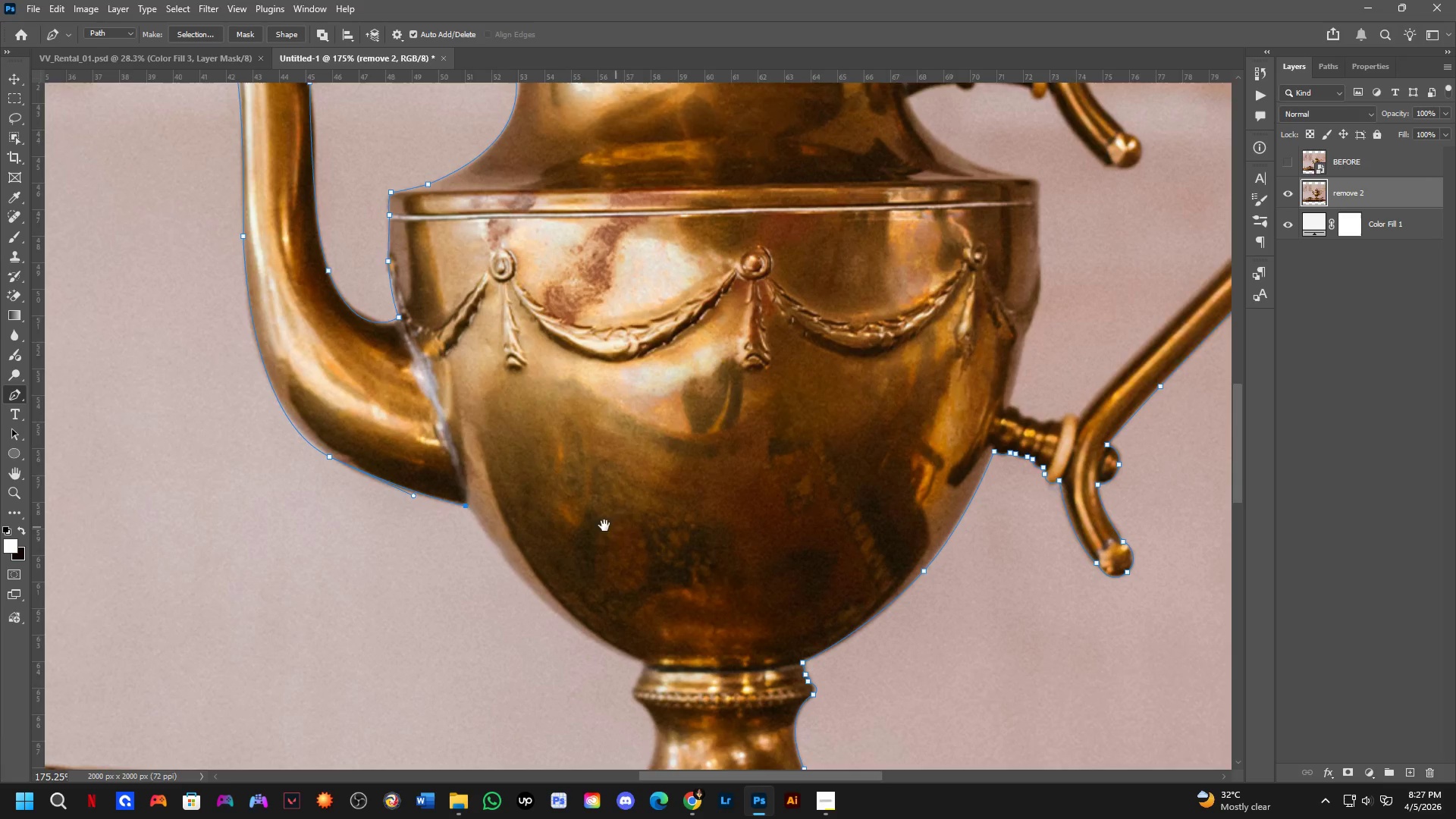 
left_click_drag(start_coordinate=[708, 528], to_coordinate=[582, 526])
 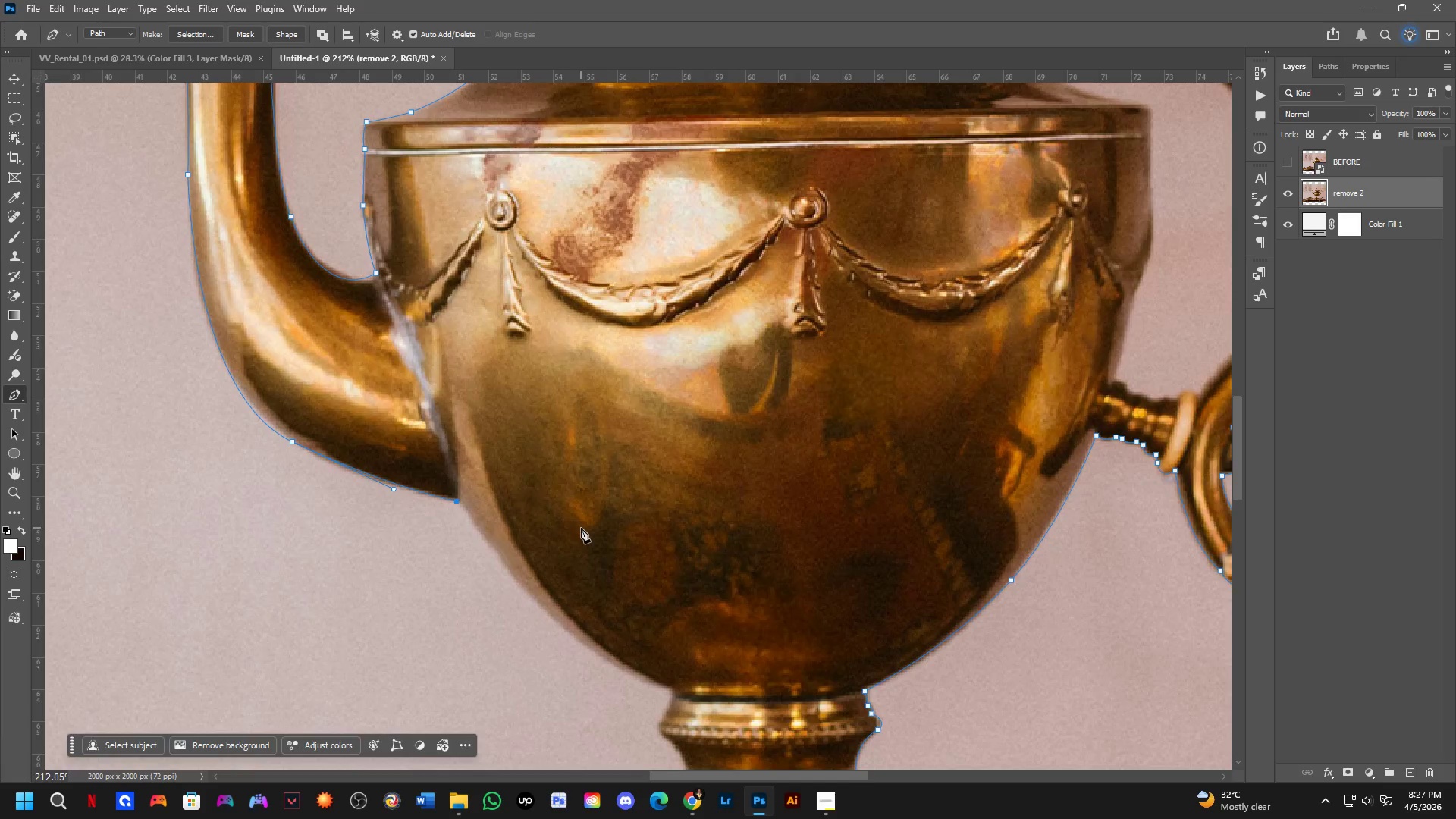 
hold_key(key=Space, duration=0.58)
 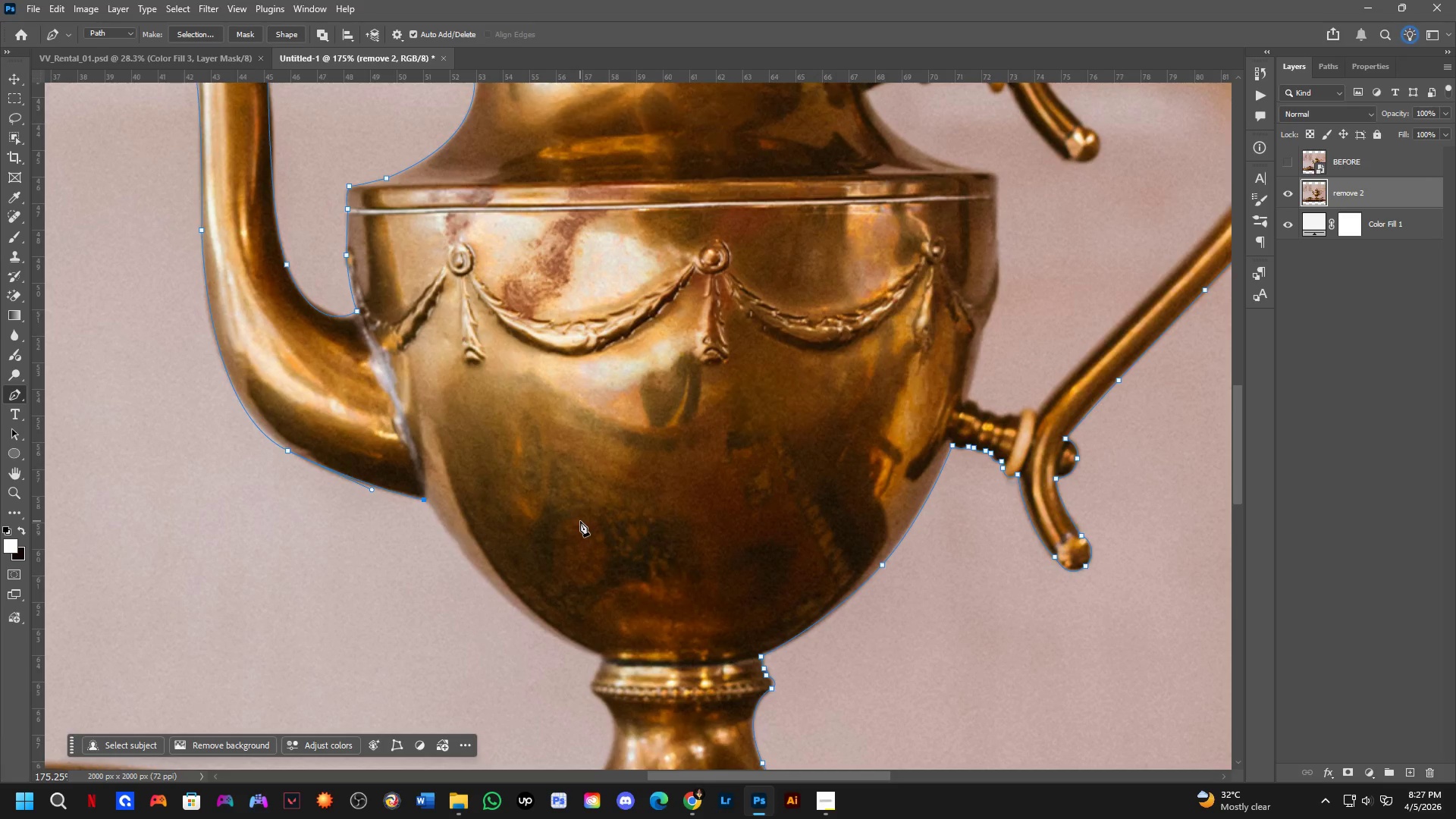 
left_click_drag(start_coordinate=[635, 527], to_coordinate=[580, 521])
 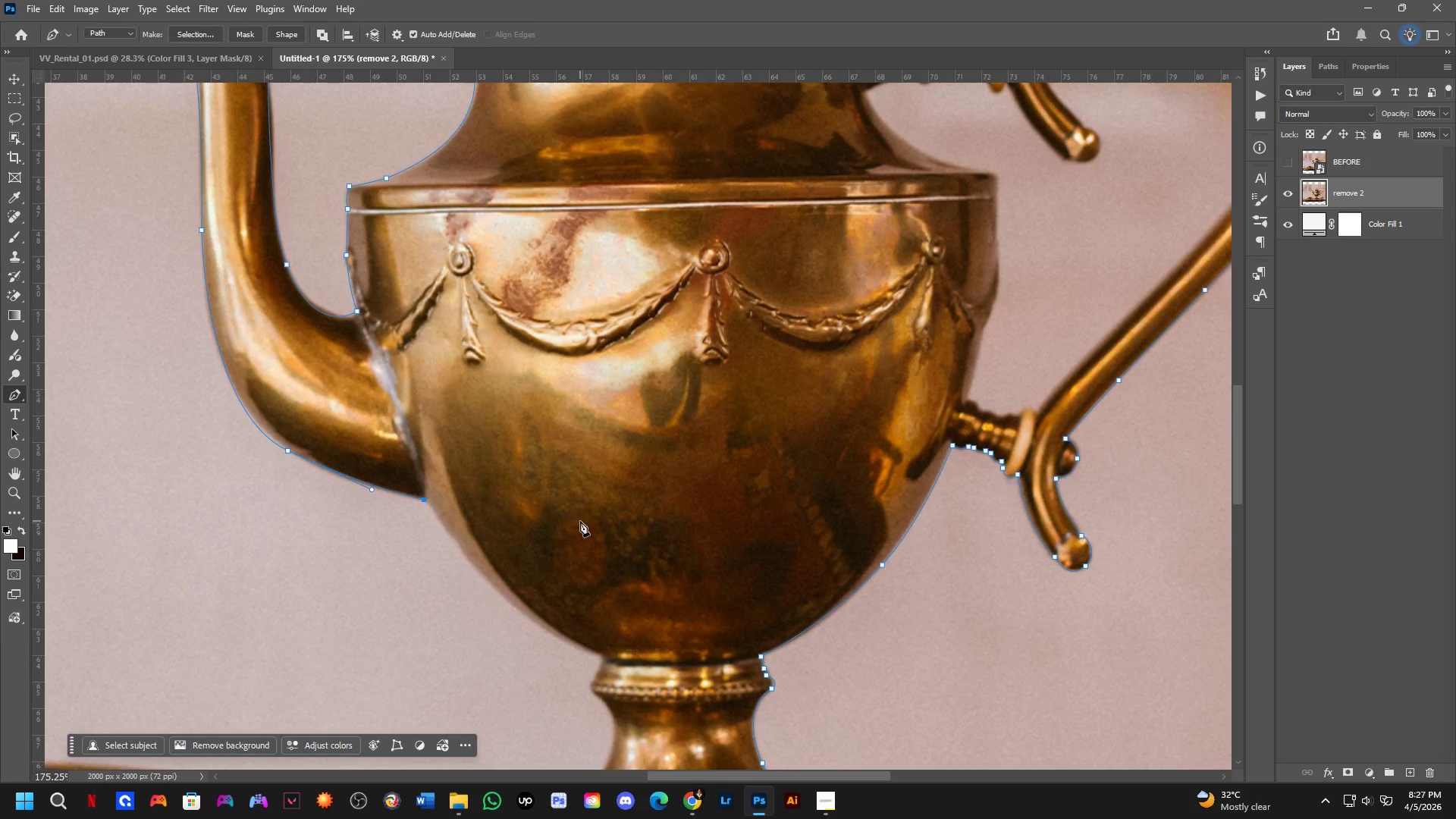 
scroll: coordinate [581, 528], scroll_direction: down, amount: 2.0
 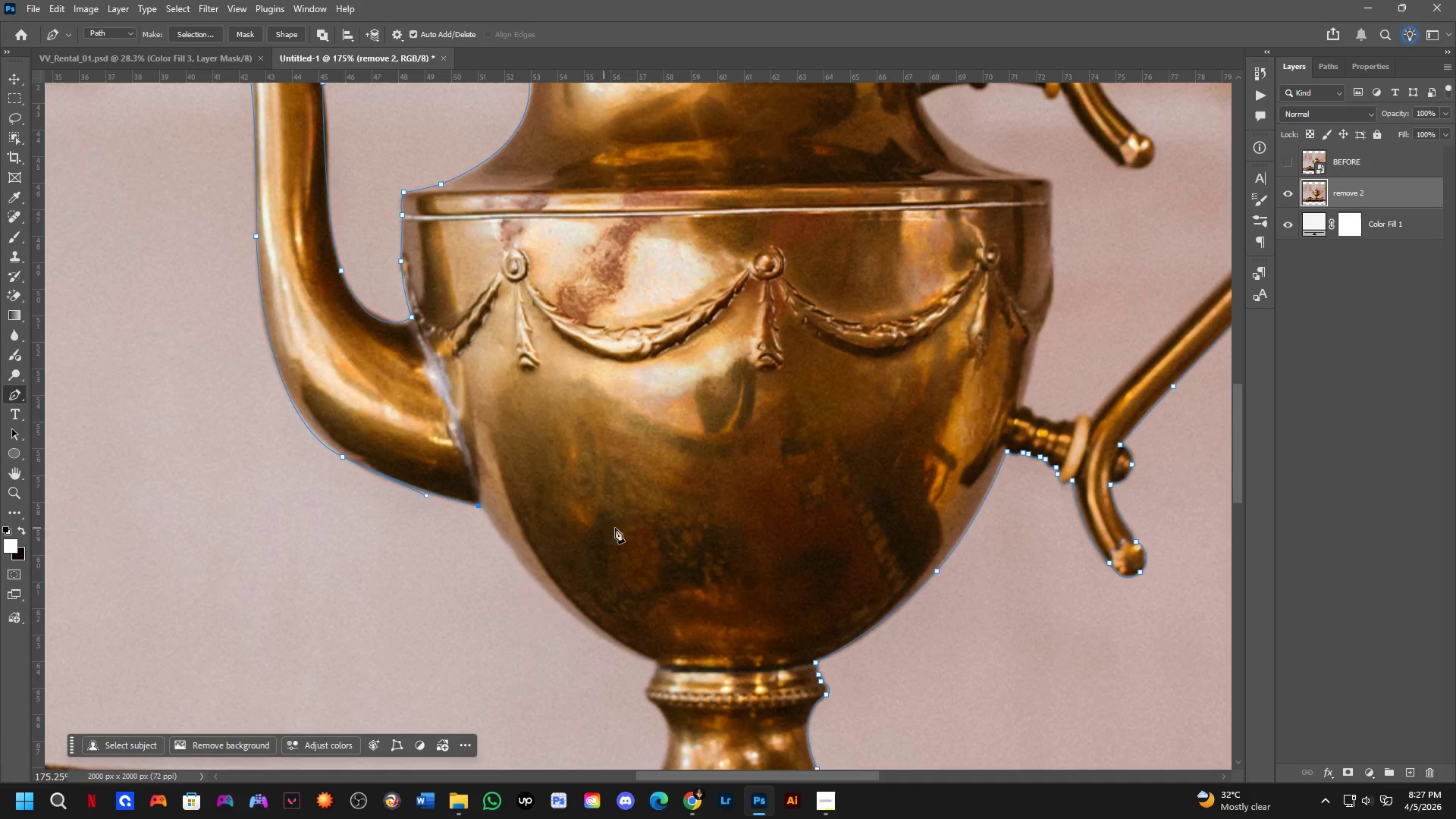 
wait(12.44)
 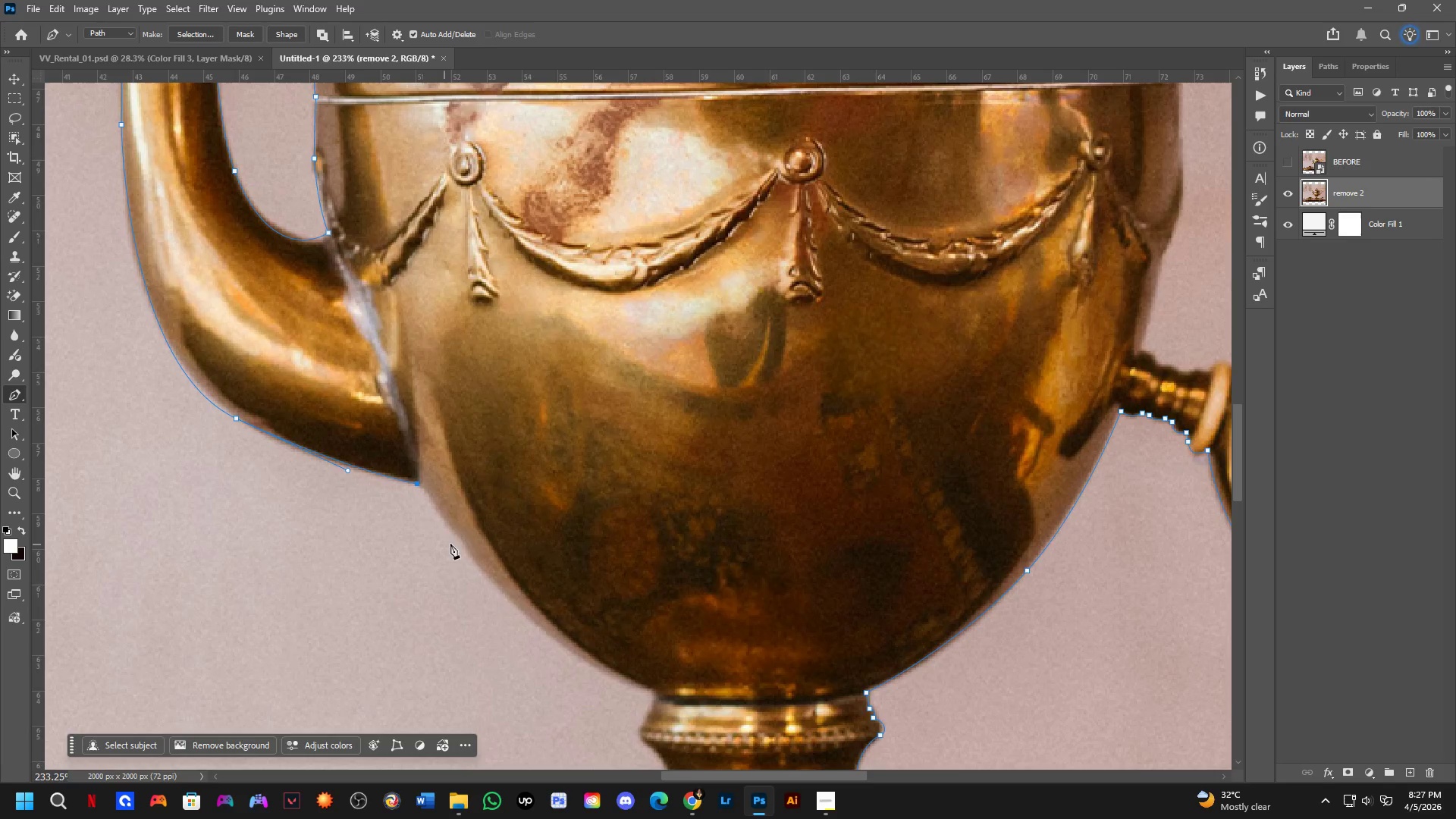 
hold_key(key=Space, duration=0.48)
 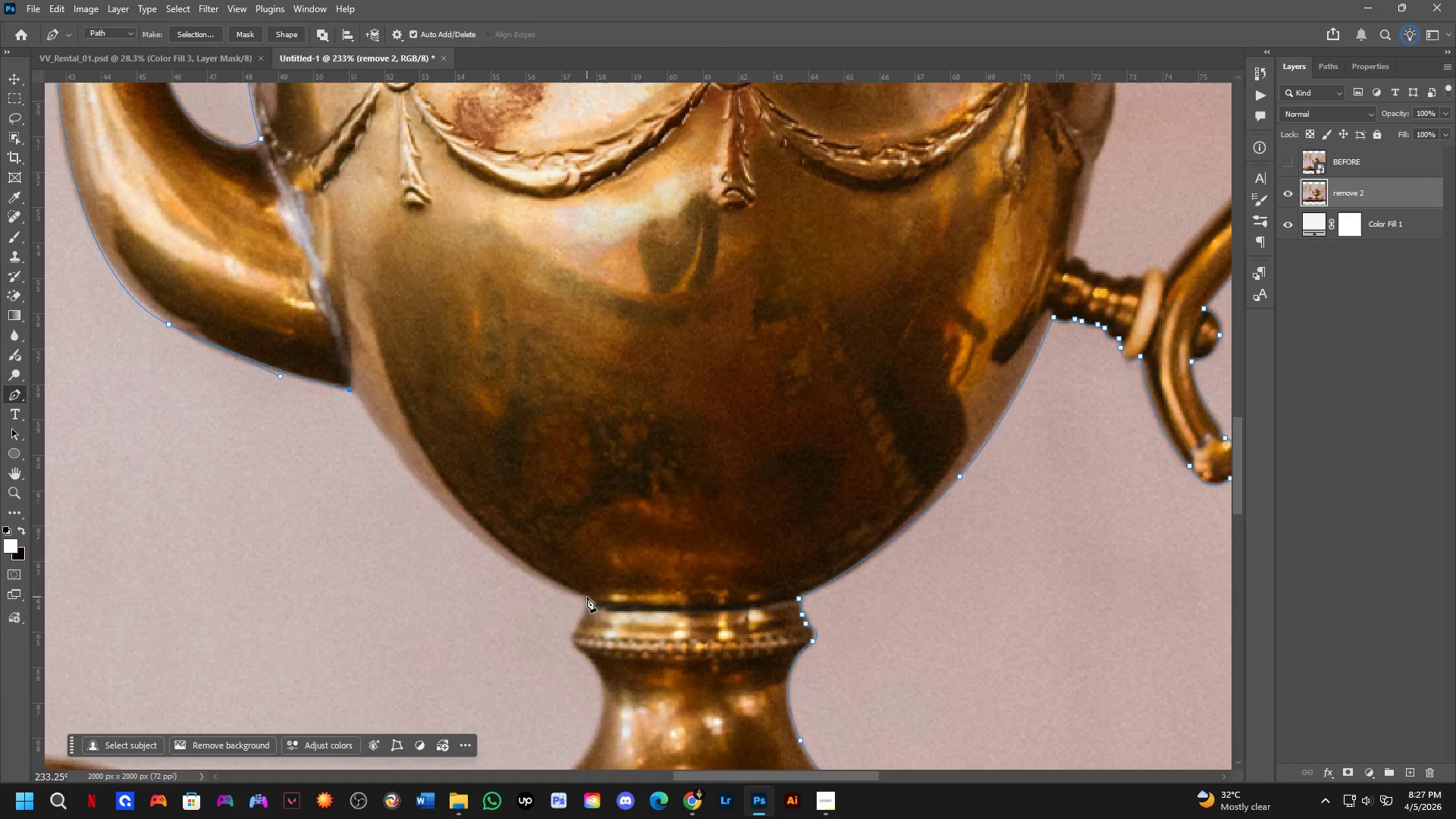 
left_click_drag(start_coordinate=[513, 548], to_coordinate=[453, 465])
 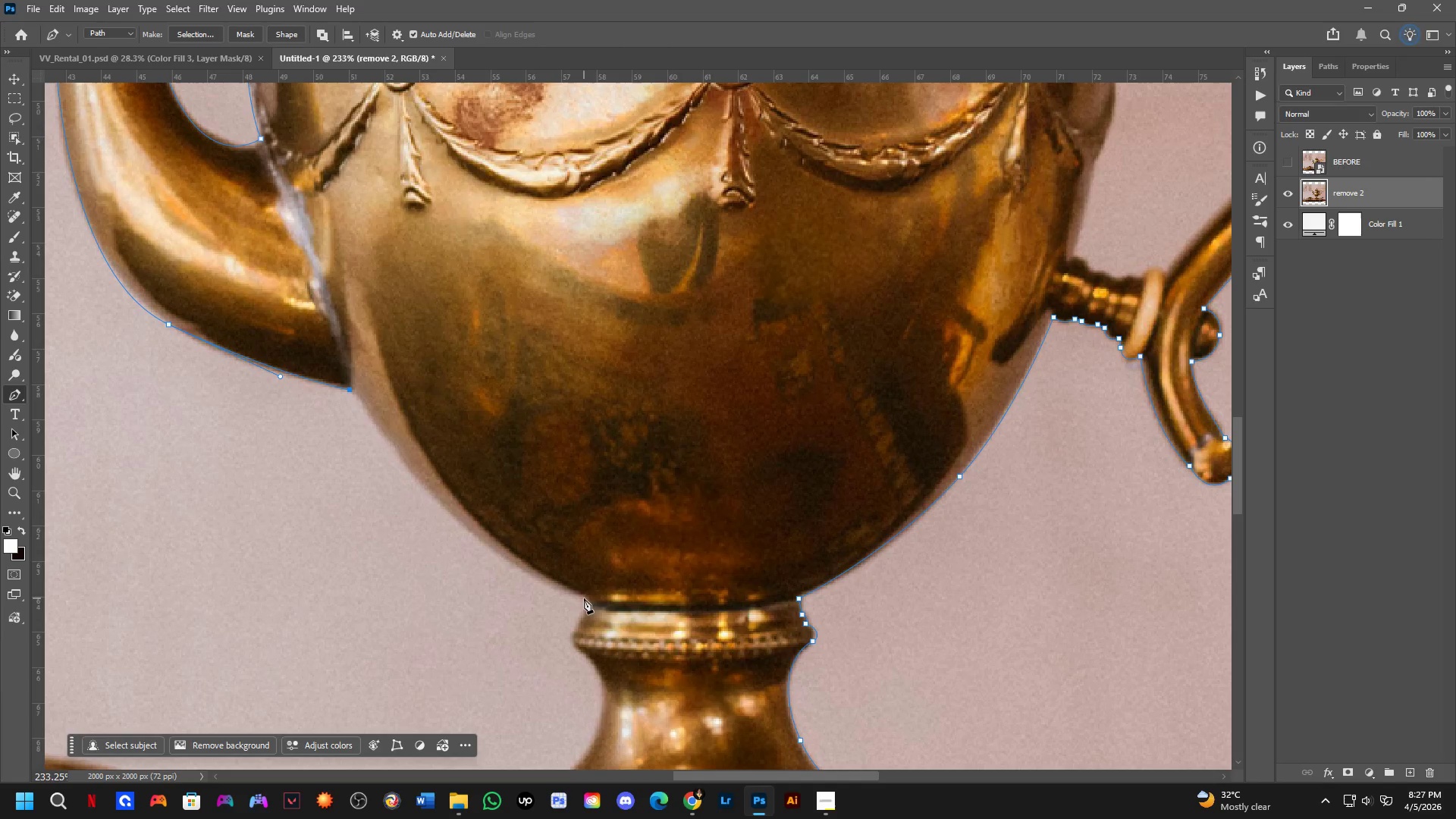 
scroll: coordinate [444, 545], scroll_direction: up, amount: 3.0
 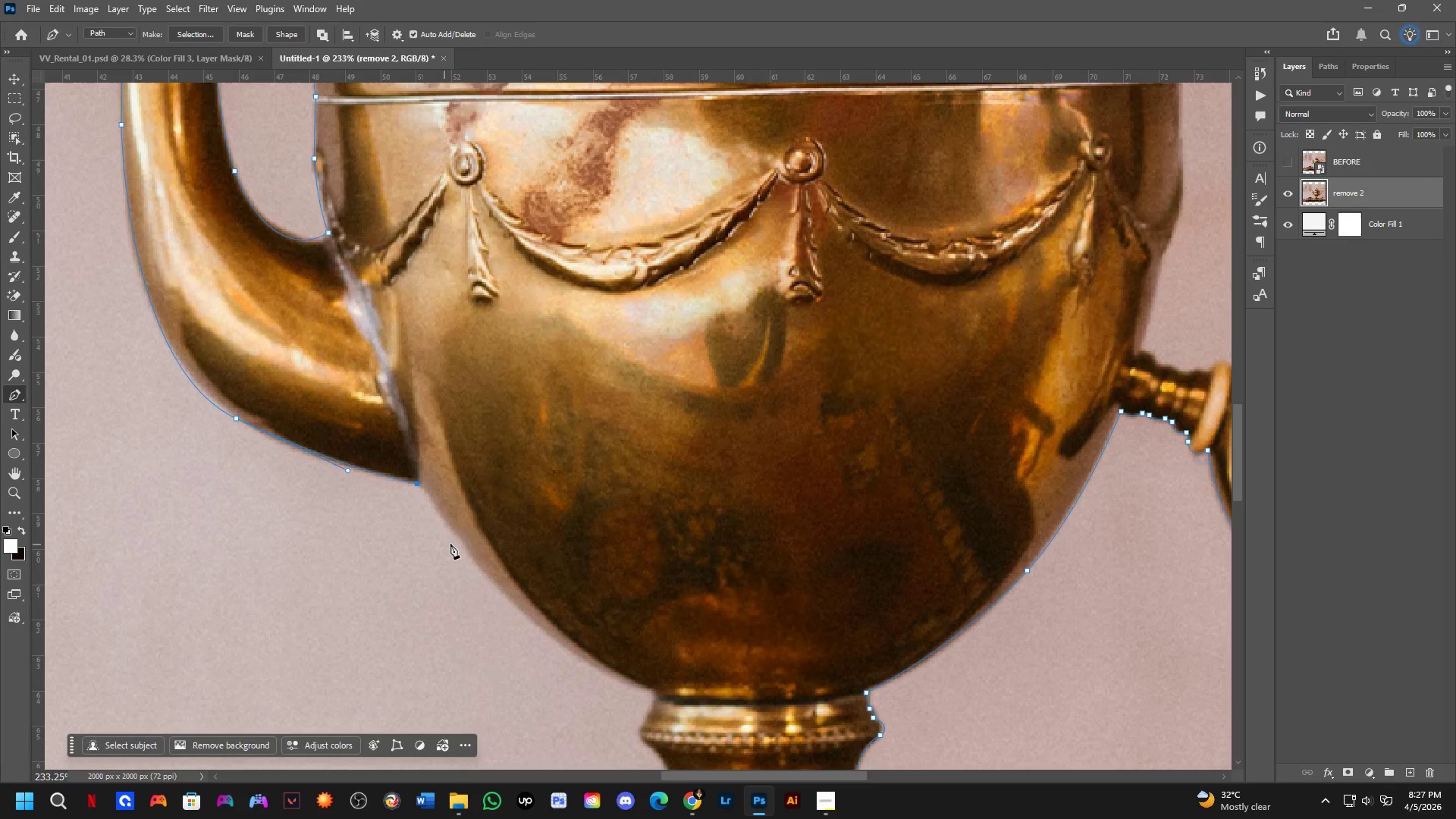 
left_click_drag(start_coordinate=[582, 599], to_coordinate=[703, 633])
 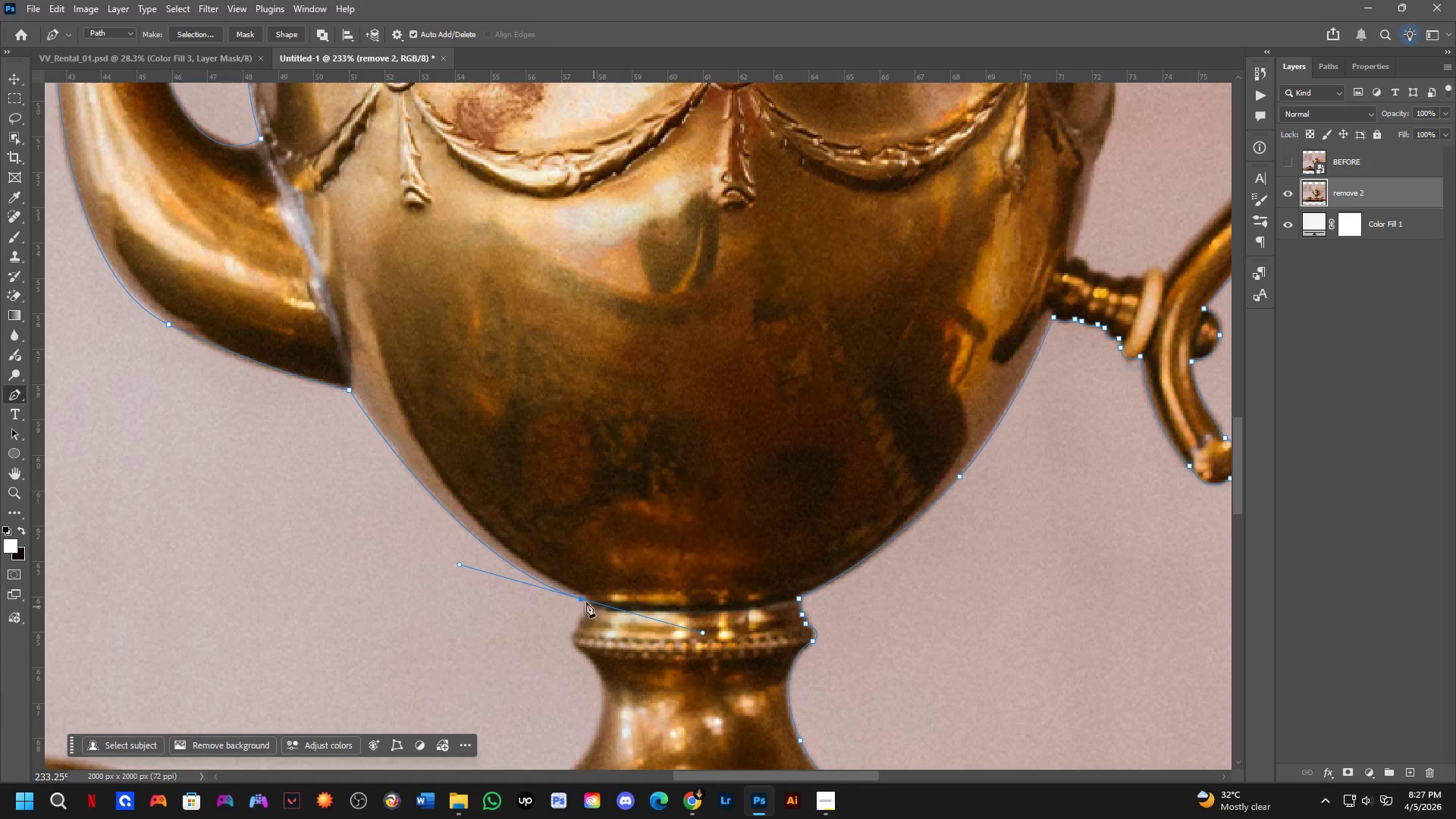 
hold_key(key=AltLeft, duration=1.03)
left_click([582, 599])
 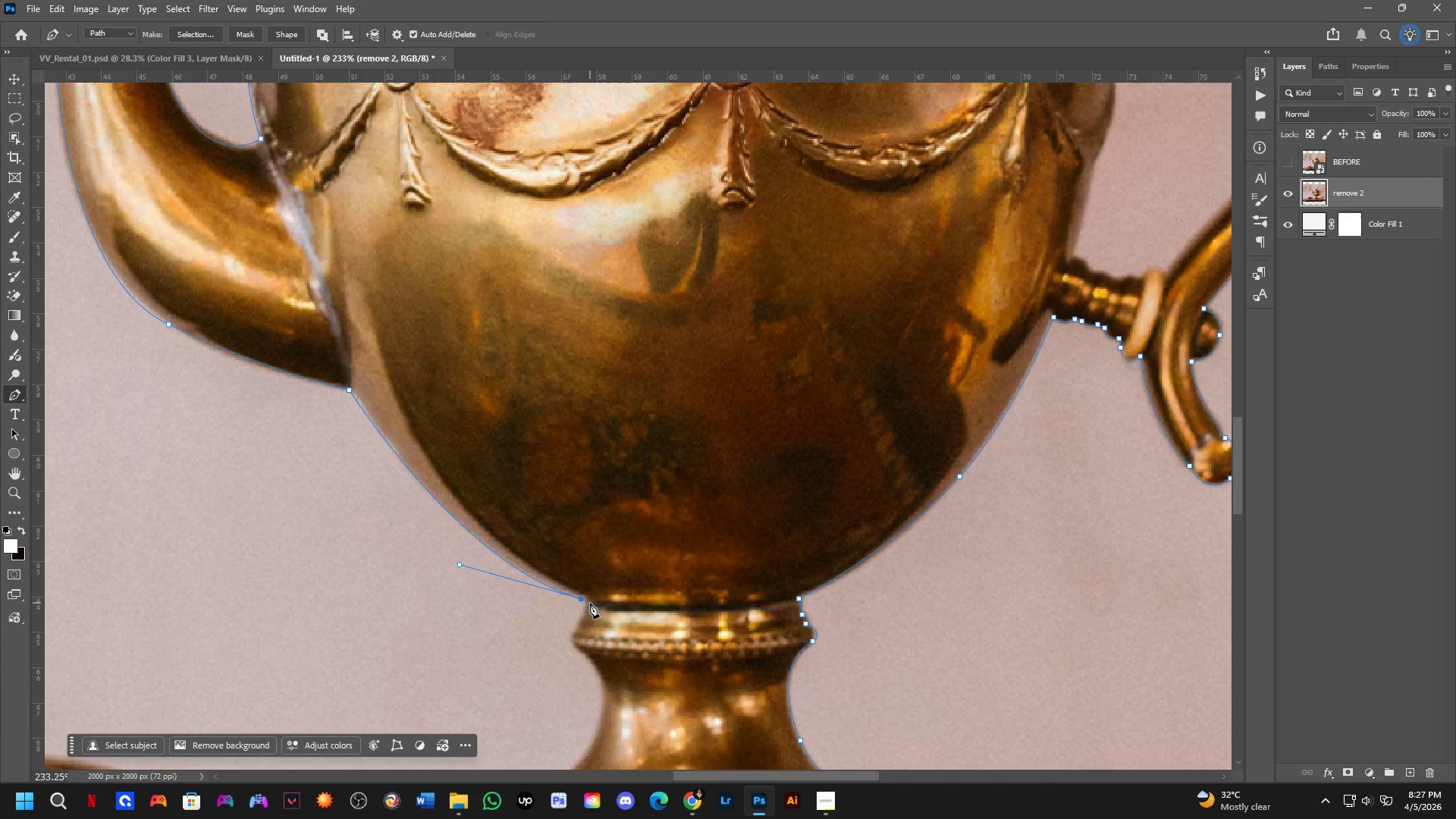 
left_click([590, 604])
 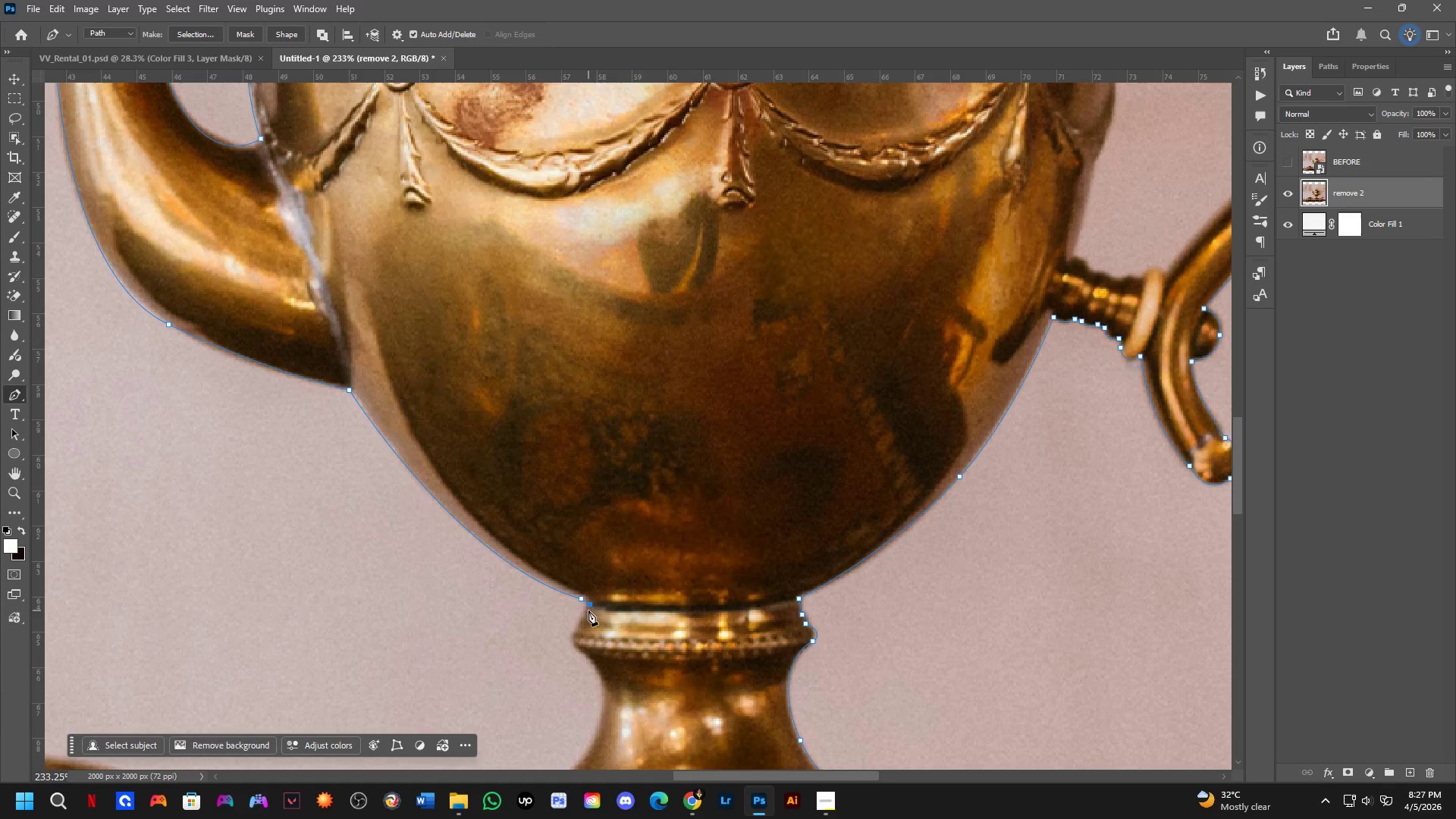 
hold_key(key=Space, duration=0.45)
 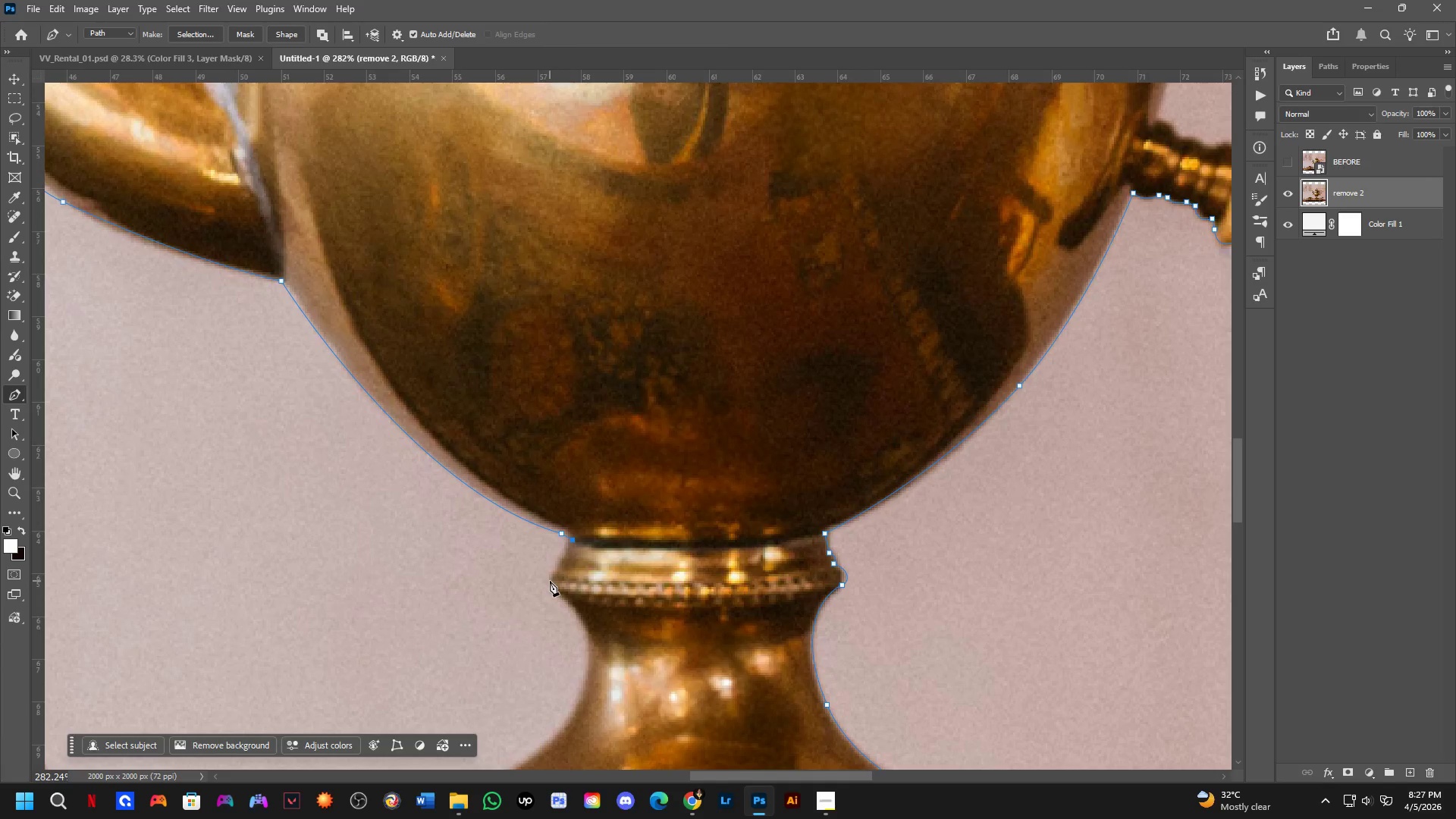 
left_click_drag(start_coordinate=[581, 657], to_coordinate=[560, 601])
 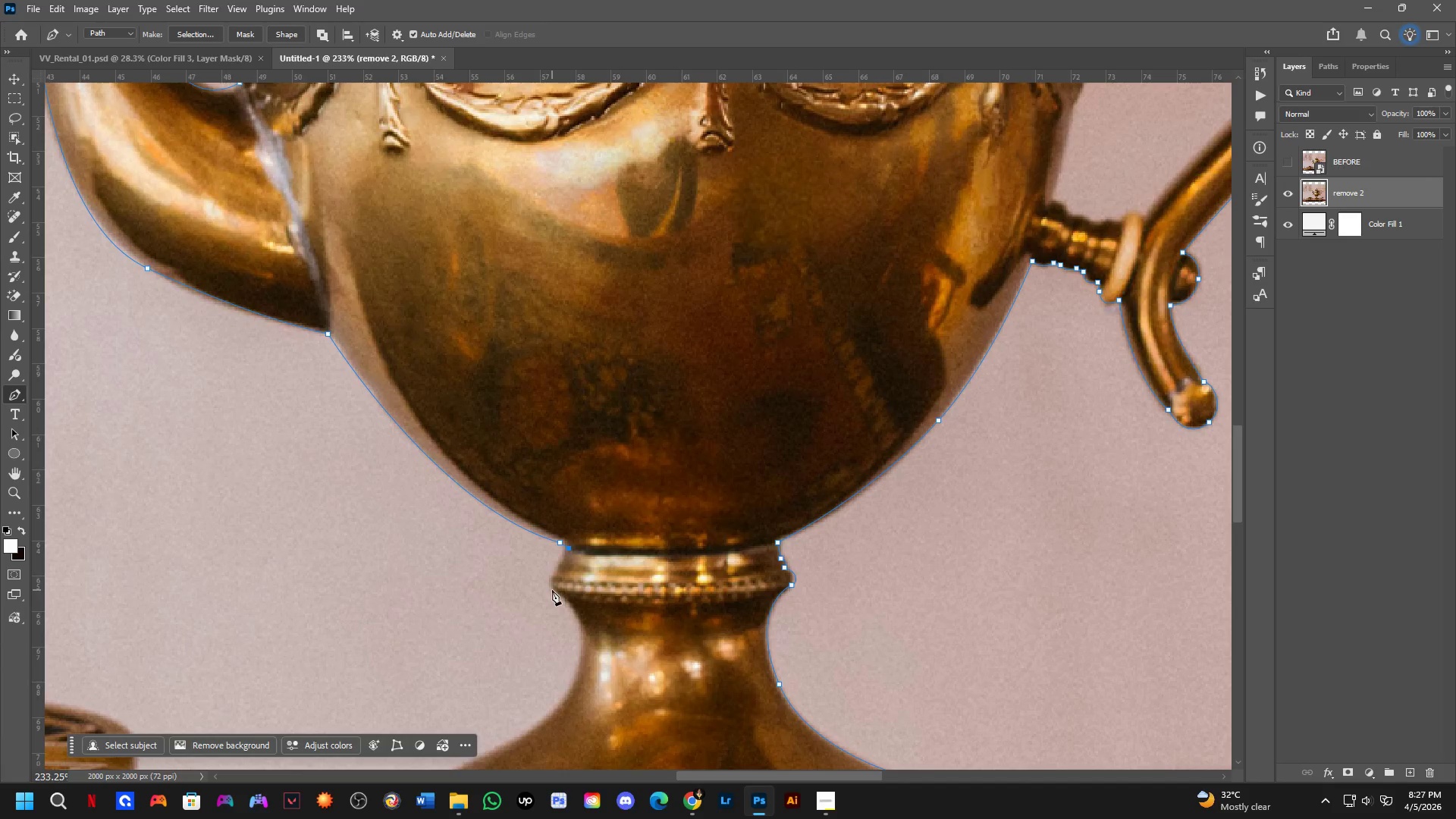 
left_click_drag(start_coordinate=[551, 582], to_coordinate=[556, 598])
 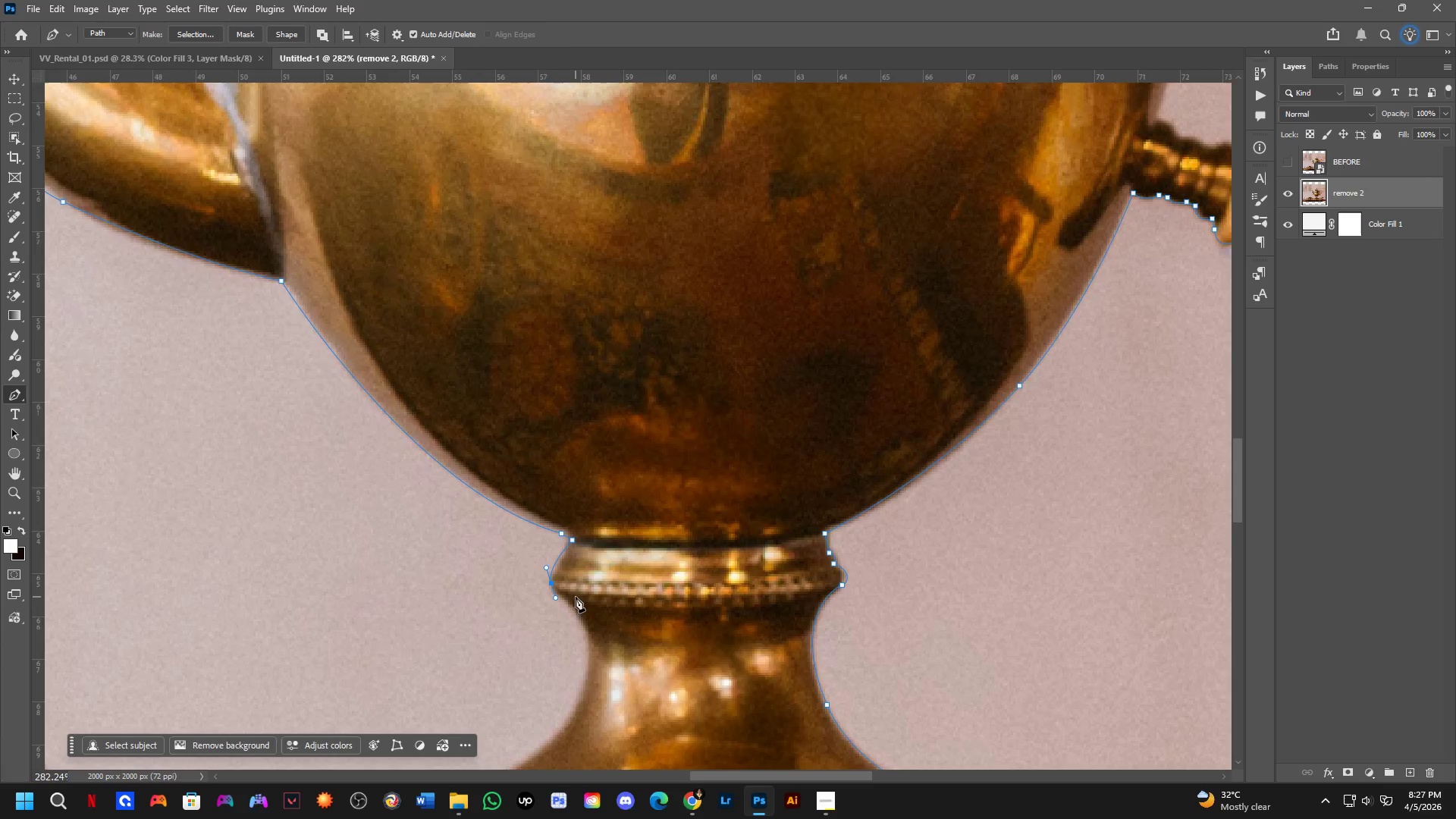 
scroll: coordinate [551, 589], scroll_direction: up, amount: 2.0
 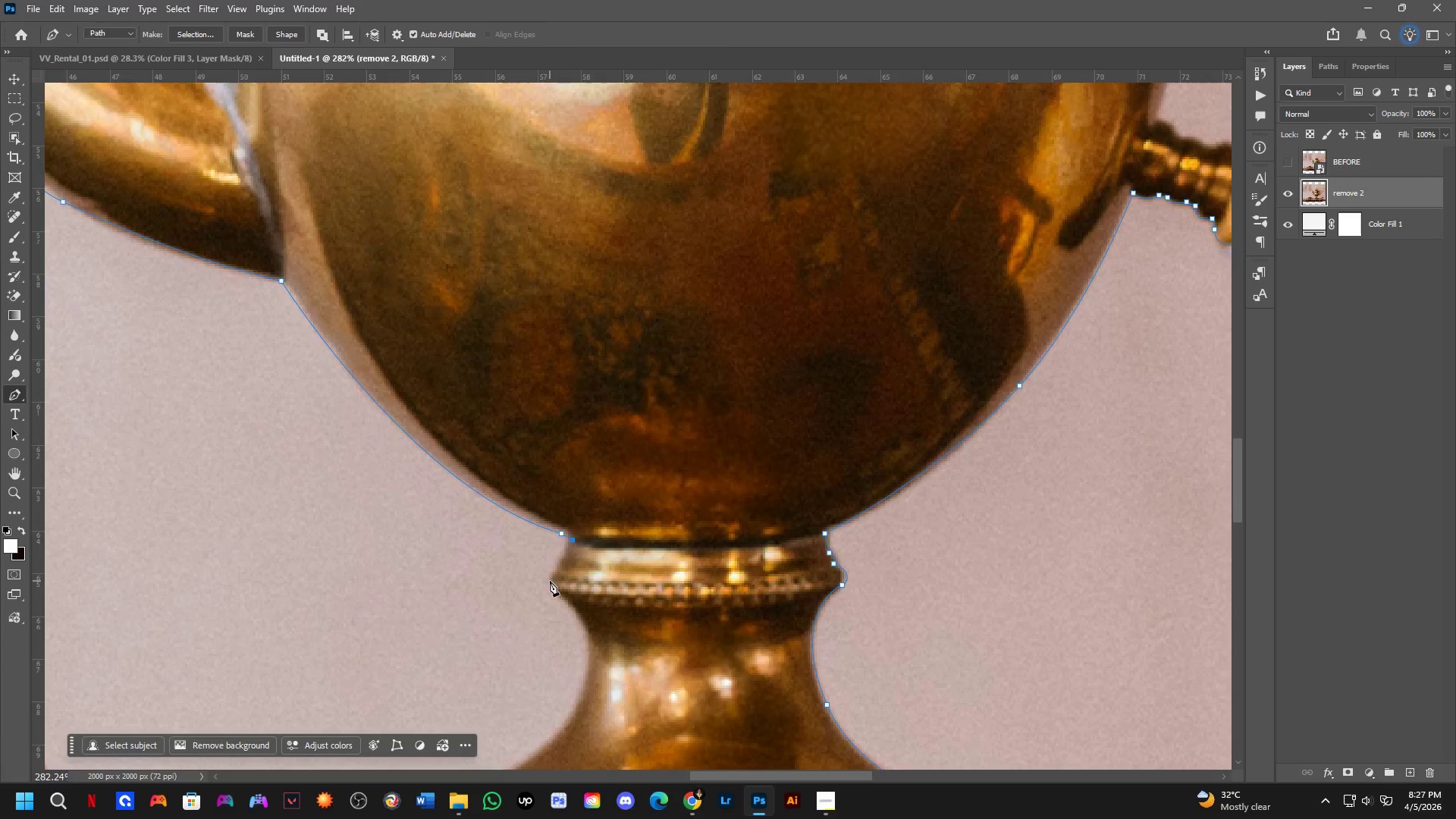 
hold_key(key=Space, duration=0.36)
 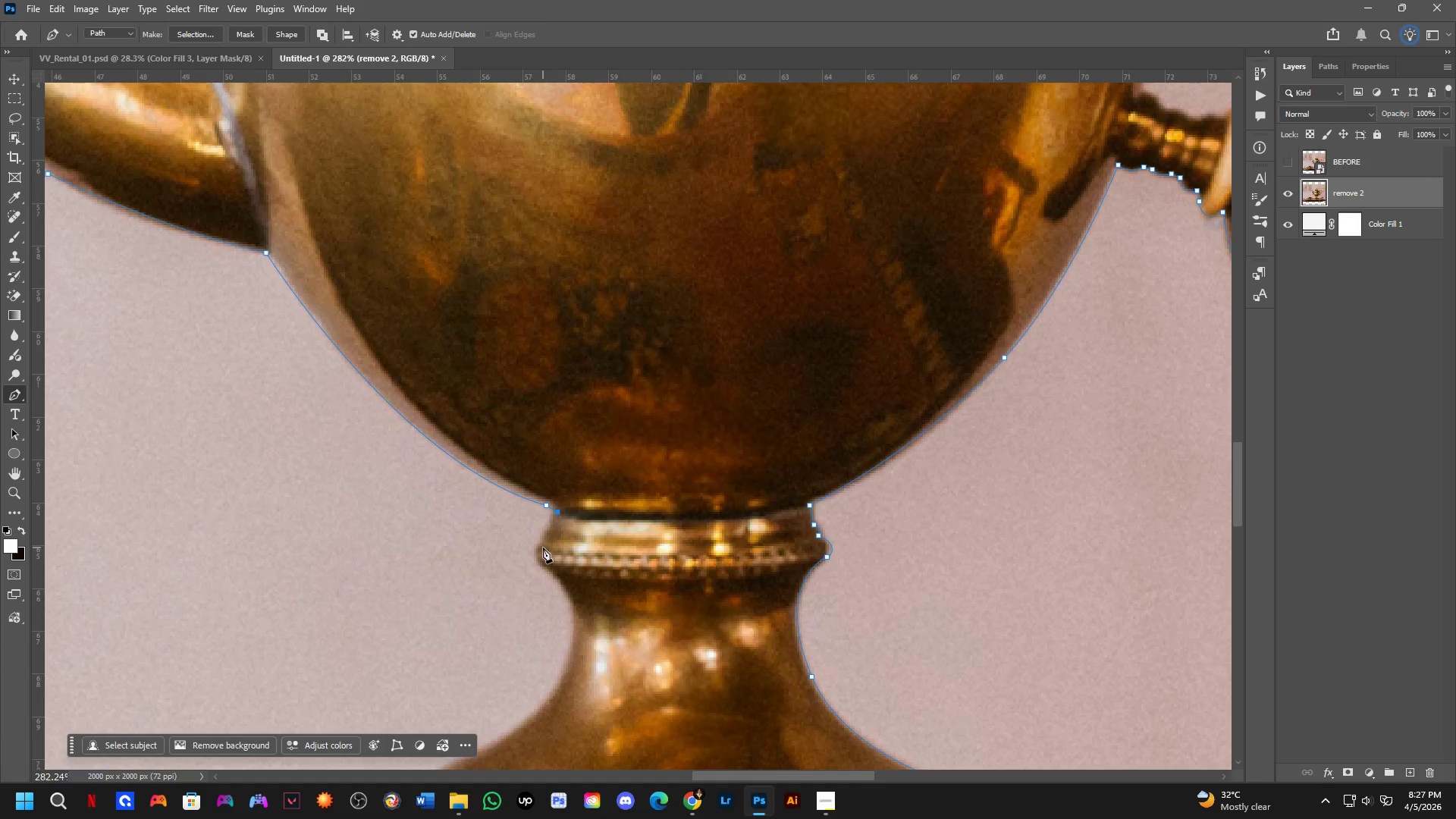 
left_click_drag(start_coordinate=[576, 594], to_coordinate=[561, 566])
 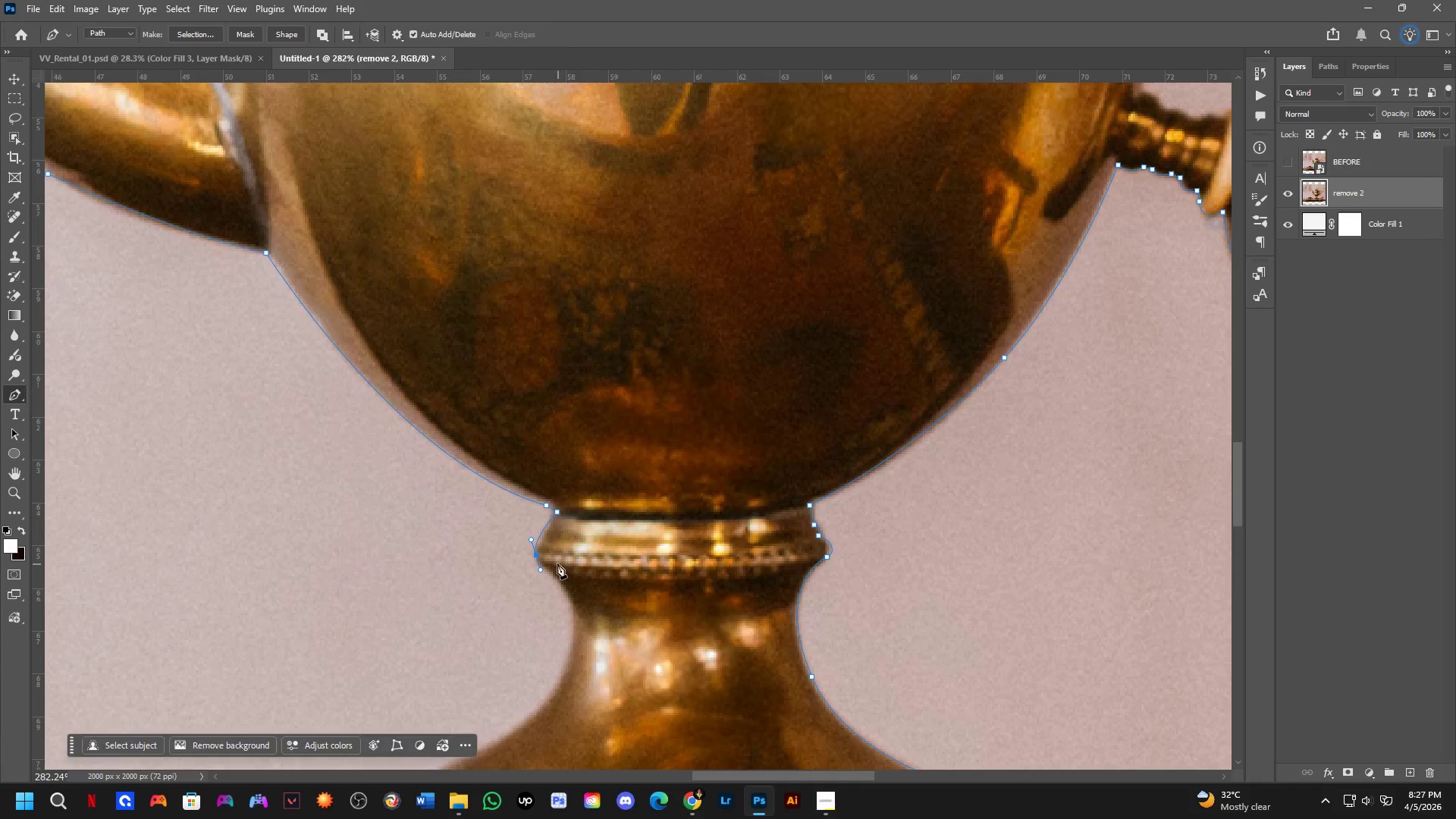 
key(Control+ControlLeft)
 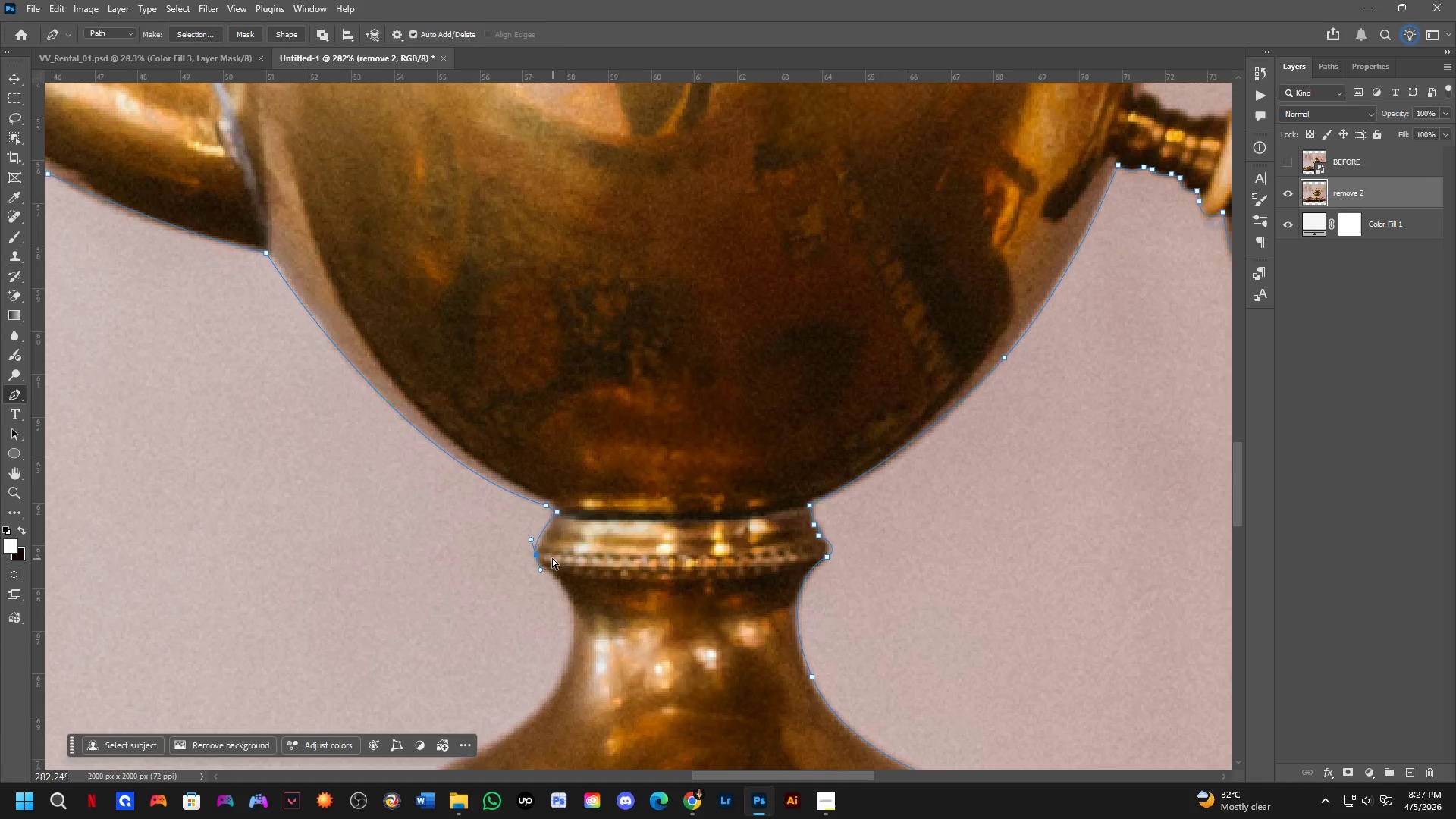 
key(Control+Z)
 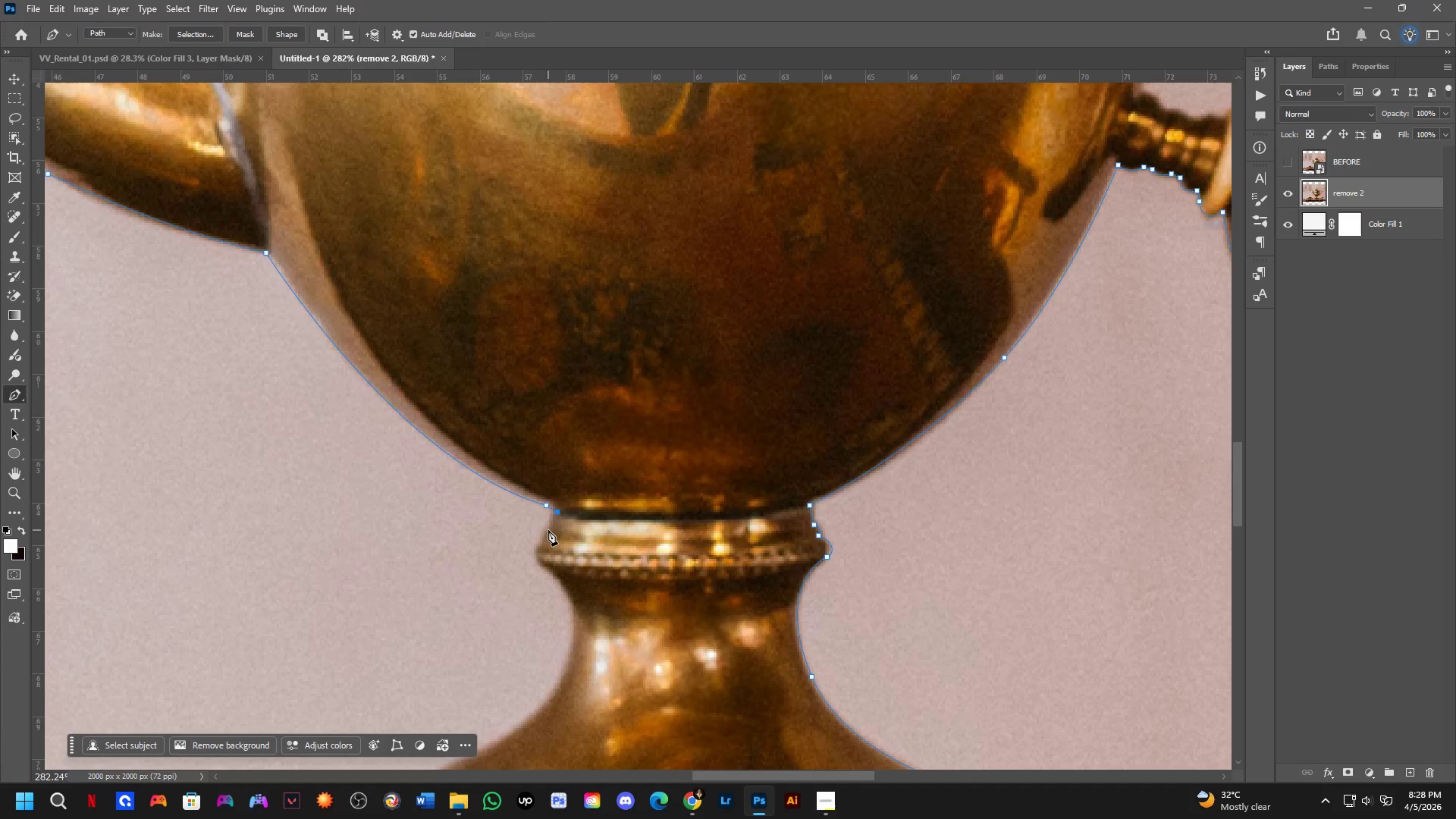 
left_click([552, 530])
 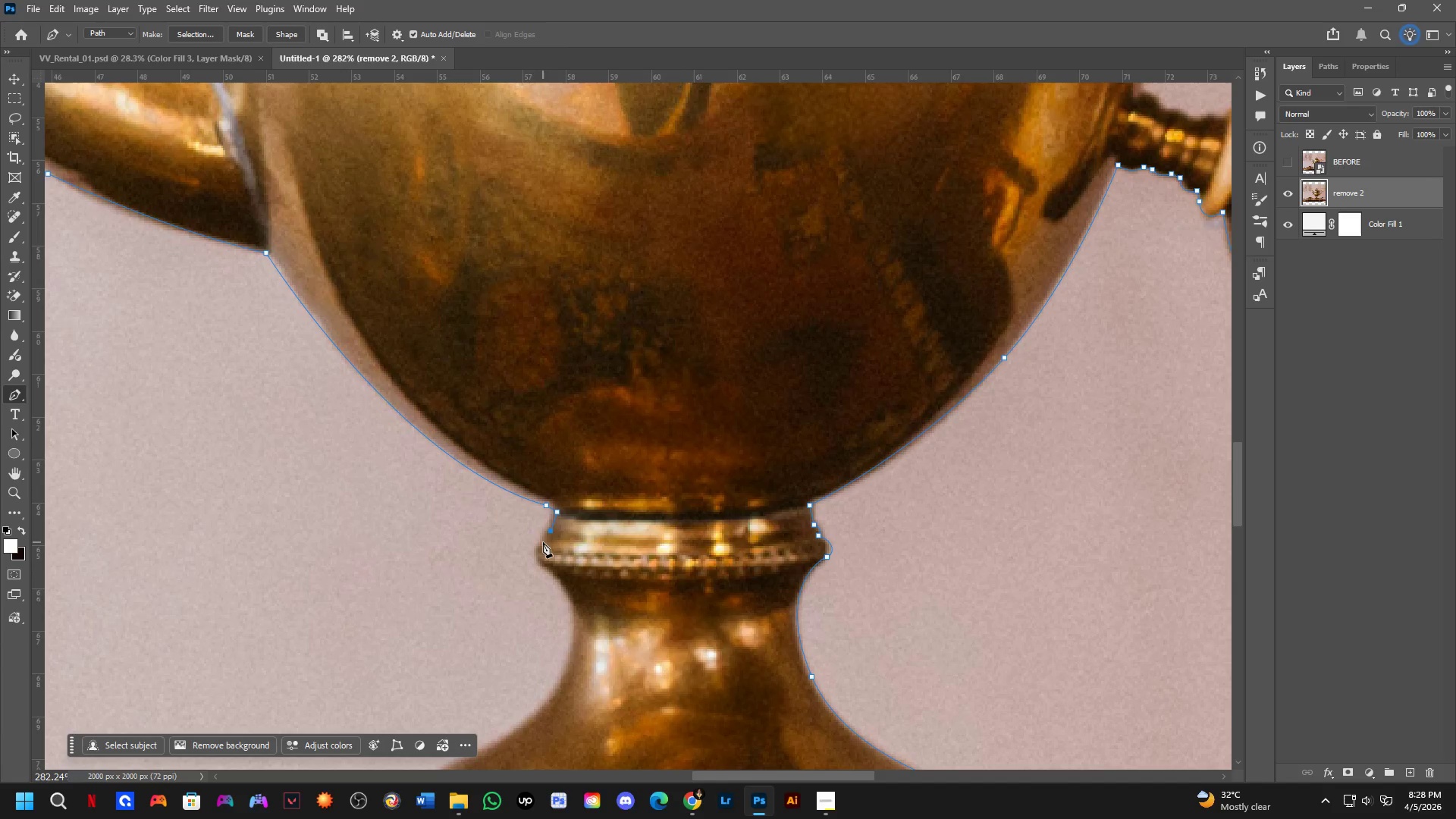 
left_click_drag(start_coordinate=[543, 542], to_coordinate=[543, 548])
 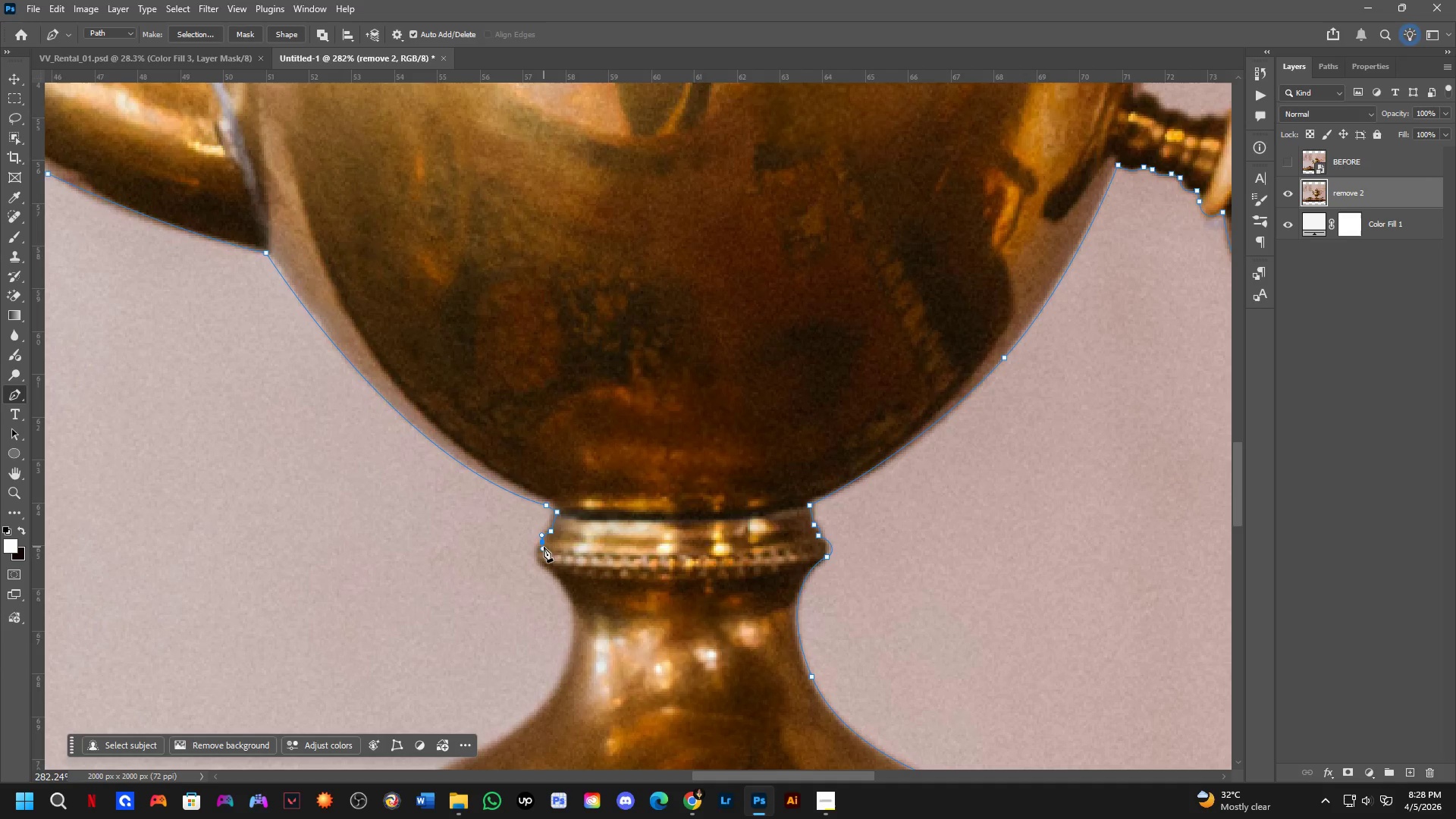 
hold_key(key=AltLeft, duration=0.42)
left_click([544, 541])
 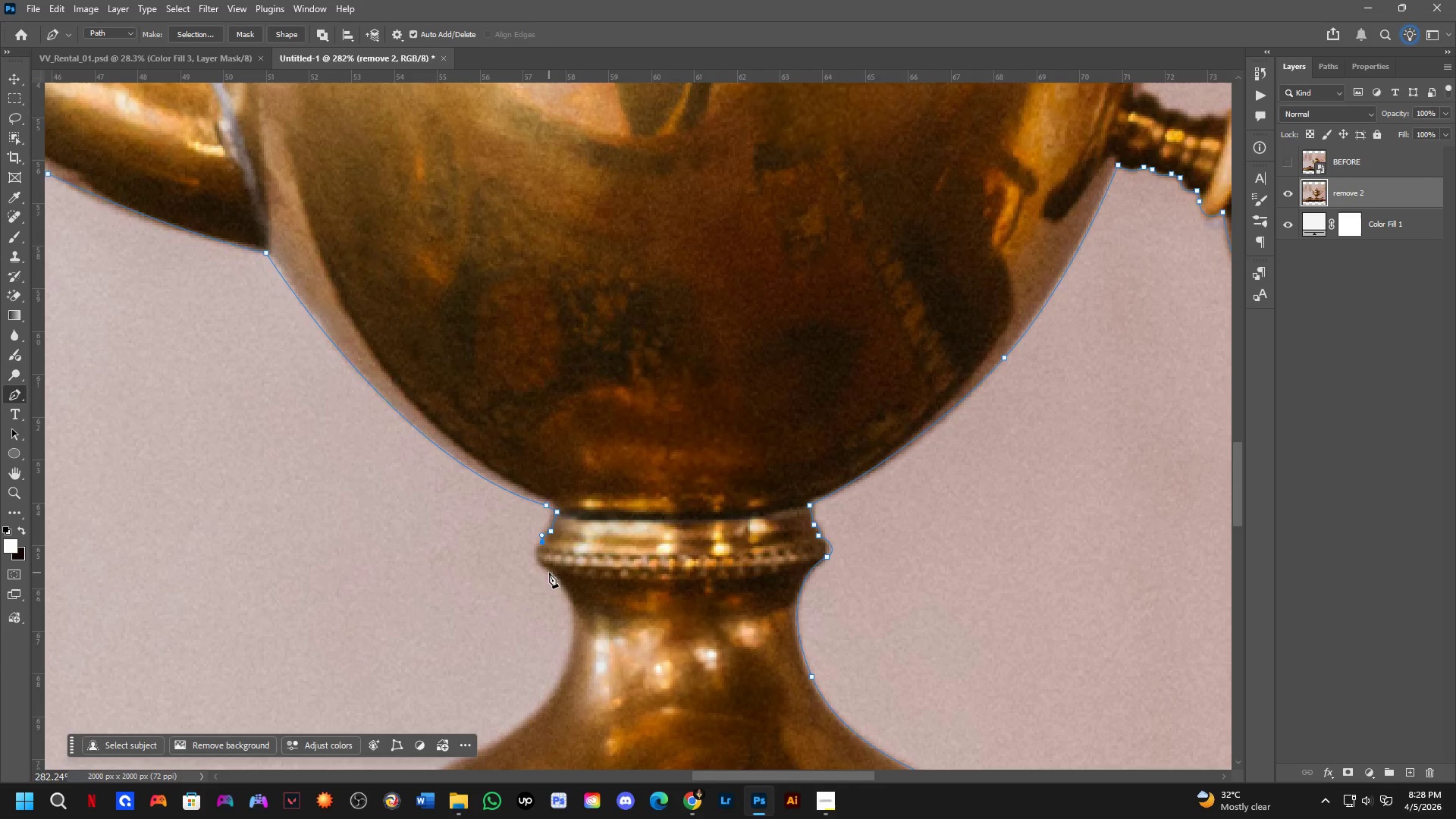 
left_click_drag(start_coordinate=[551, 576], to_coordinate=[575, 589])
 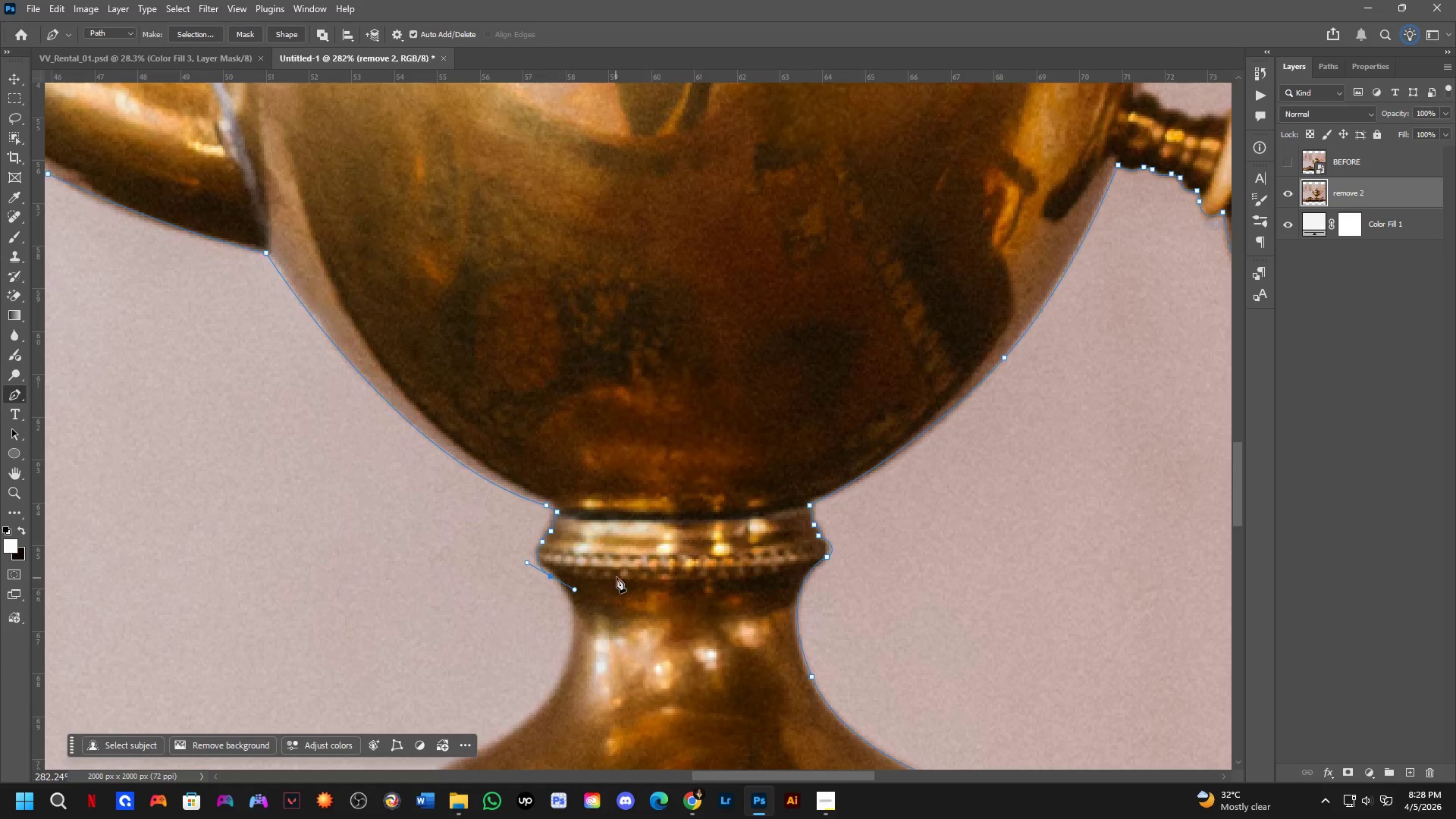 
hold_key(key=Space, duration=0.45)
 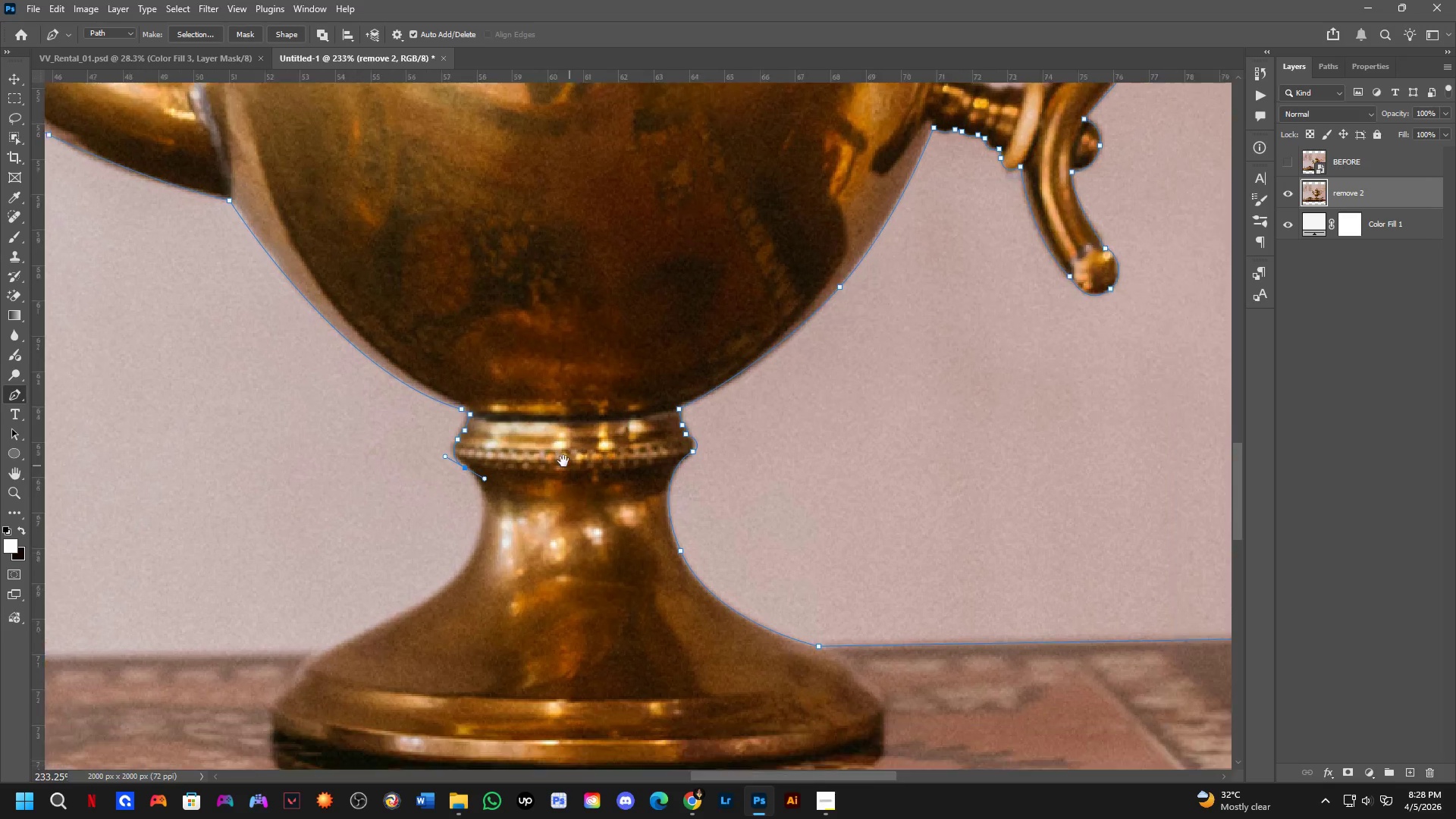 
left_click_drag(start_coordinate=[617, 575], to_coordinate=[577, 508])
 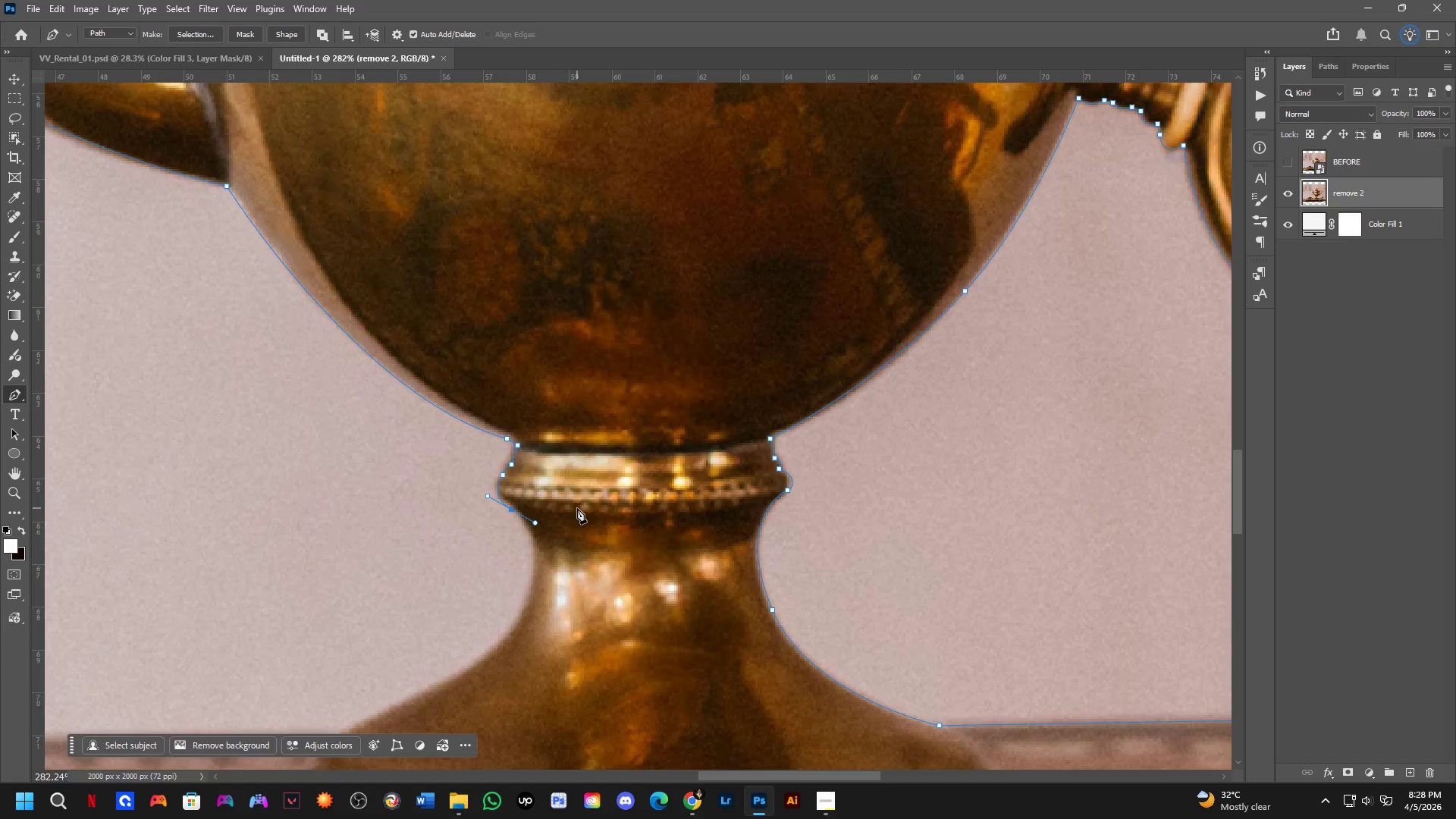 
hold_key(key=Space, duration=0.52)
 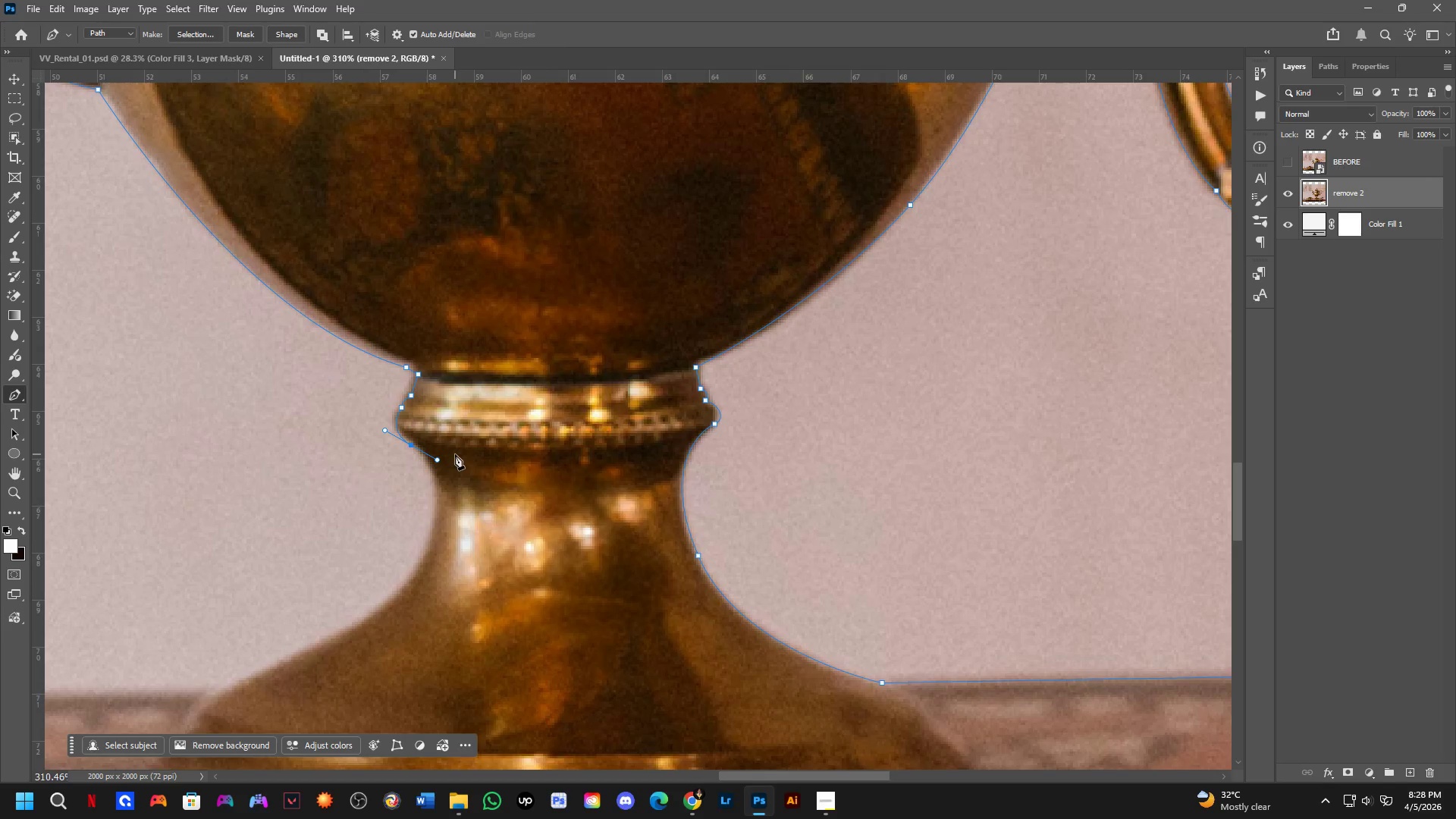 
left_click_drag(start_coordinate=[634, 511], to_coordinate=[548, 450])
 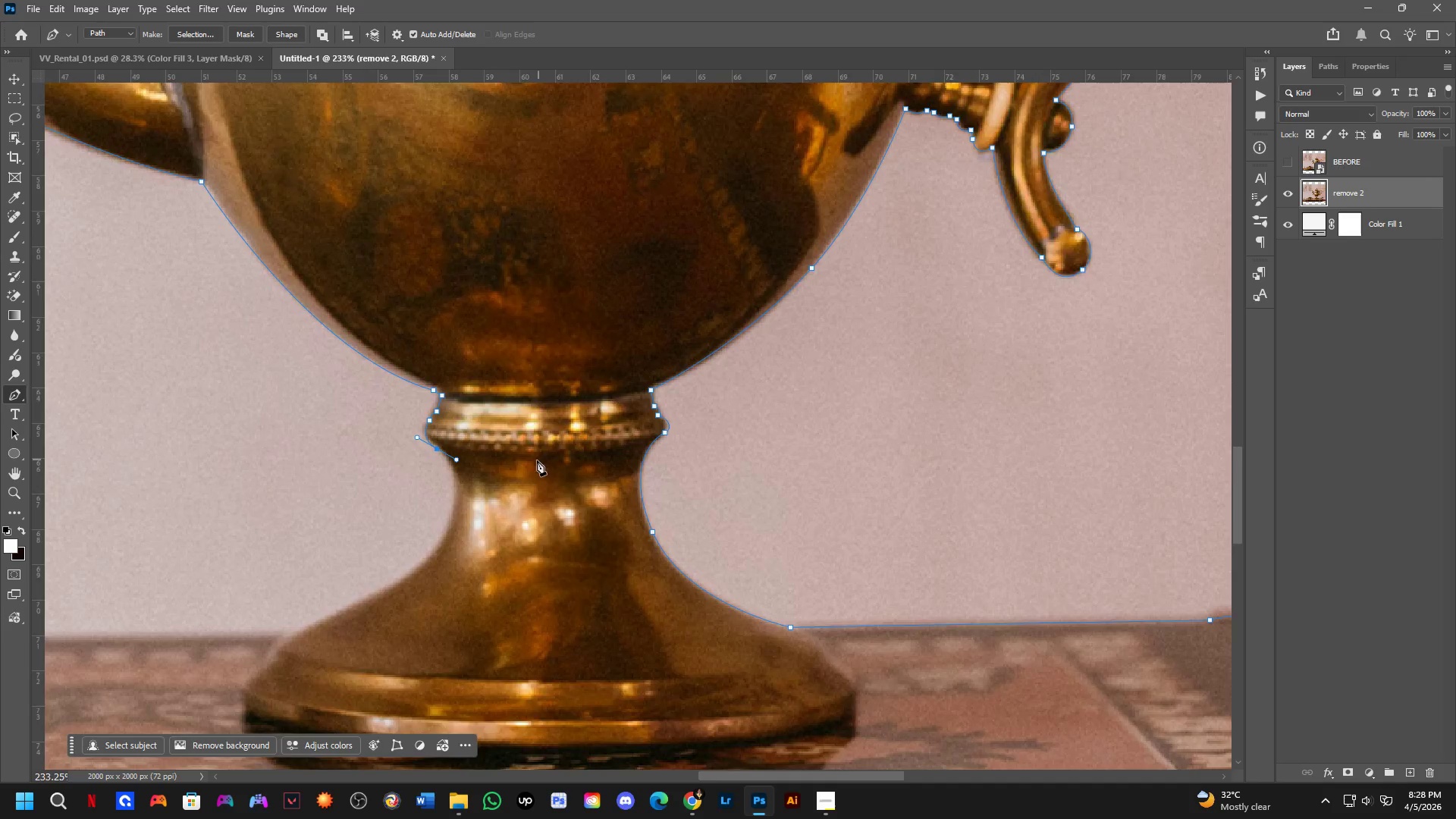 
scroll: coordinate [583, 513], scroll_direction: down, amount: 2.0
 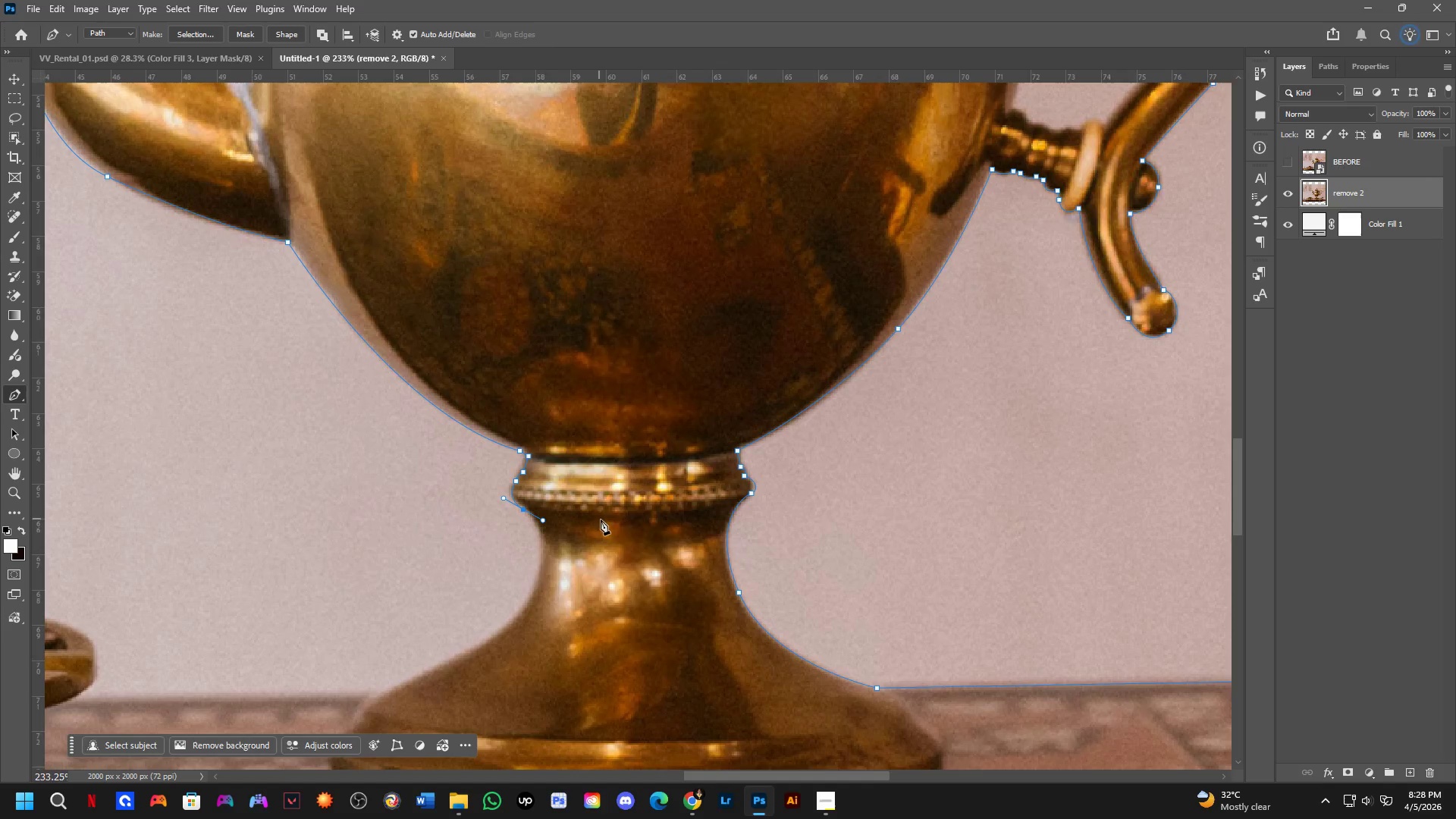 
scroll: coordinate [515, 459], scroll_direction: up, amount: 3.0
 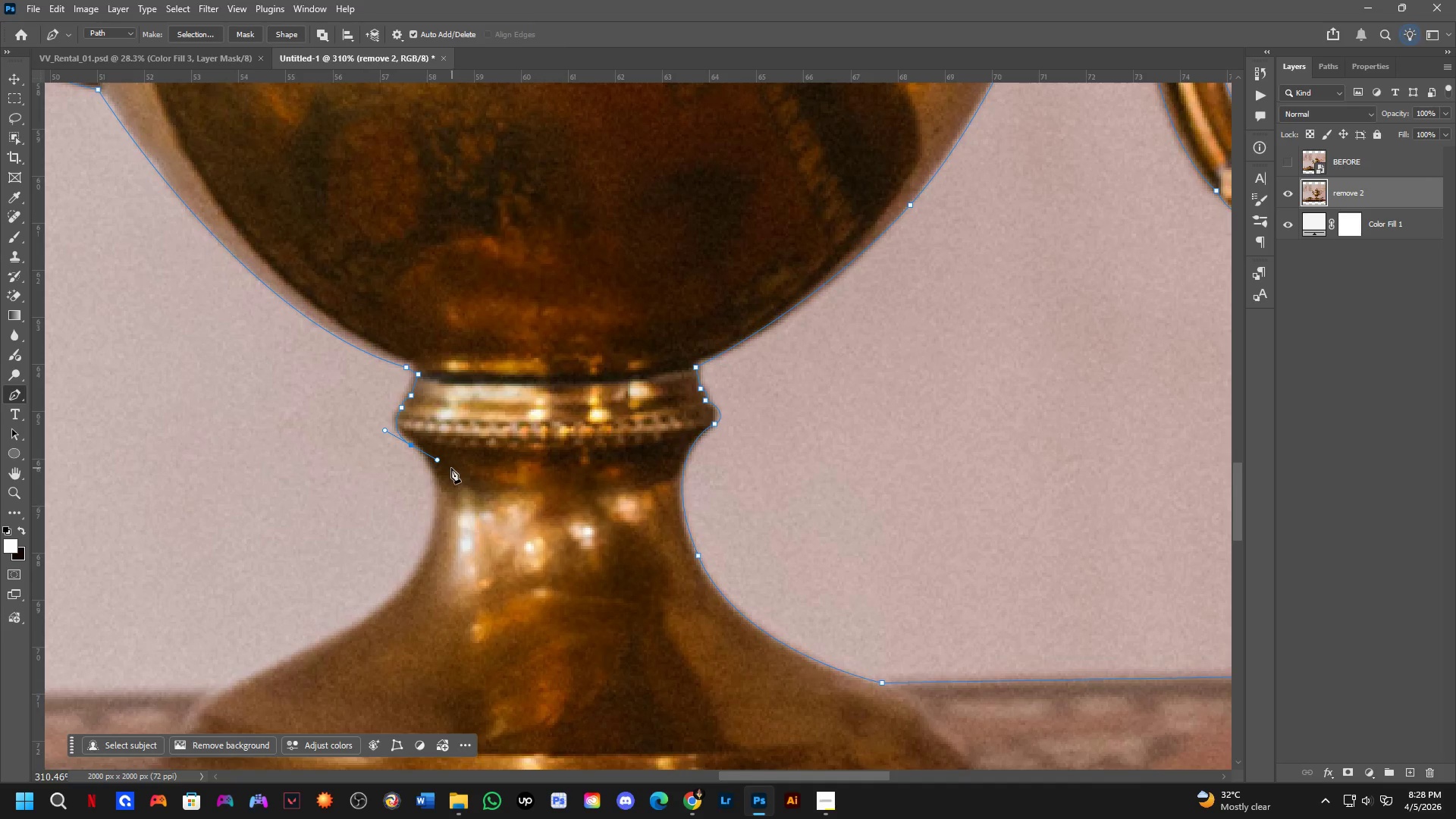 
hold_key(key=AltLeft, duration=0.66)
left_click([412, 445])
 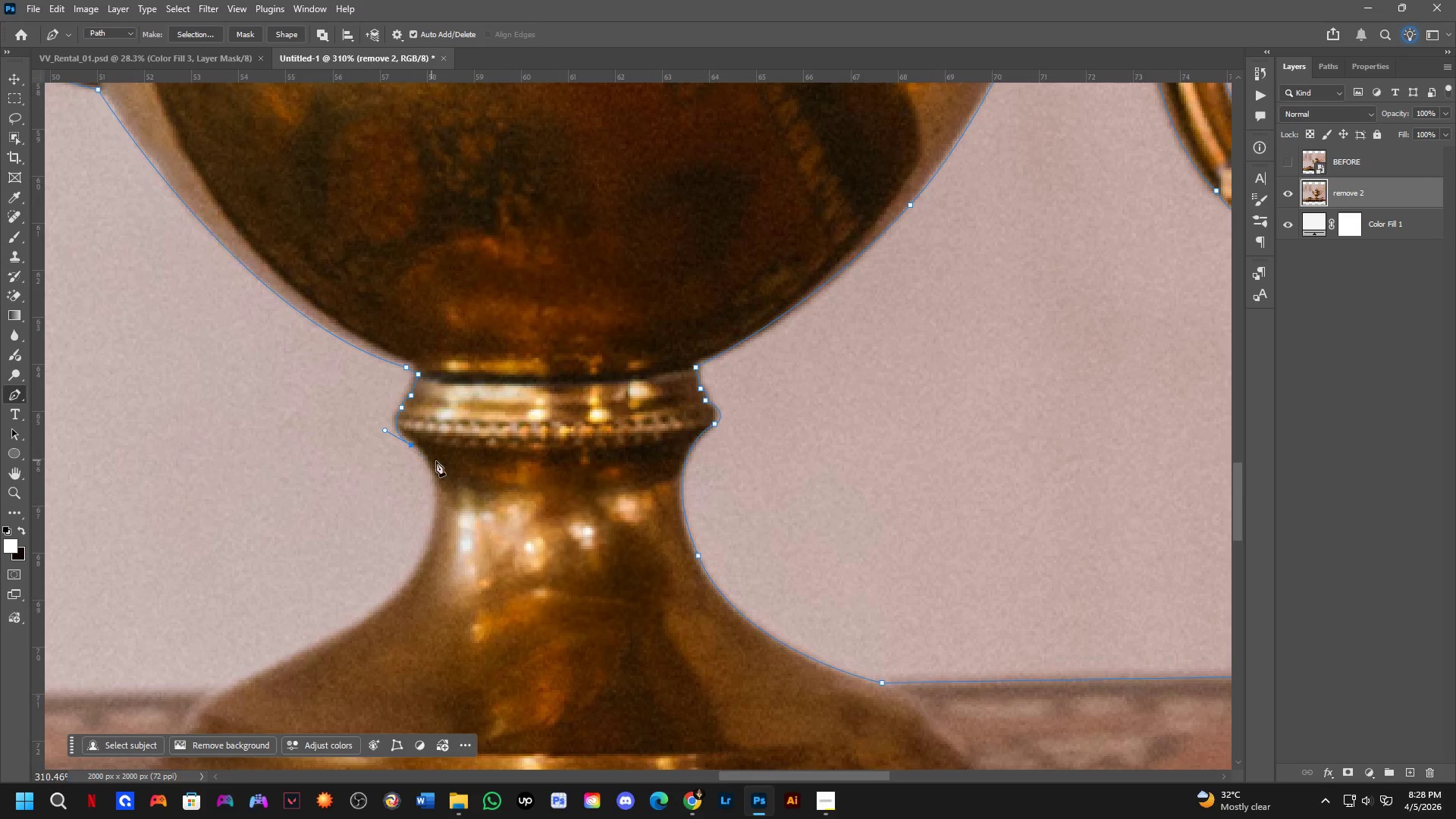 
hold_key(key=Space, duration=0.44)
 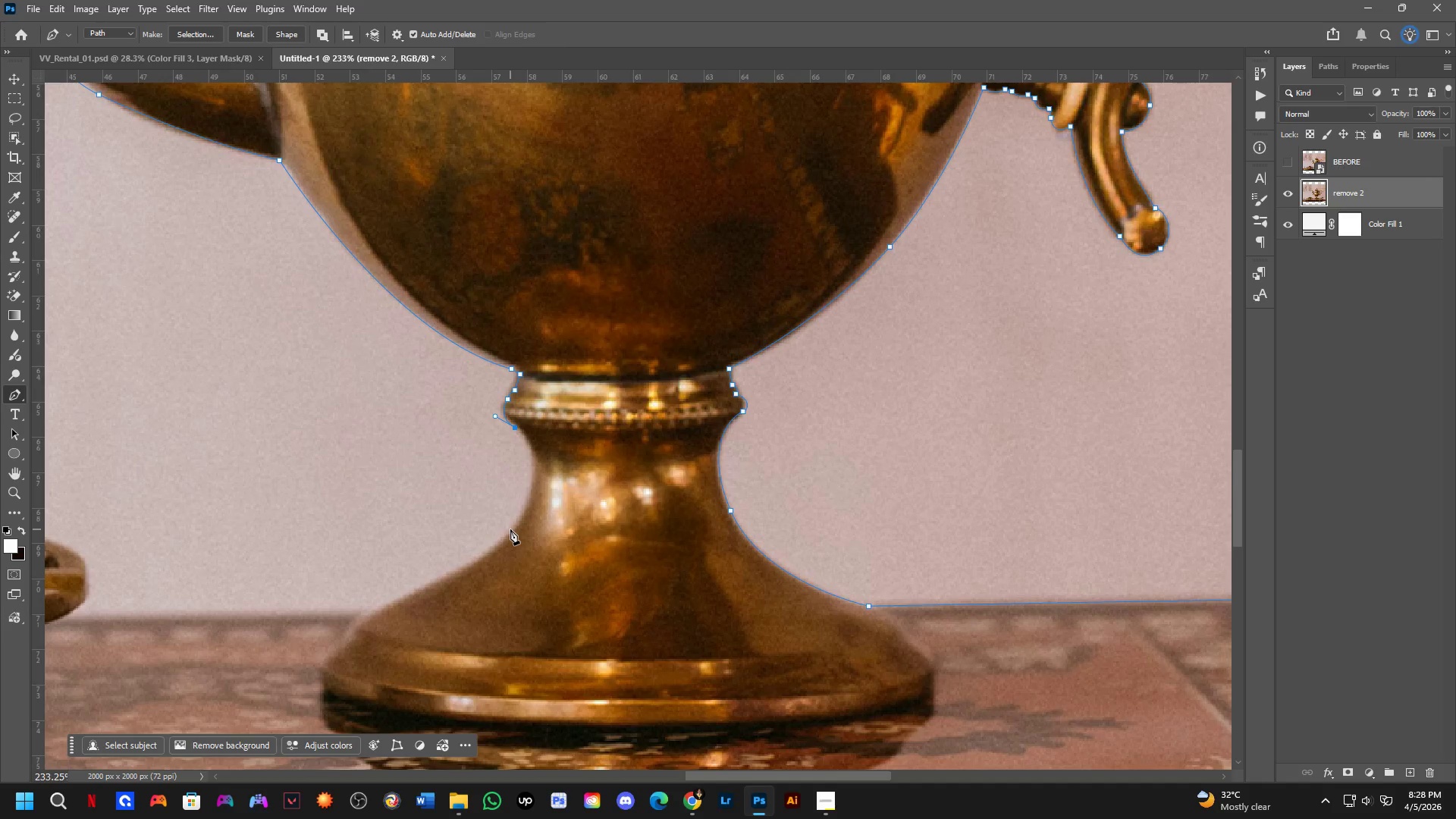 
left_click_drag(start_coordinate=[466, 532], to_coordinate=[562, 510])
 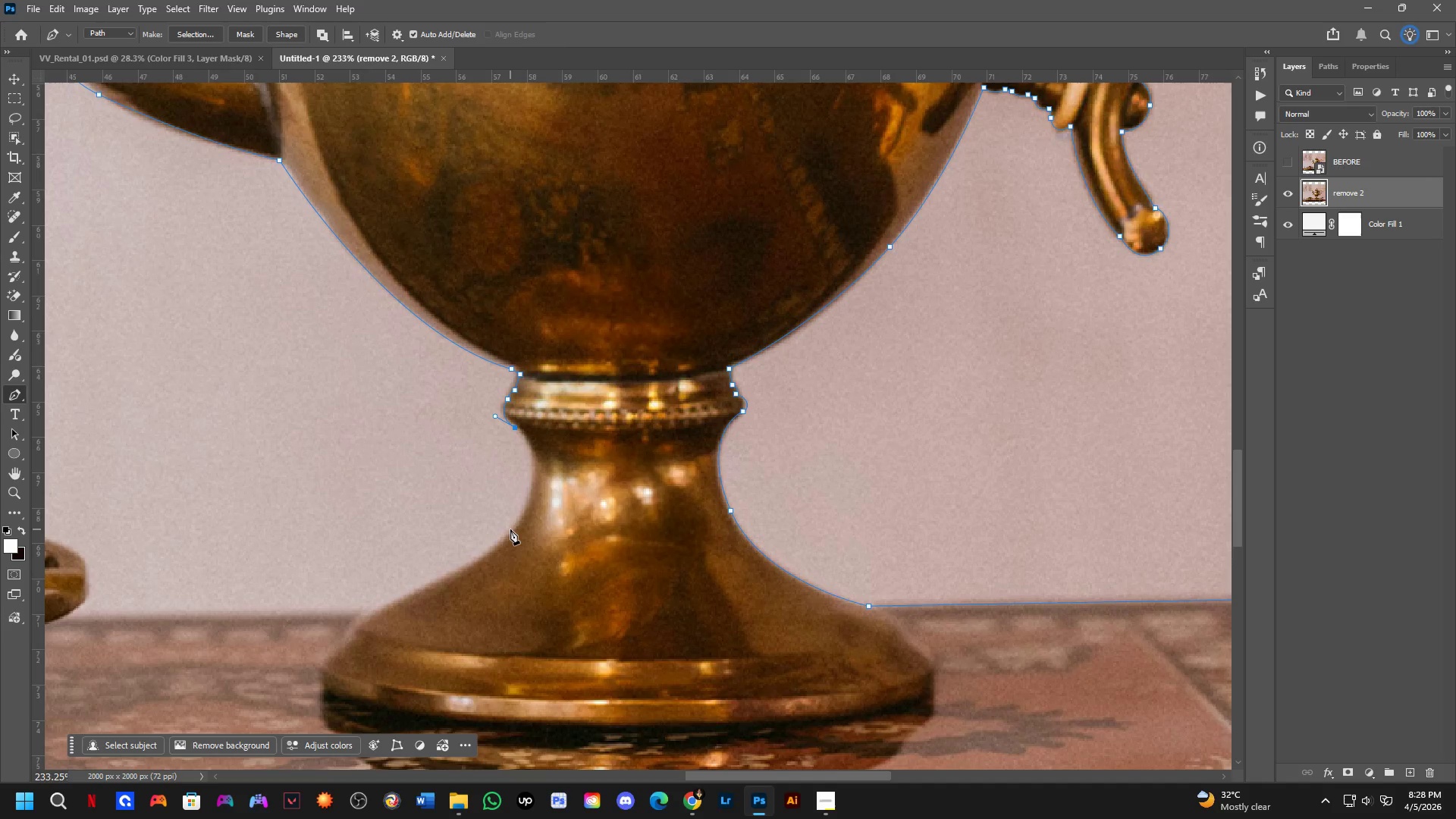 
scroll: coordinate [438, 463], scroll_direction: down, amount: 3.0
 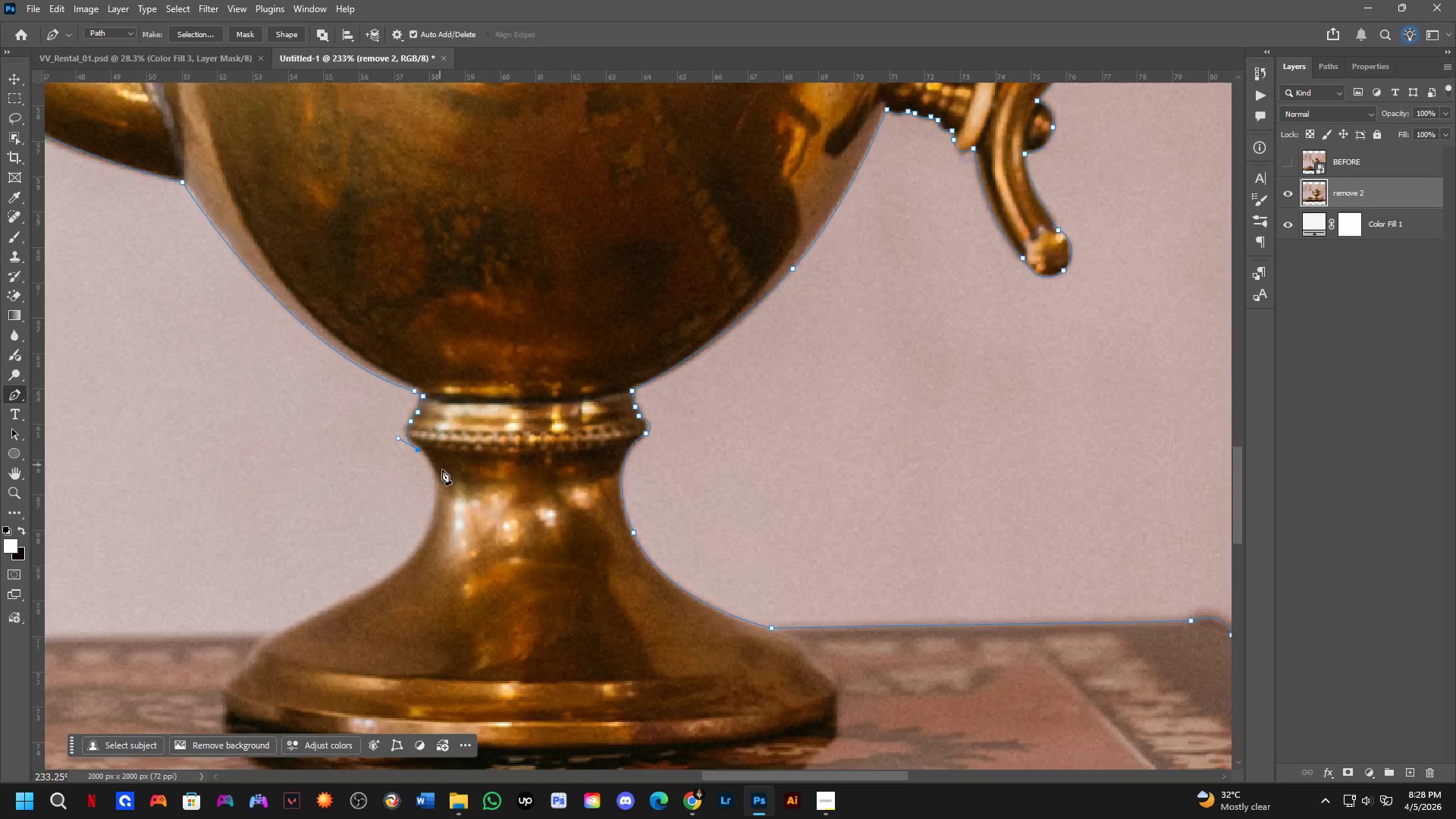 
left_click_drag(start_coordinate=[514, 534], to_coordinate=[466, 607])
 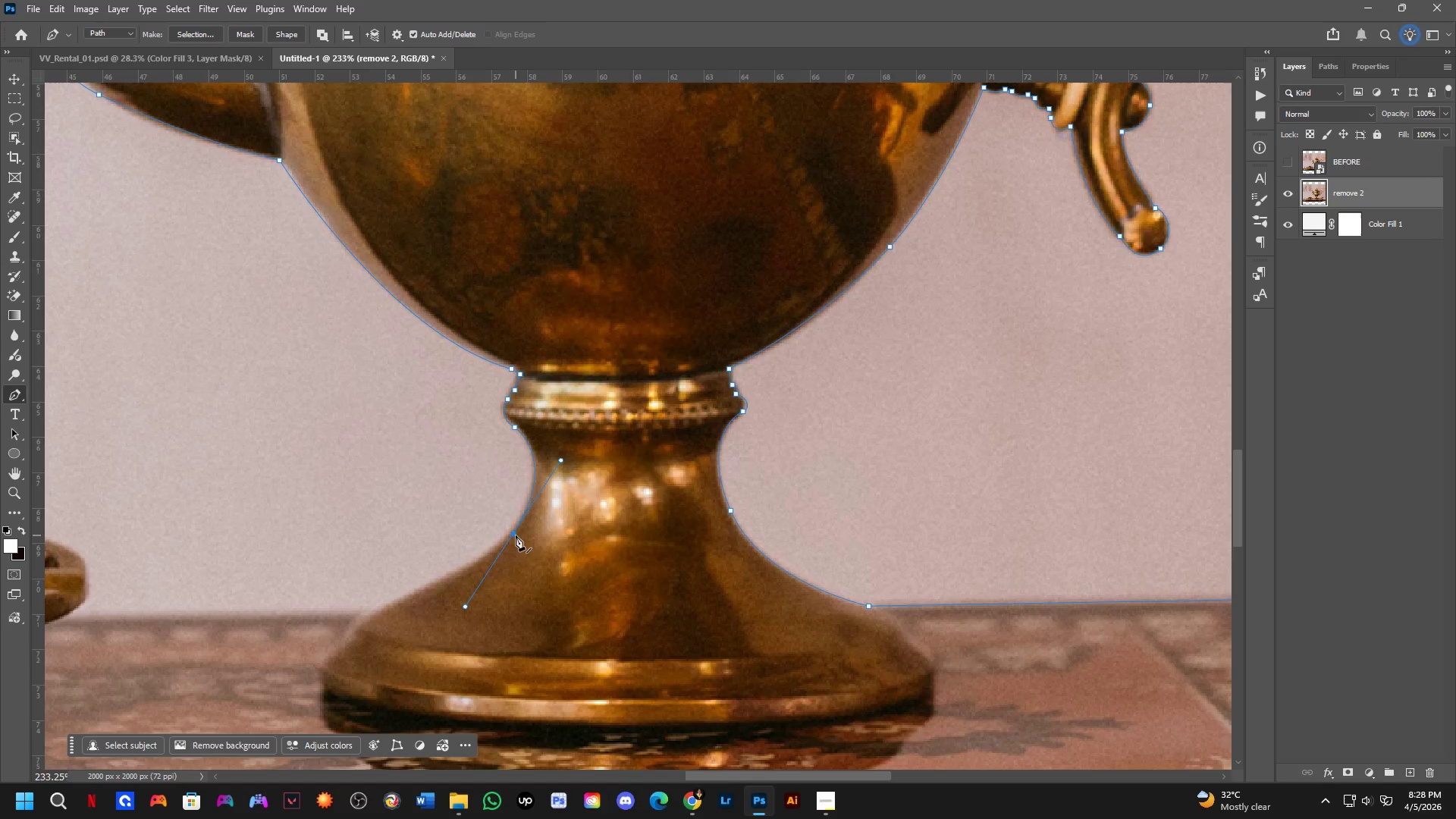 
hold_key(key=AltLeft, duration=1.0)
 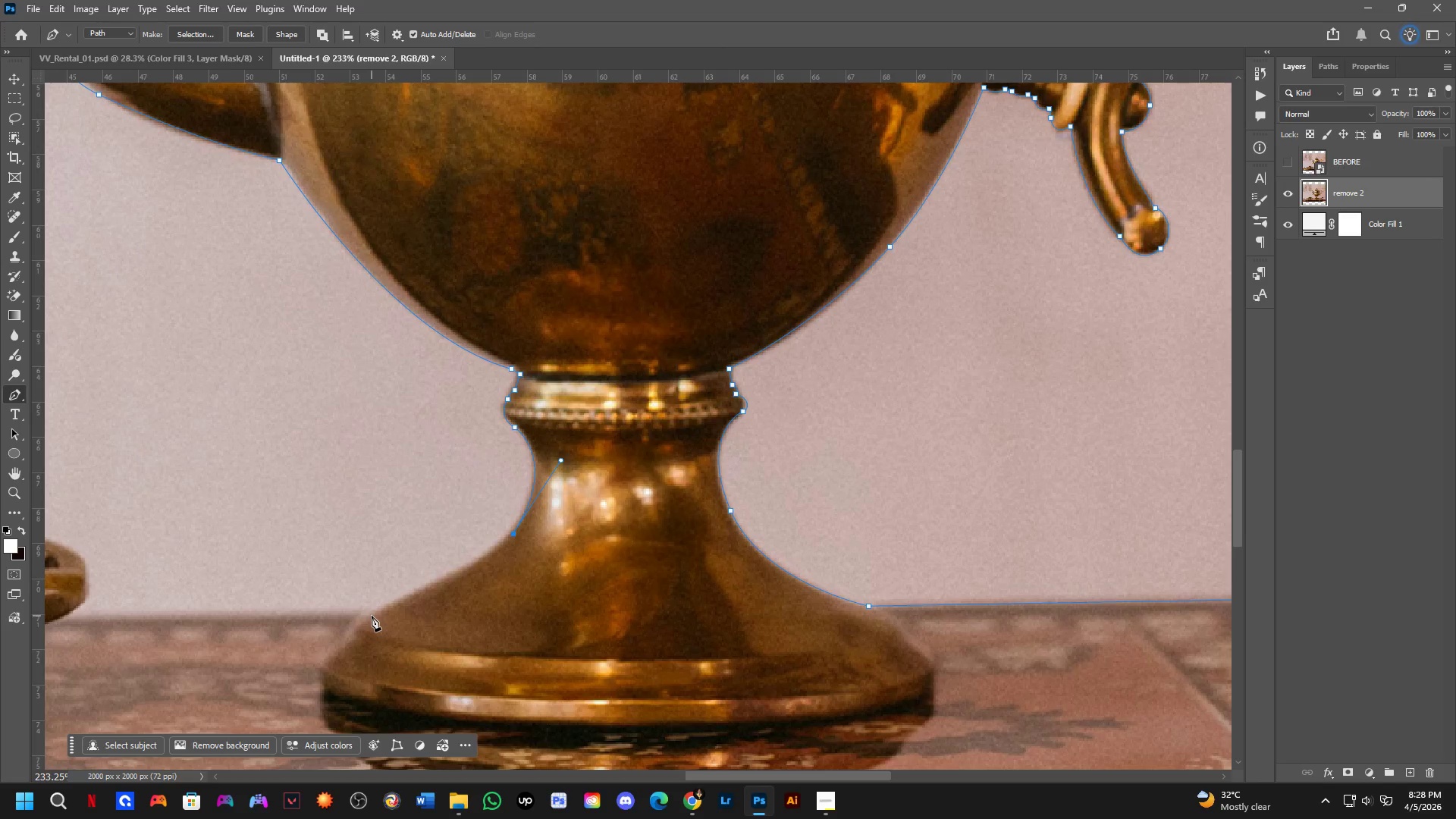 
left_click([372, 616])
 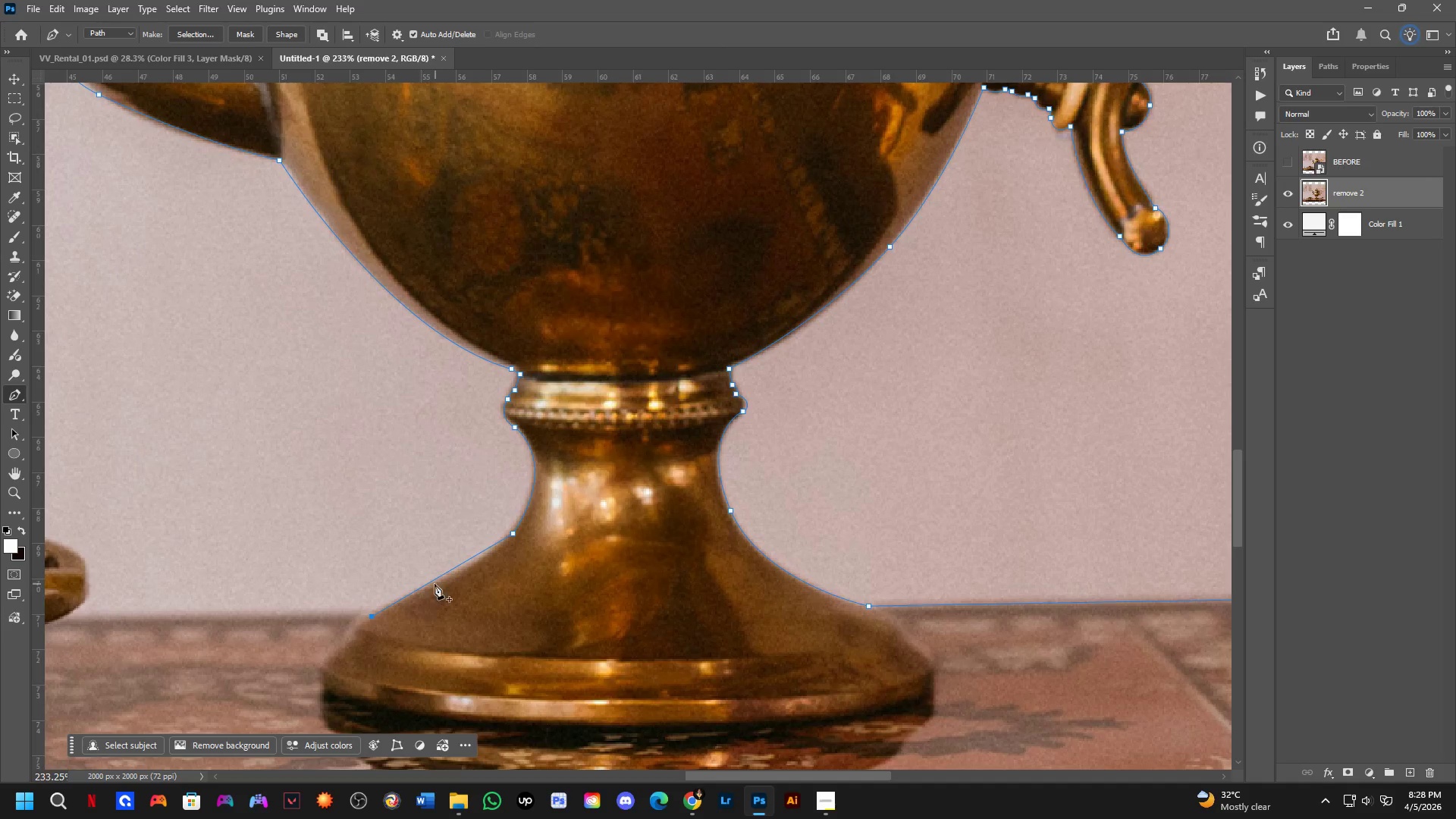 
key(Control+ControlLeft)
 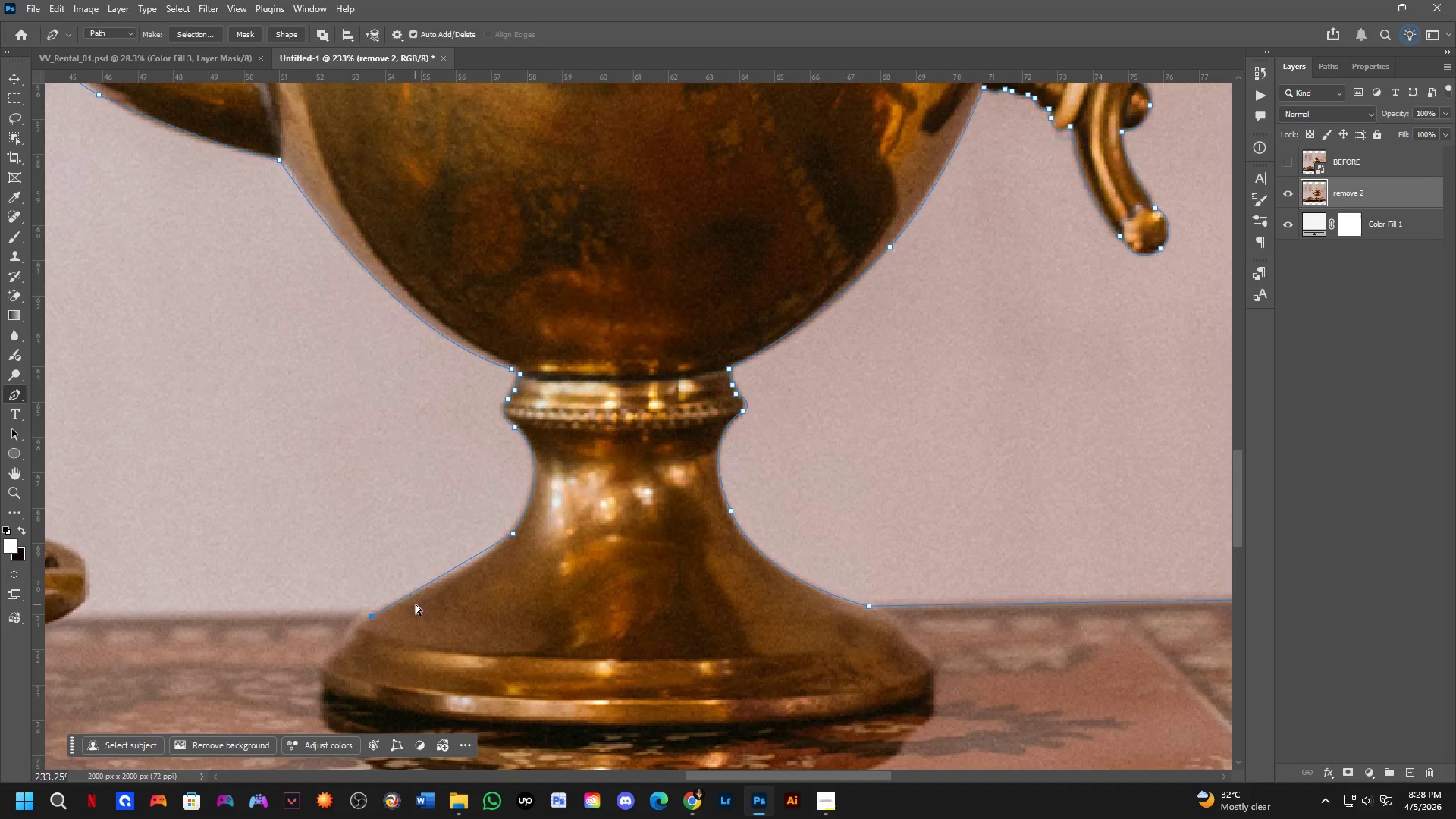 
key(Control+Z)
 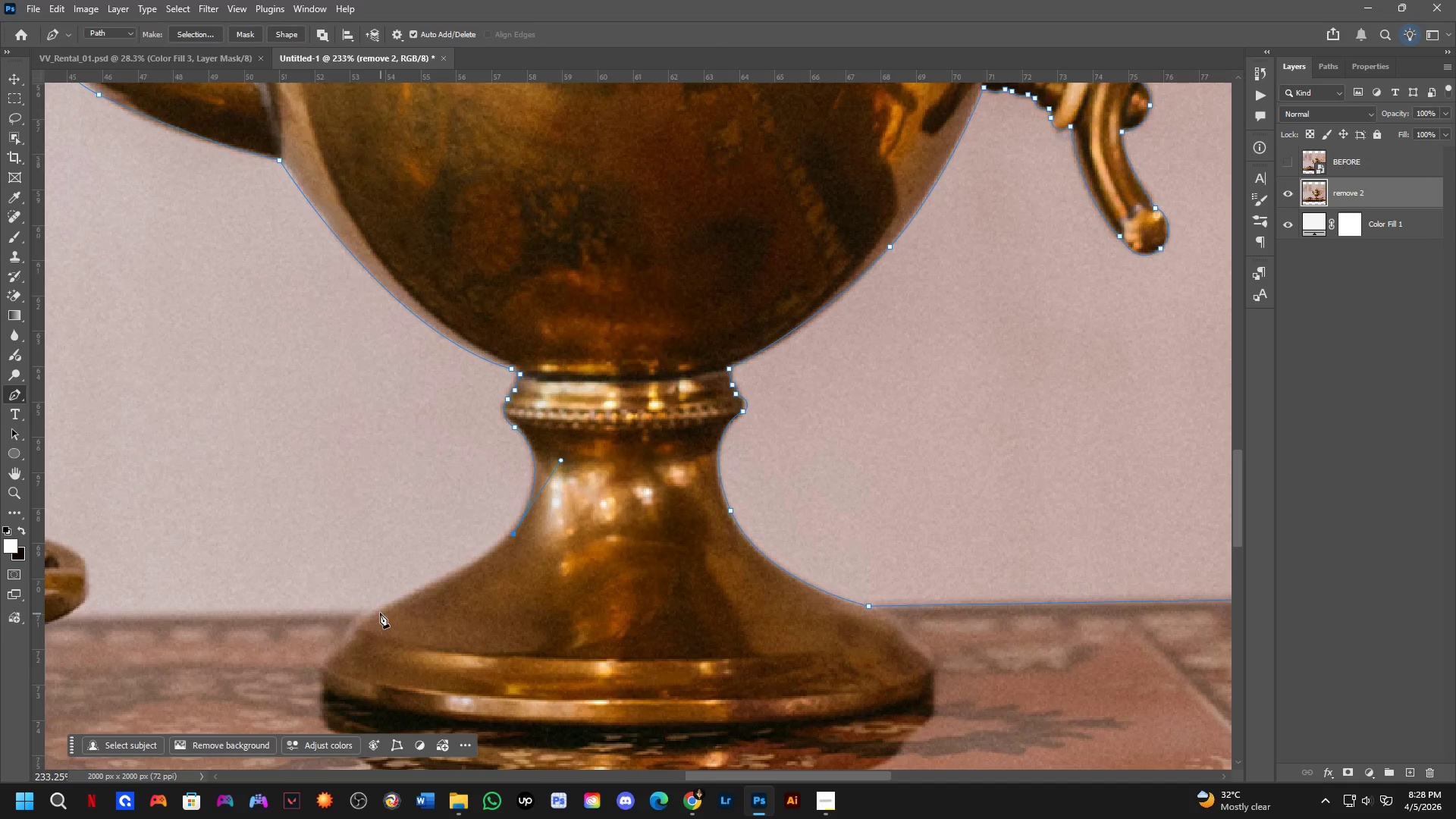 
left_click_drag(start_coordinate=[378, 610], to_coordinate=[356, 623])
 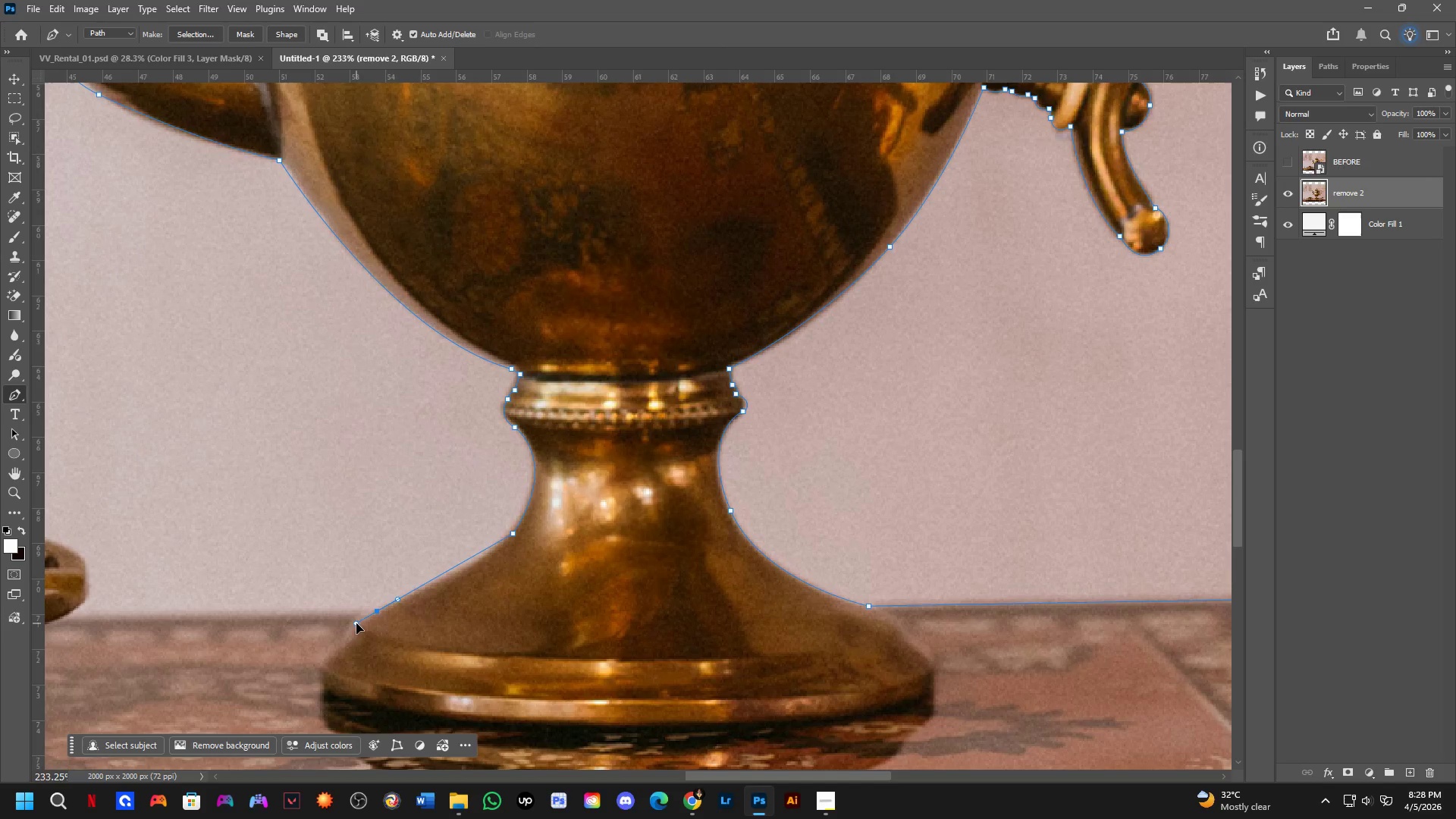 
key(Control+ControlLeft)
 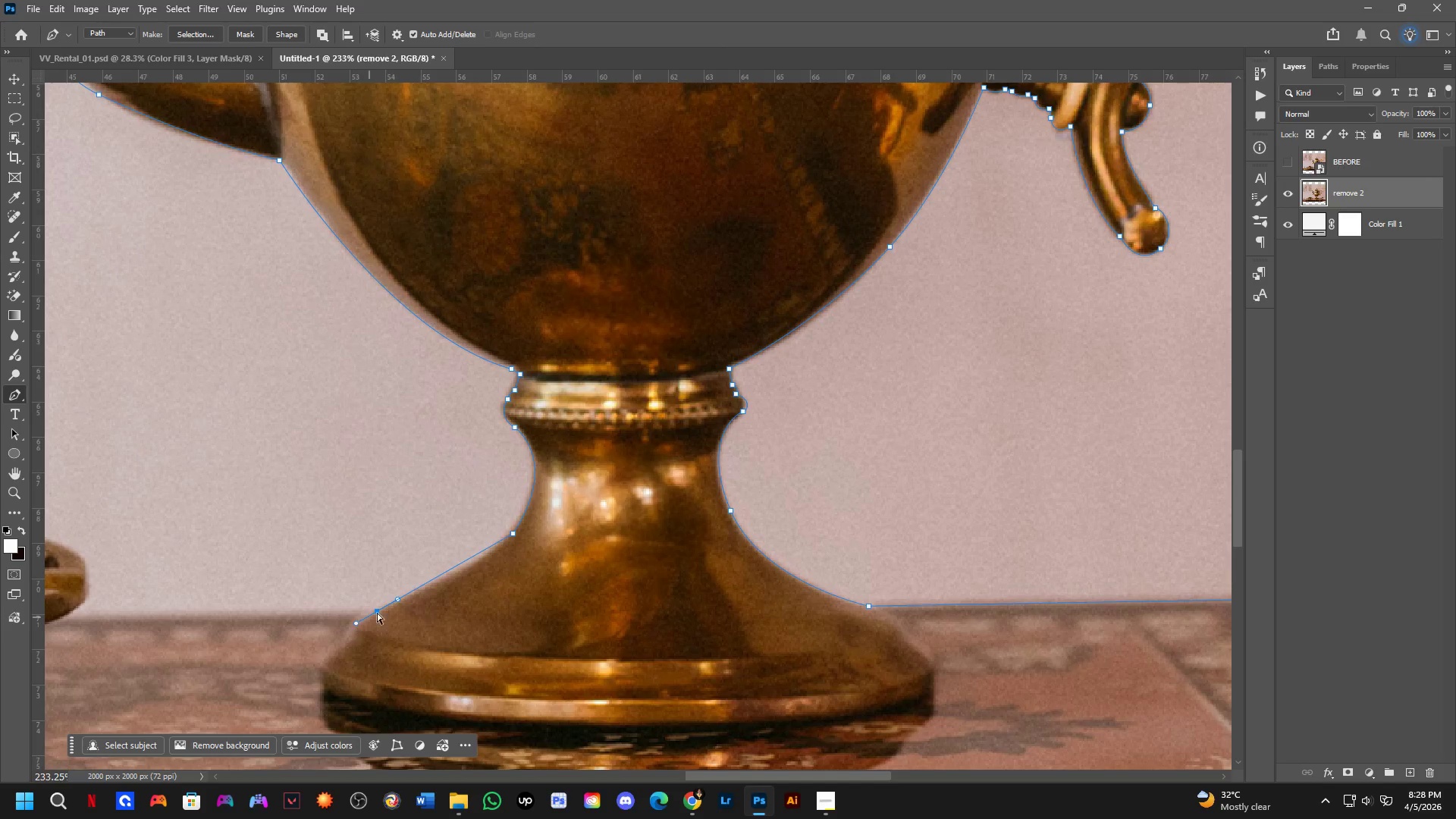 
key(Control+Z)
 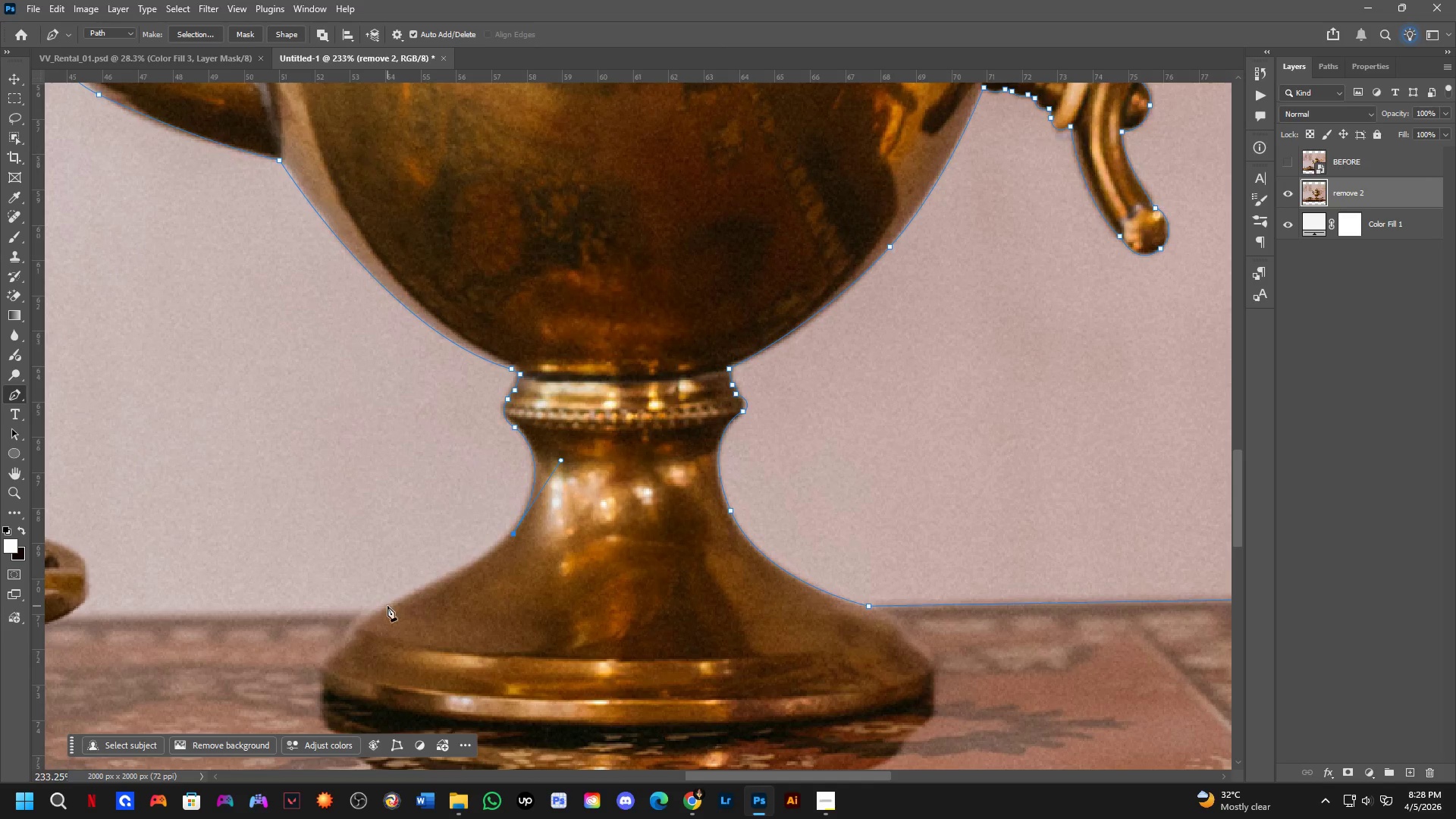 
left_click_drag(start_coordinate=[388, 606], to_coordinate=[356, 612])
 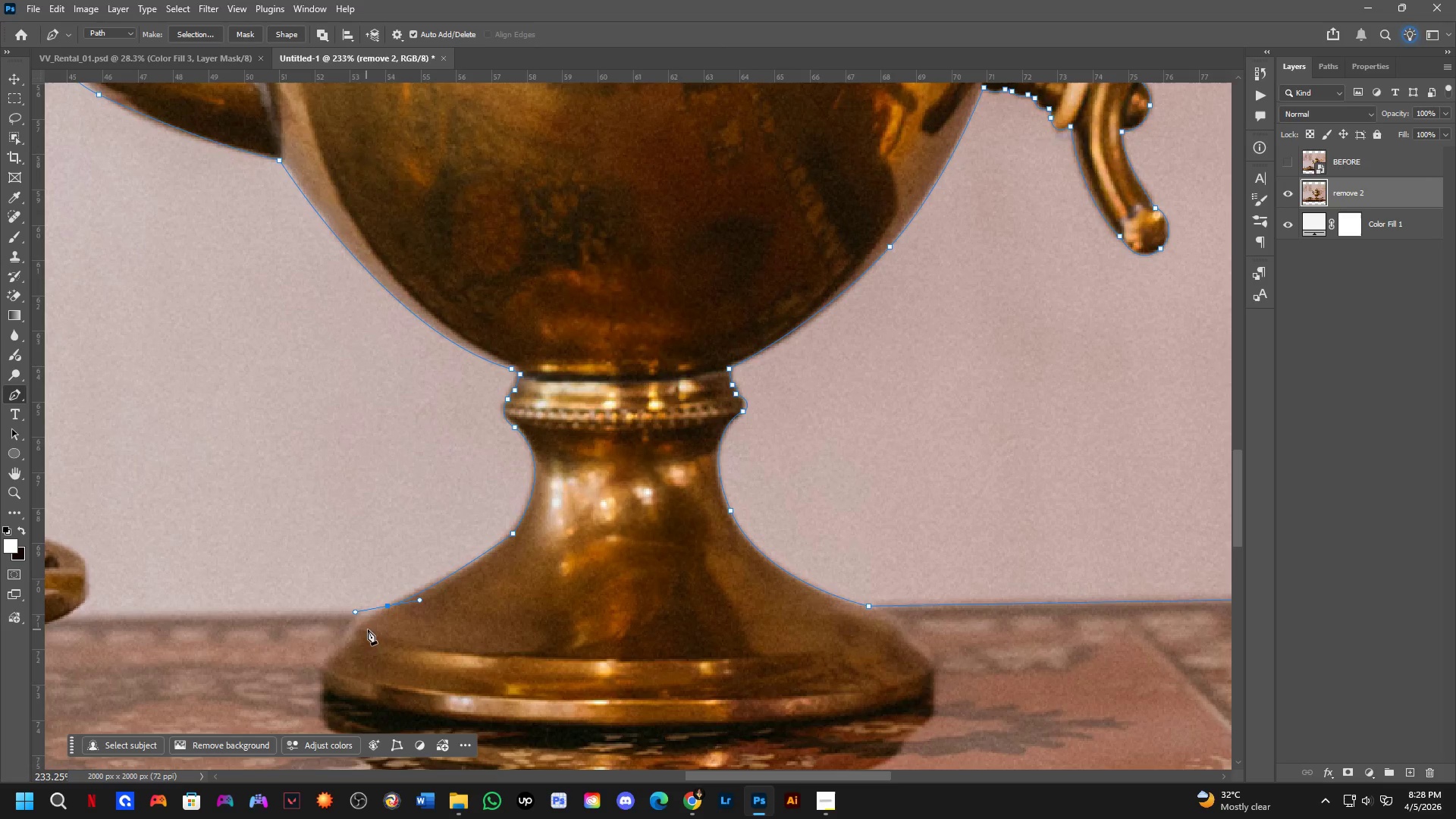 
hold_key(key=Space, duration=0.56)
 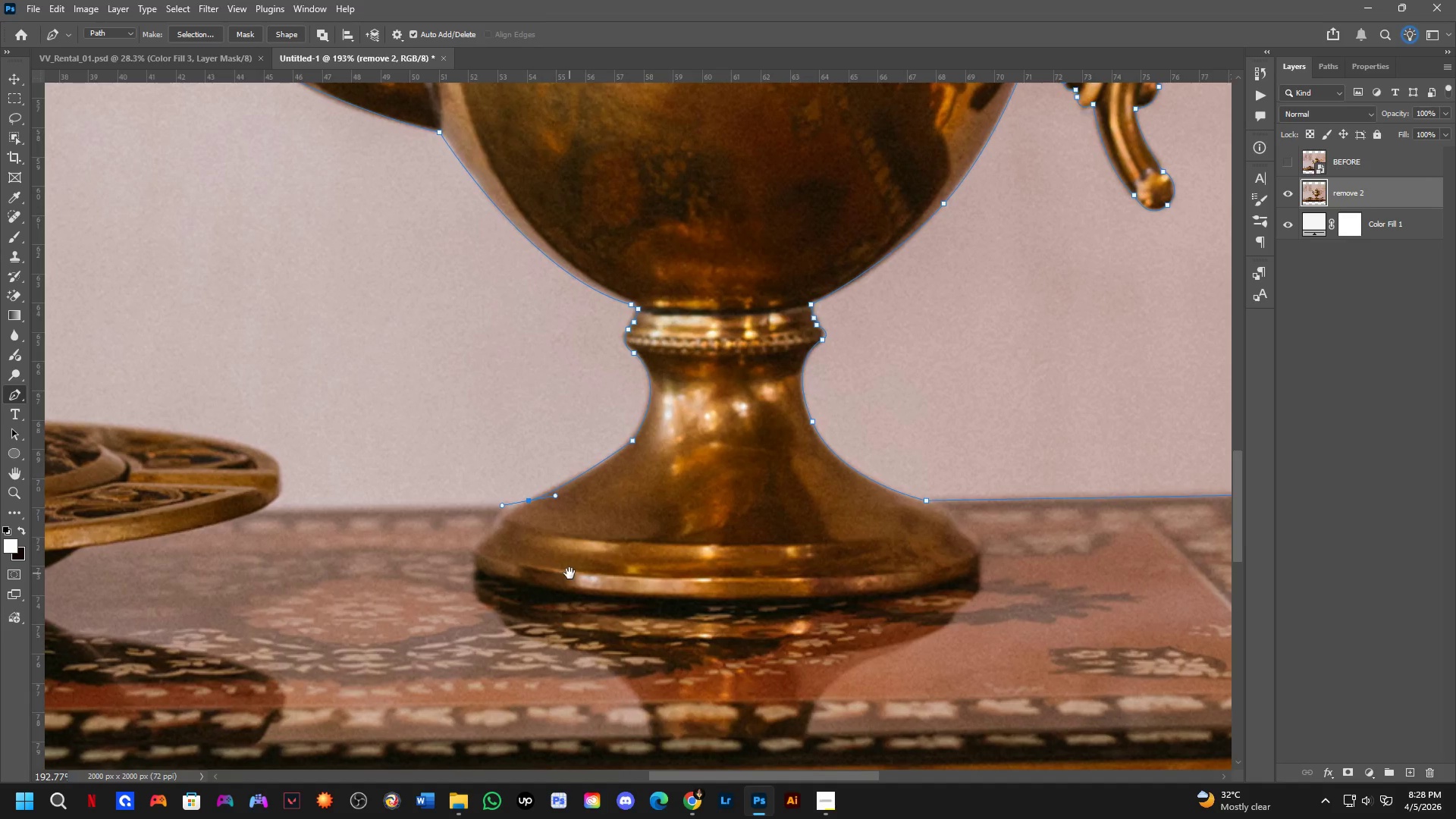 
left_click_drag(start_coordinate=[438, 658], to_coordinate=[531, 587])
 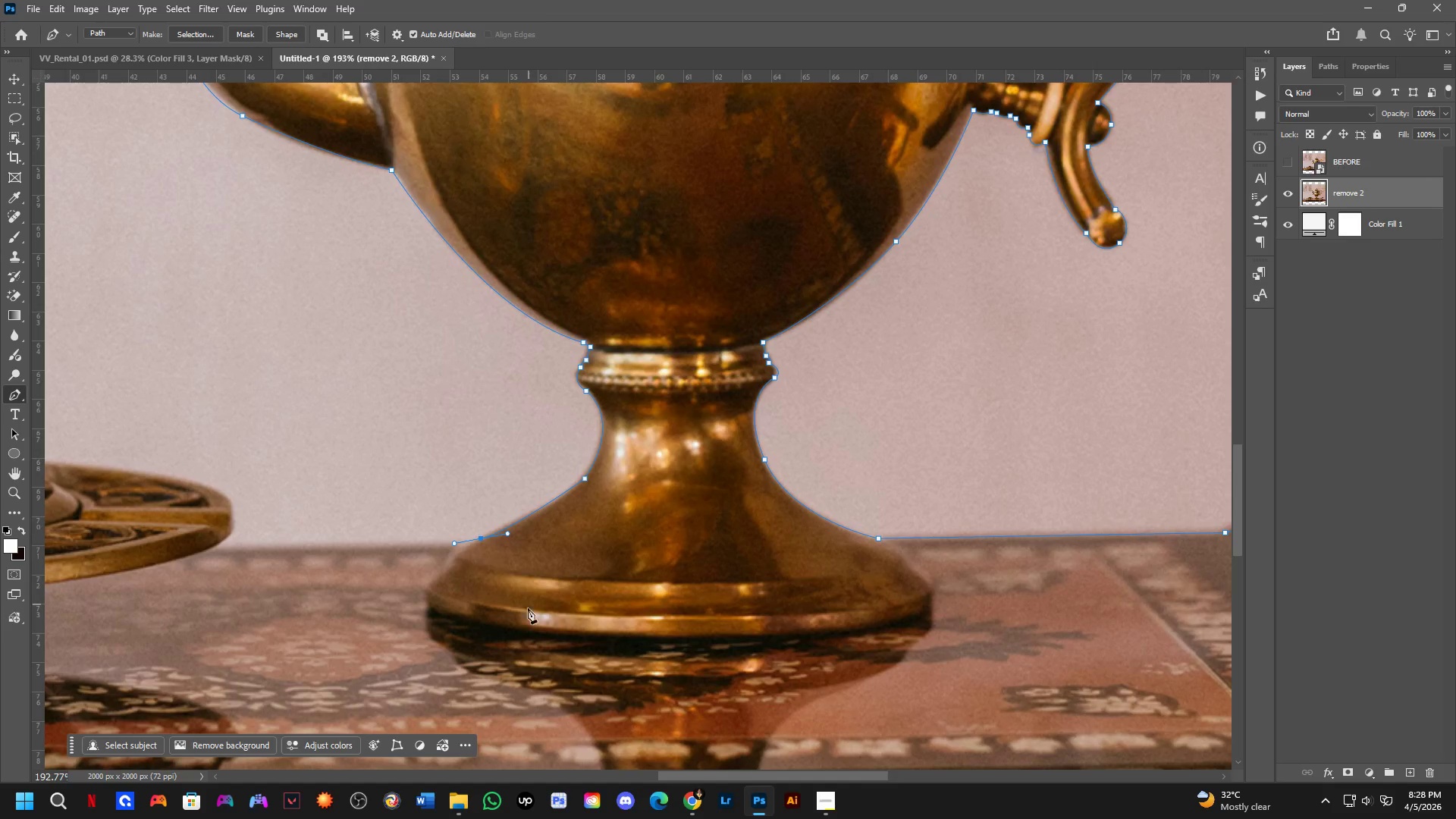 
scroll: coordinate [390, 630], scroll_direction: down, amount: 2.0
 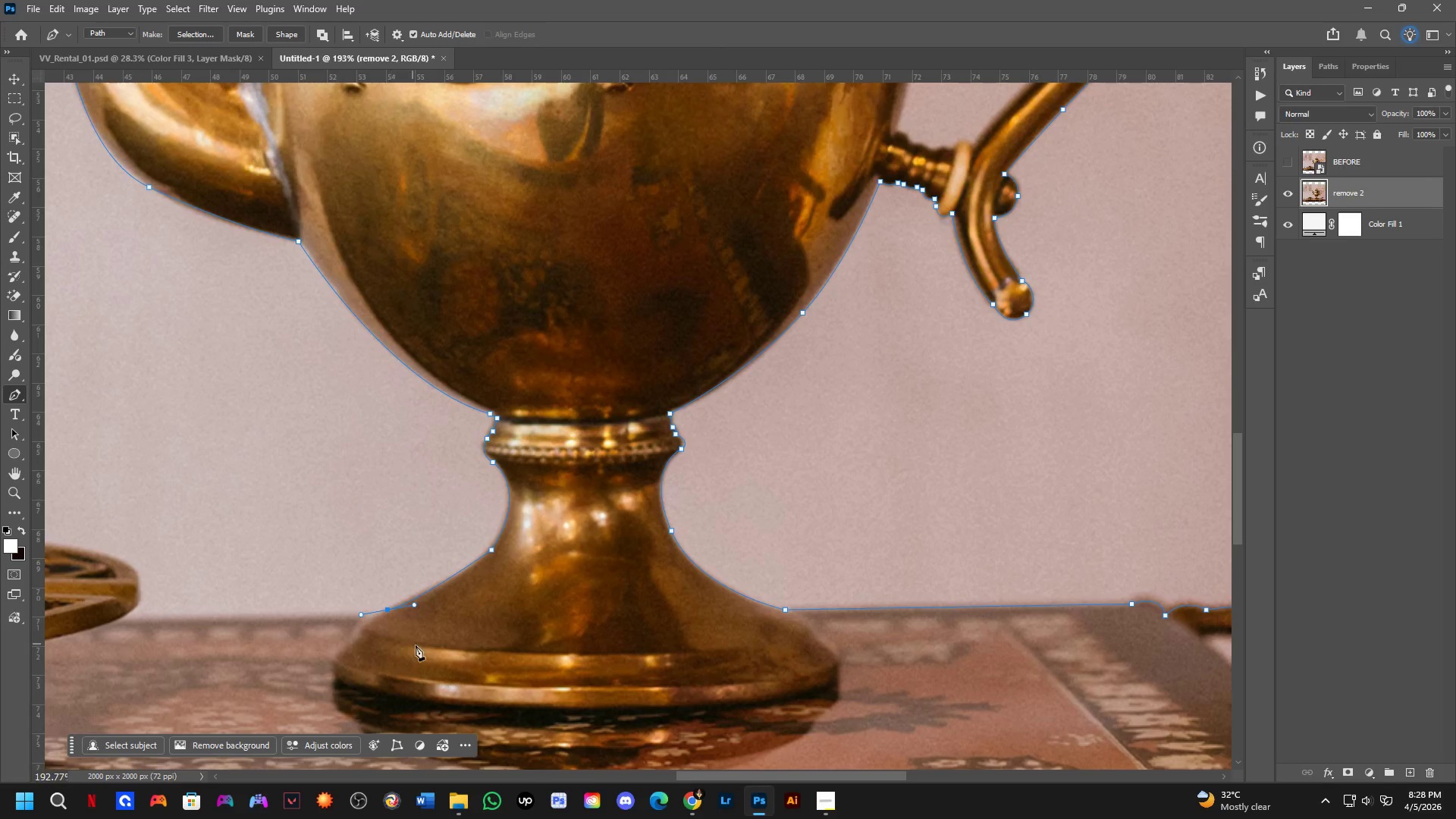 
hold_key(key=Space, duration=0.47)
 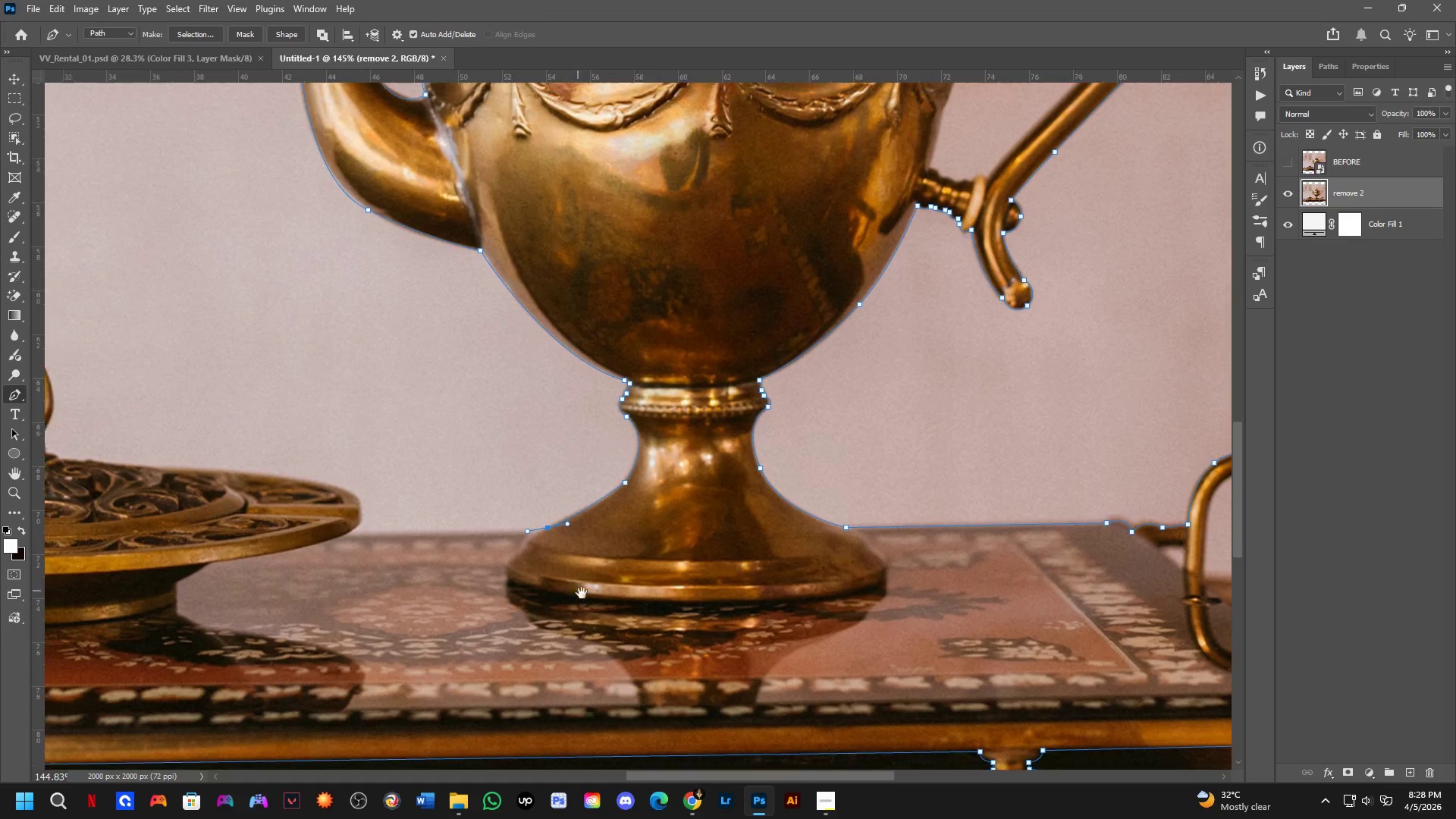 
left_click_drag(start_coordinate=[522, 611], to_coordinate=[570, 573])
 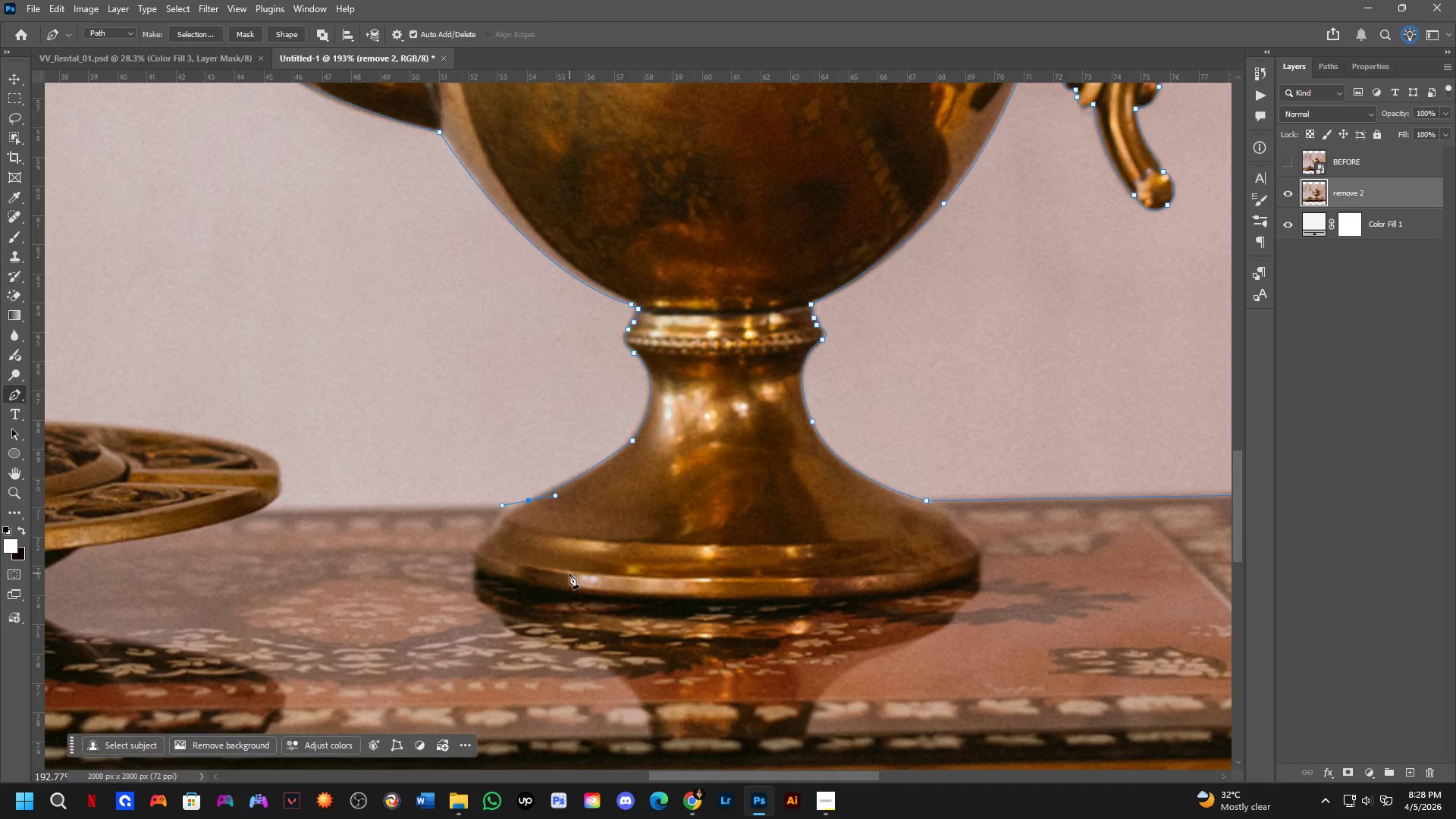 
hold_key(key=Space, duration=0.44)
 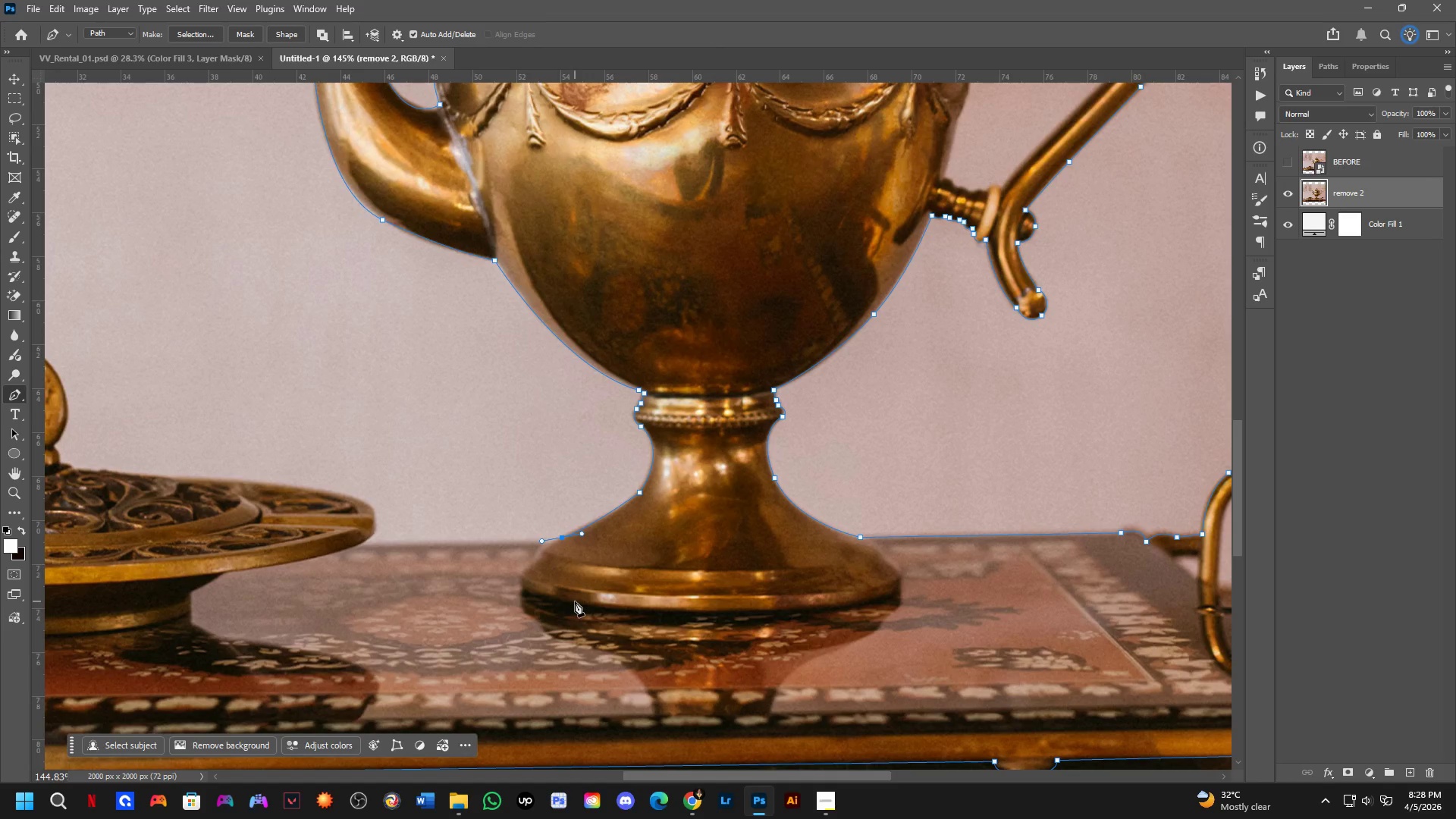 
left_click_drag(start_coordinate=[563, 579], to_coordinate=[587, 598])
 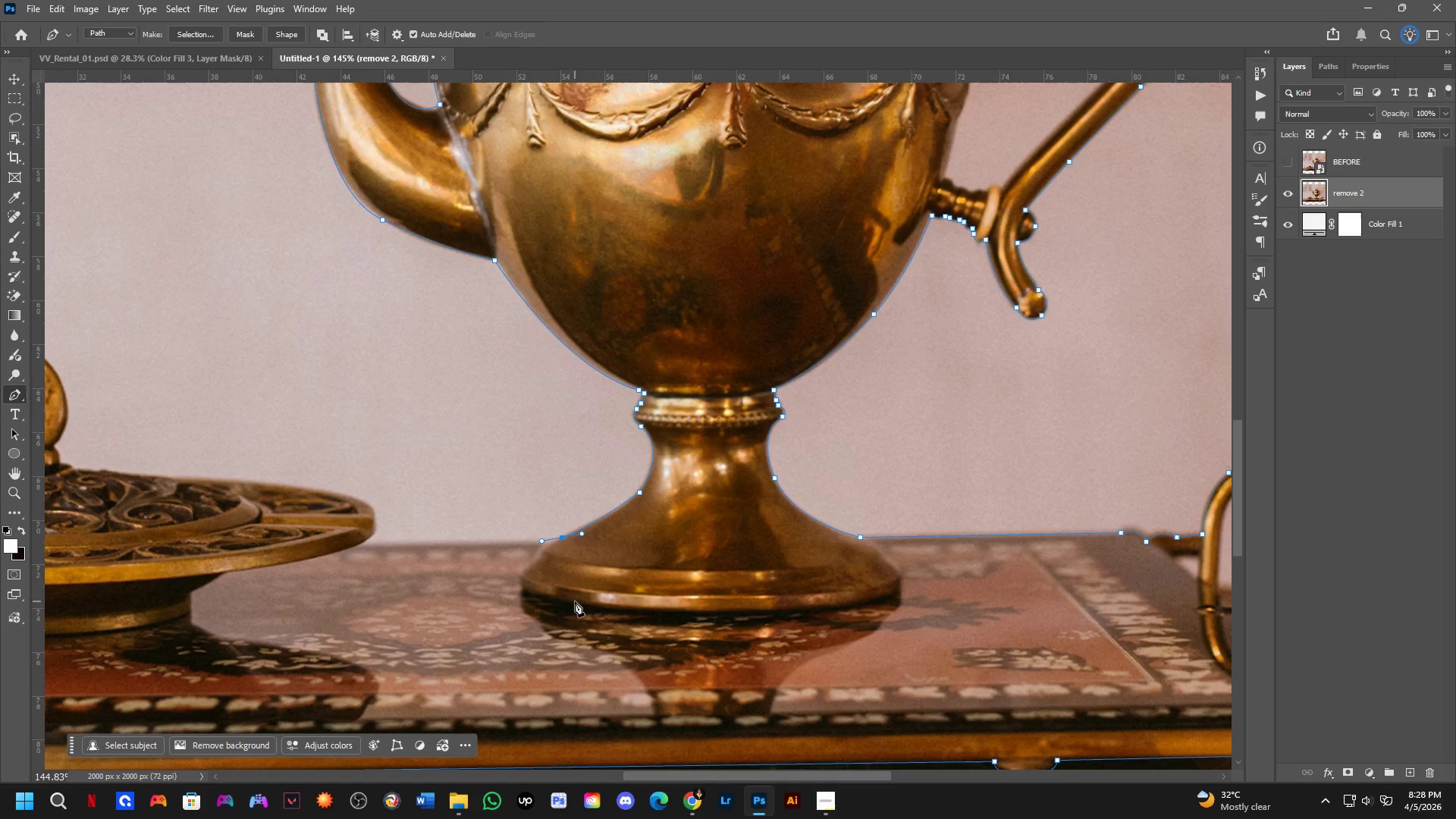 
scroll: coordinate [567, 573], scroll_direction: down, amount: 3.0
 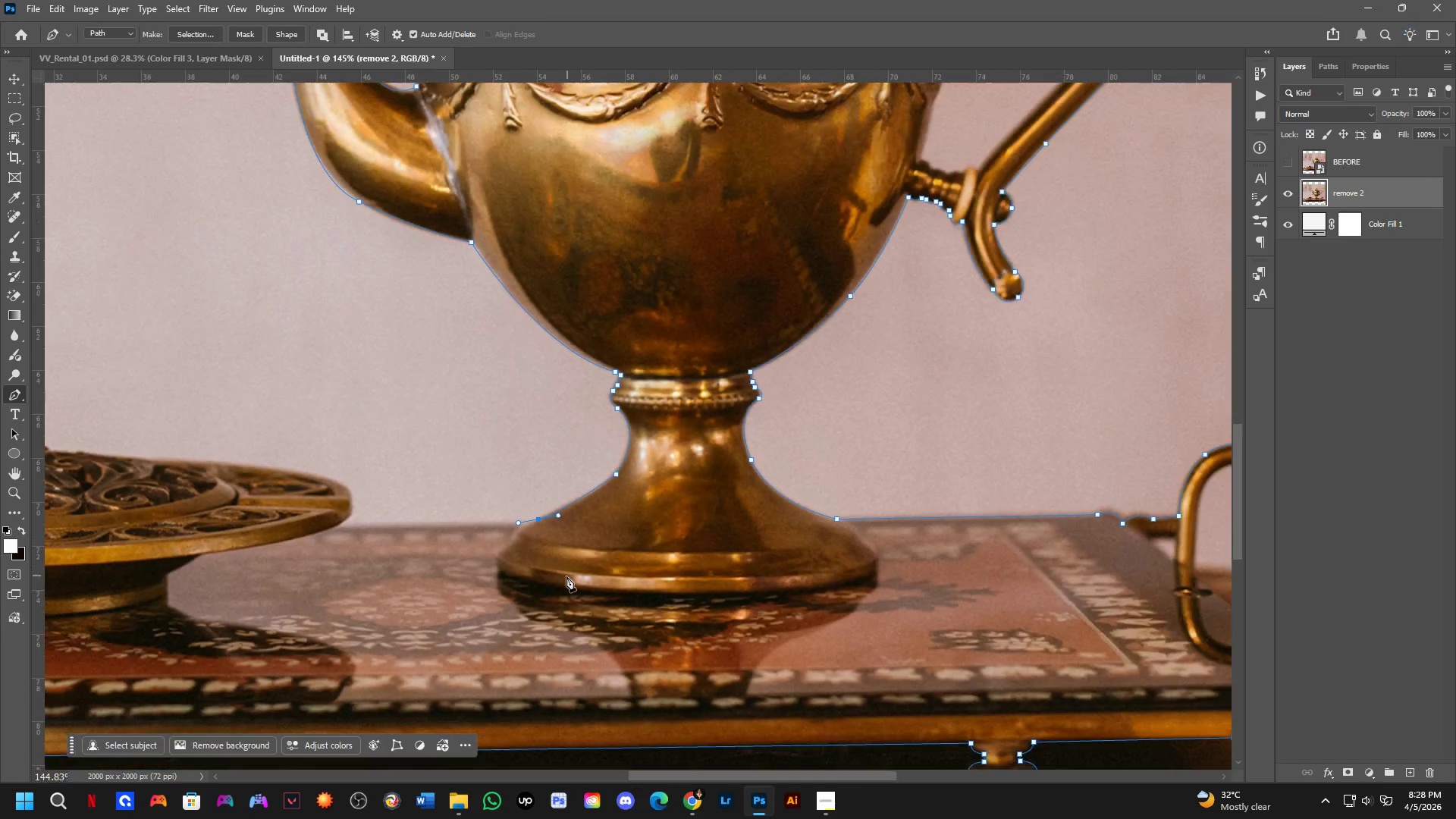 
hold_key(key=Space, duration=0.48)
 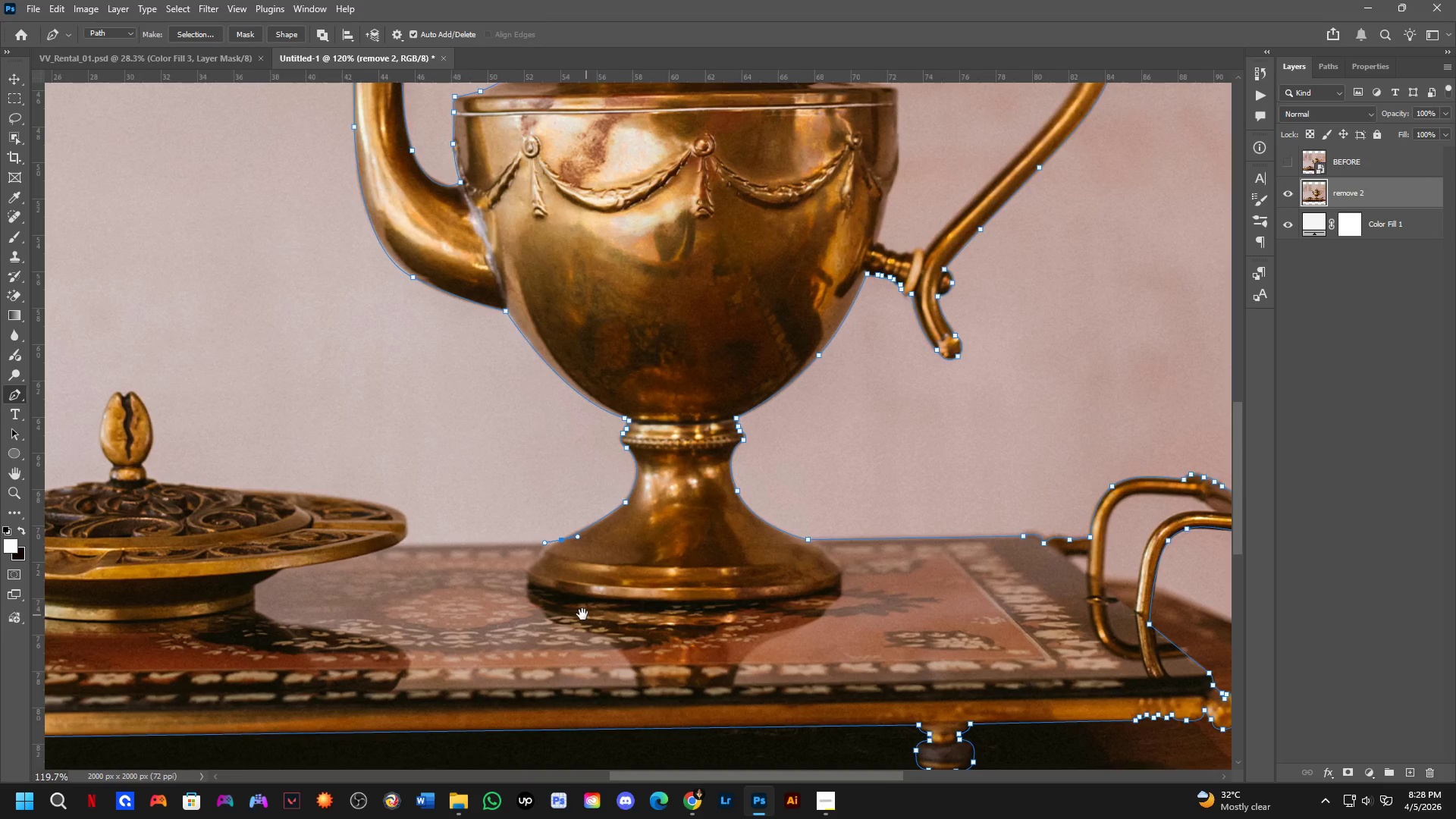 
left_click_drag(start_coordinate=[575, 613], to_coordinate=[573, 603])
 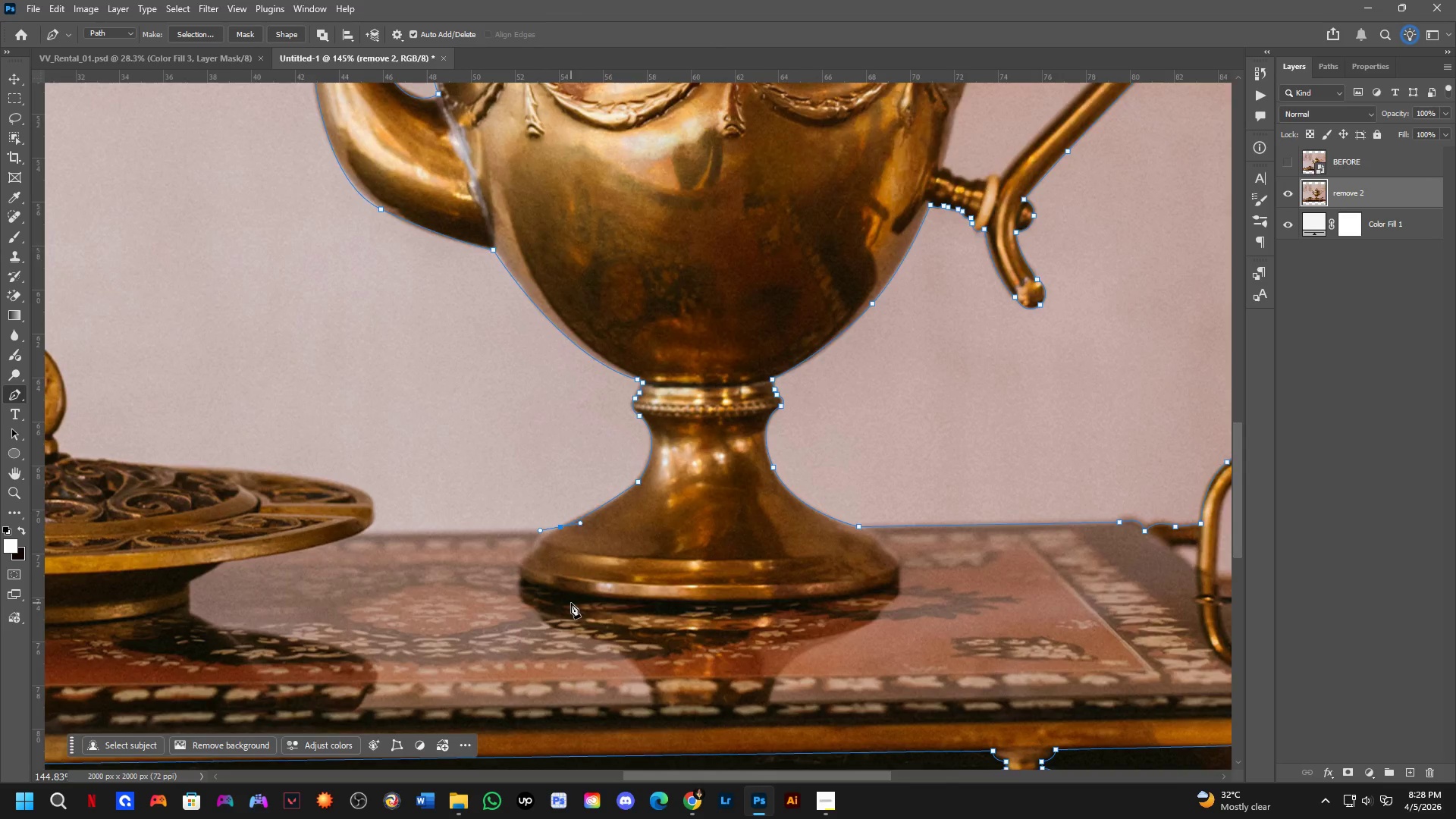 
hold_key(key=Space, duration=0.45)
 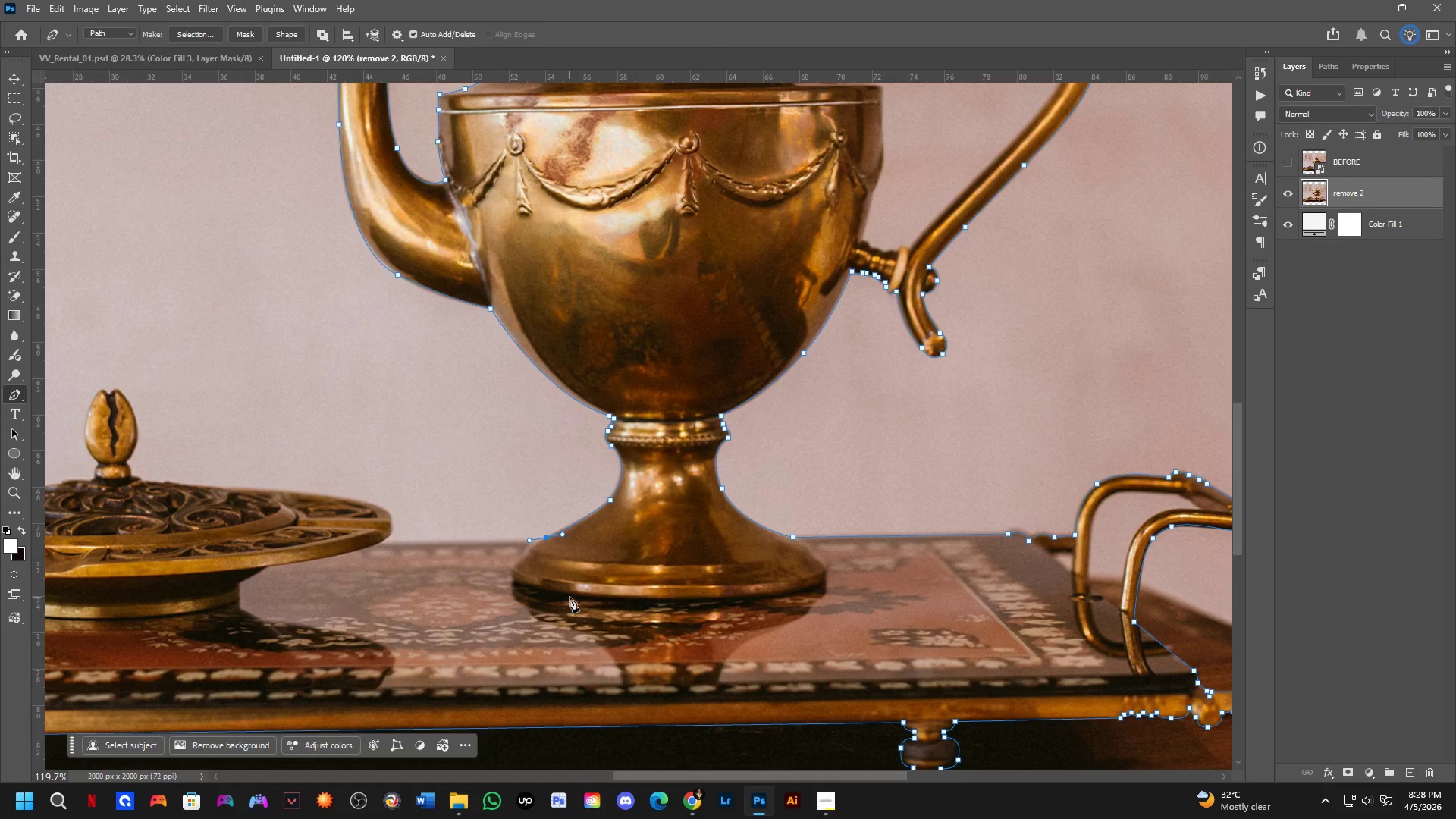 
left_click_drag(start_coordinate=[588, 615], to_coordinate=[573, 613])
 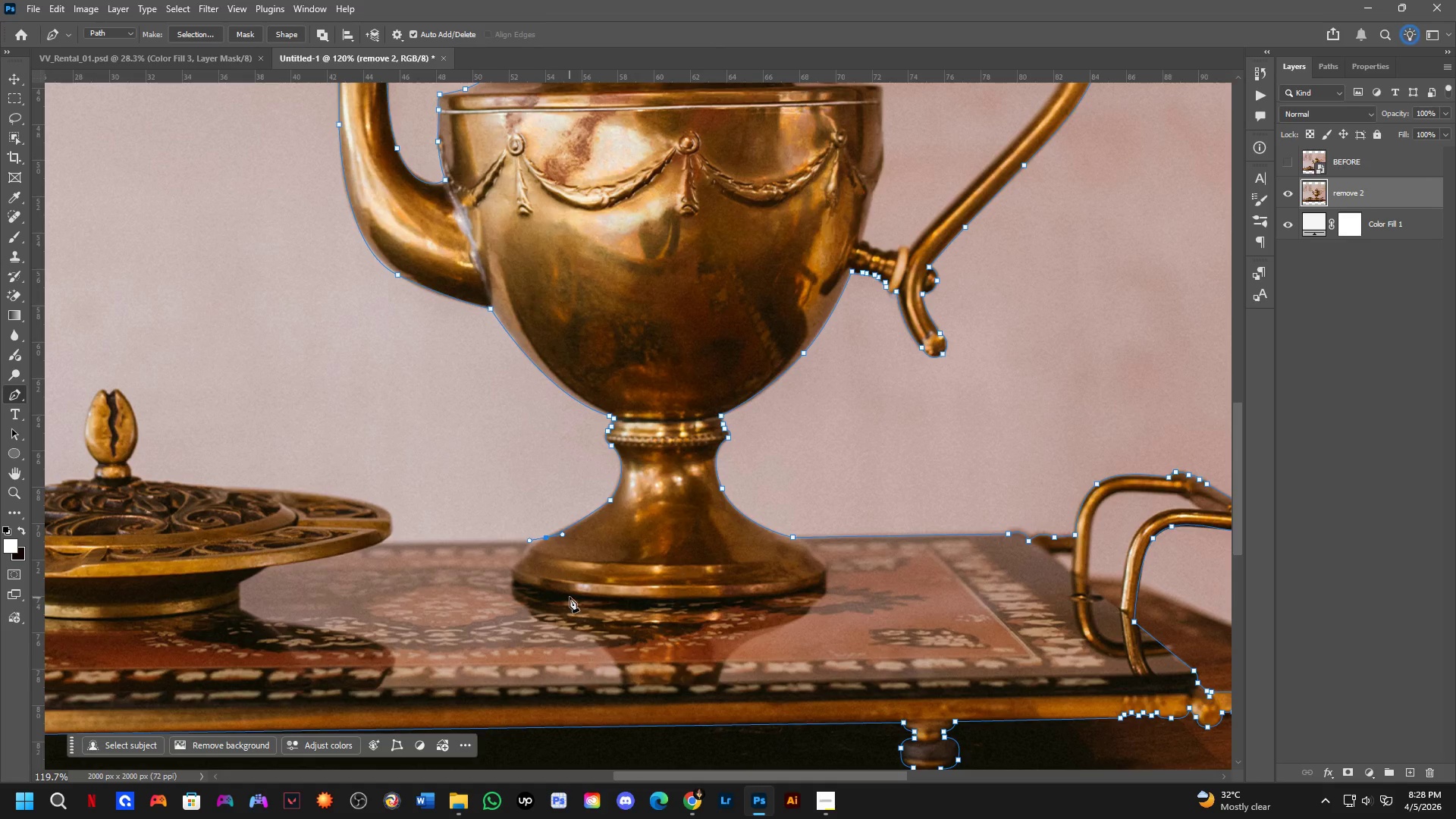 
scroll: coordinate [571, 603], scroll_direction: down, amount: 2.0
 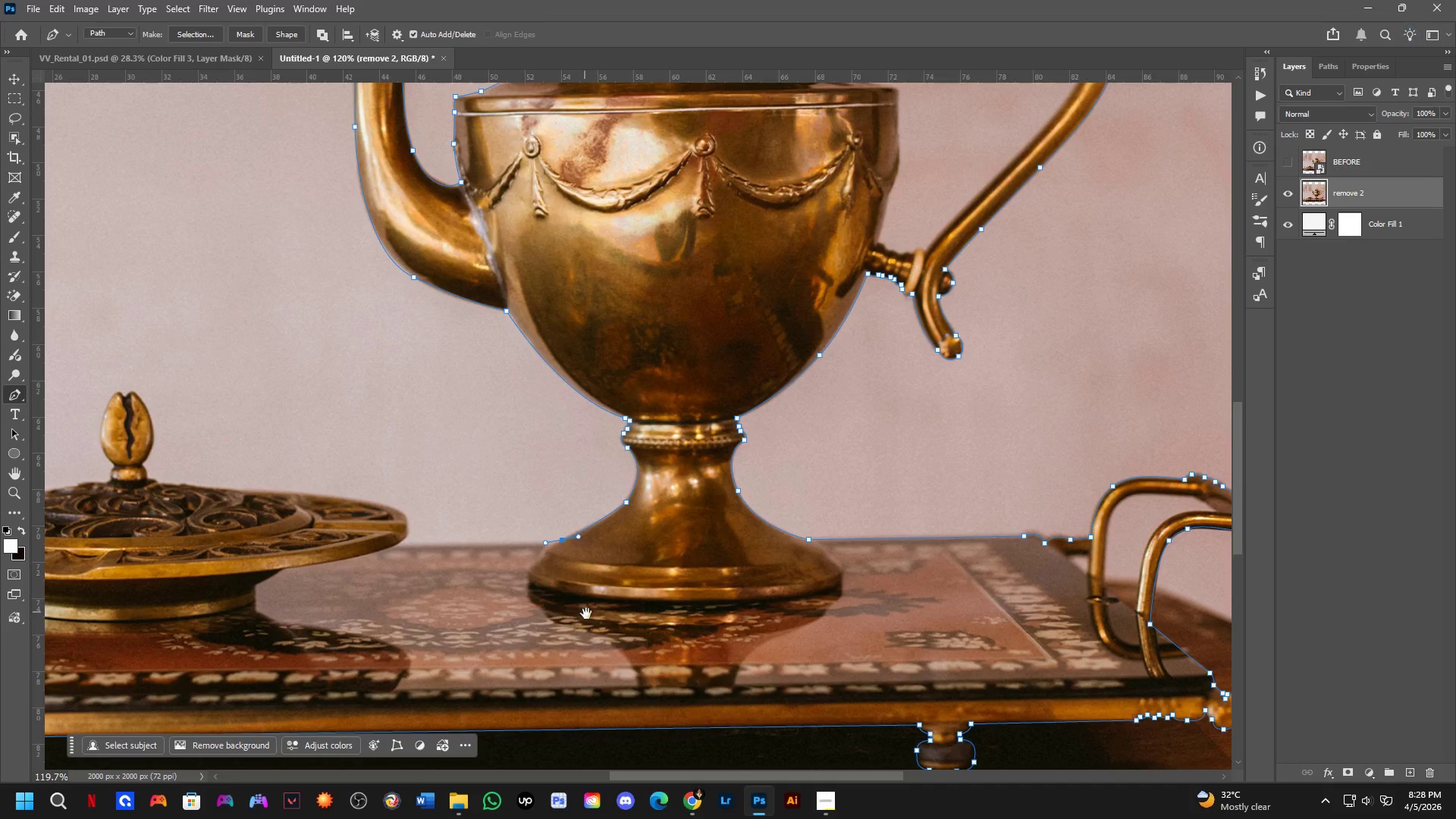 
hold_key(key=Space, duration=0.41)
 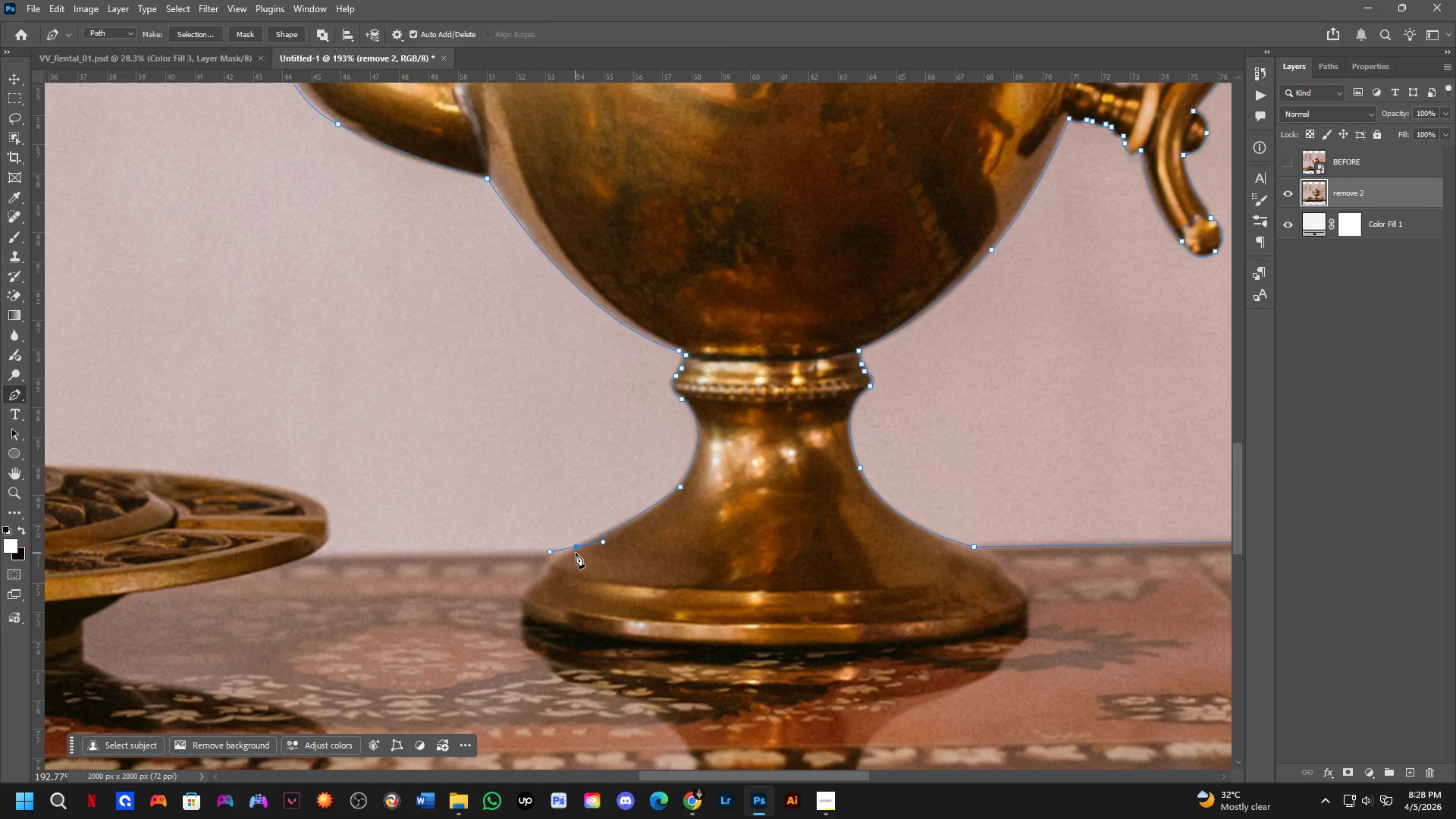 
left_click_drag(start_coordinate=[545, 567], to_coordinate=[581, 595])
 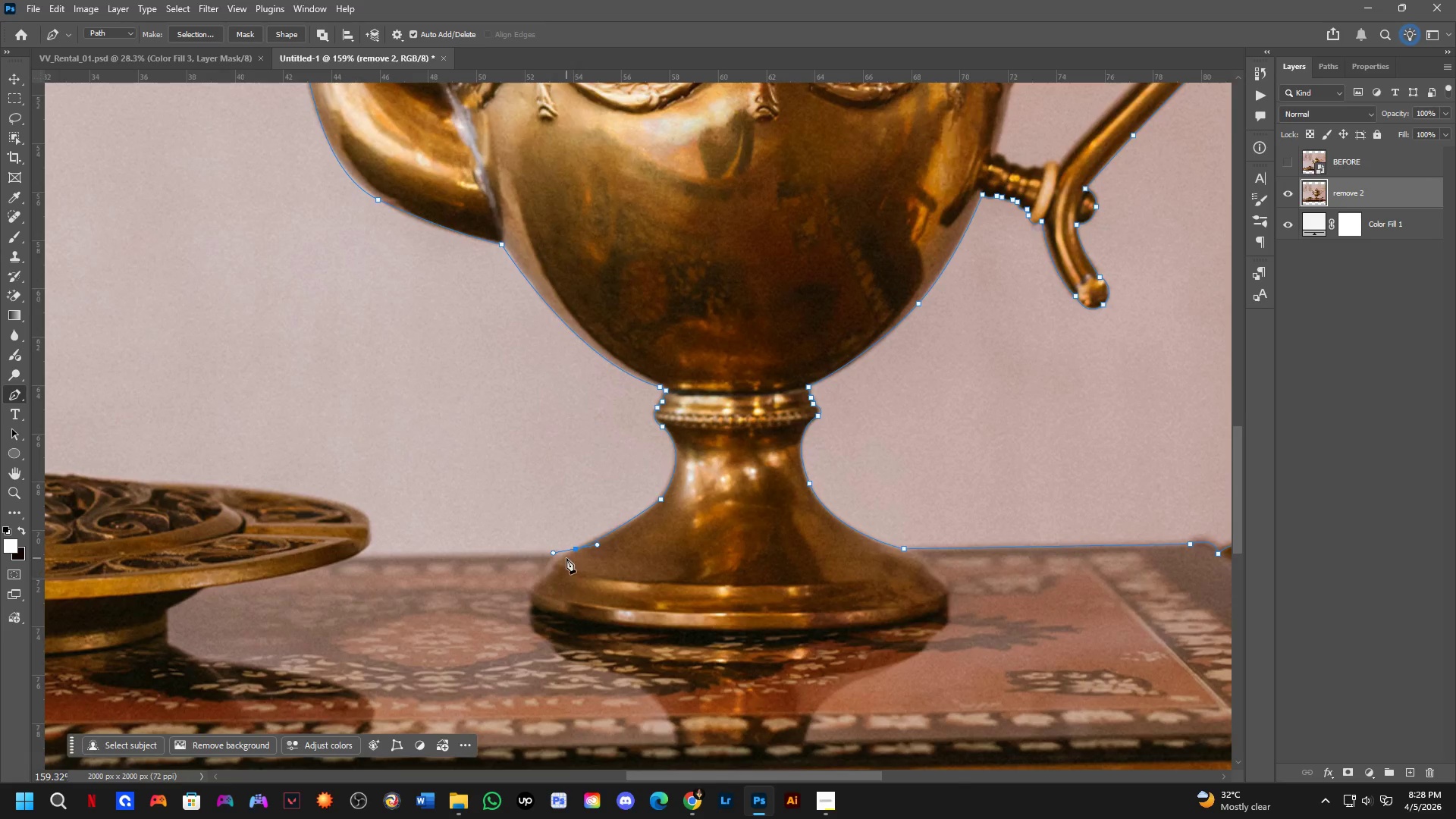 
scroll: coordinate [564, 578], scroll_direction: up, amount: 3.0
 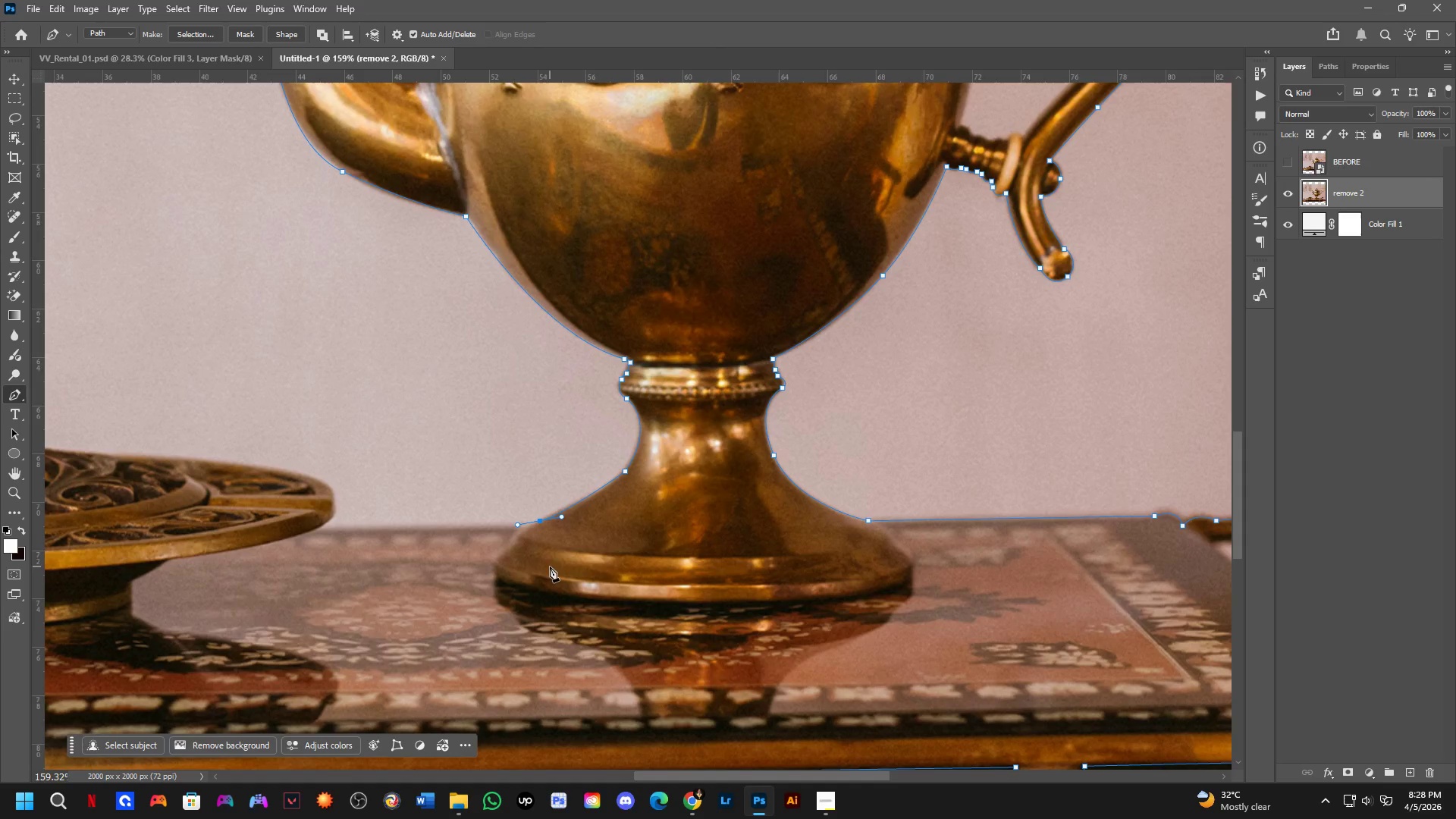 
hold_key(key=AltLeft, duration=0.48)
 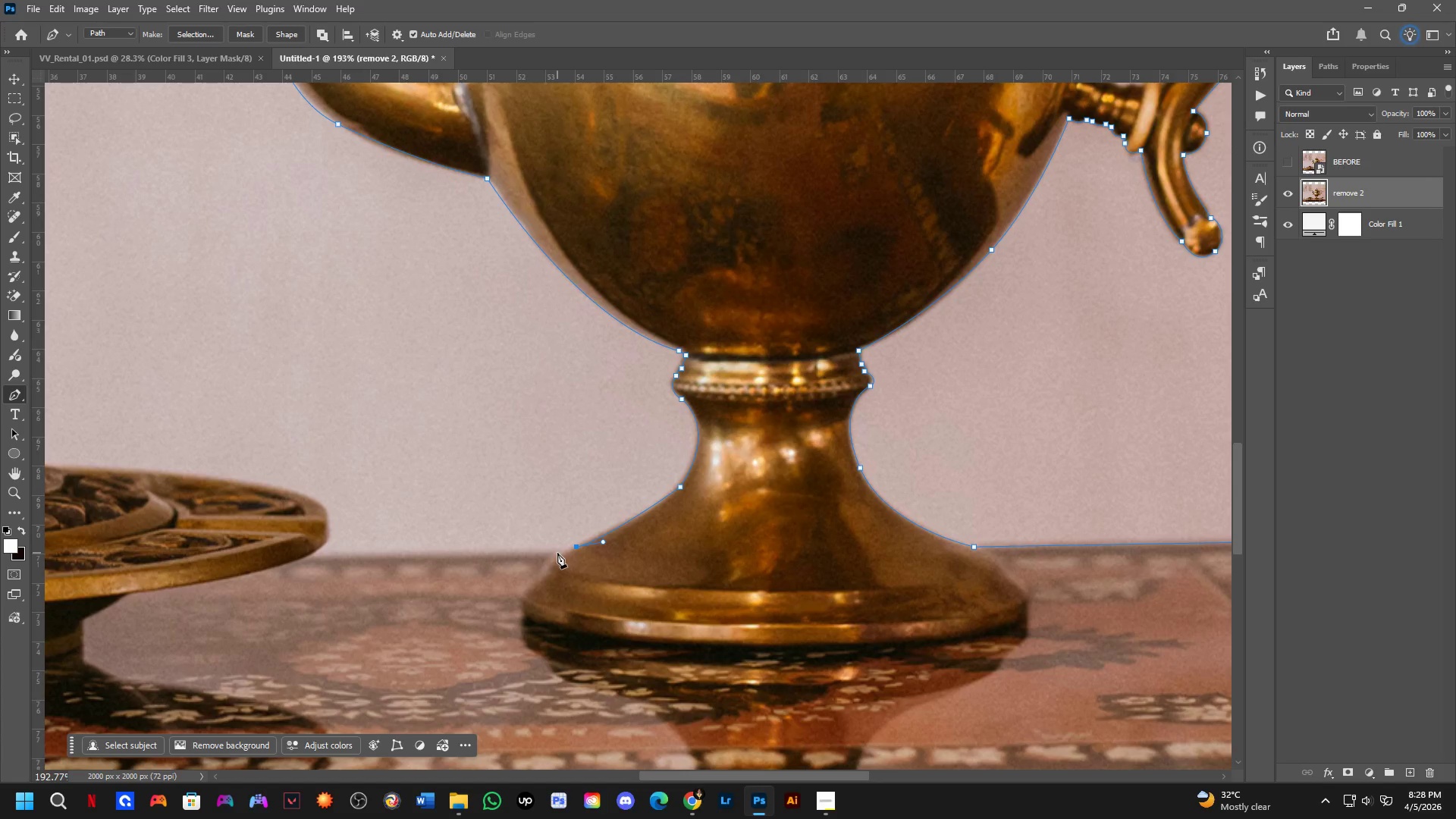 
scroll: coordinate [566, 558], scroll_direction: up, amount: 2.0
 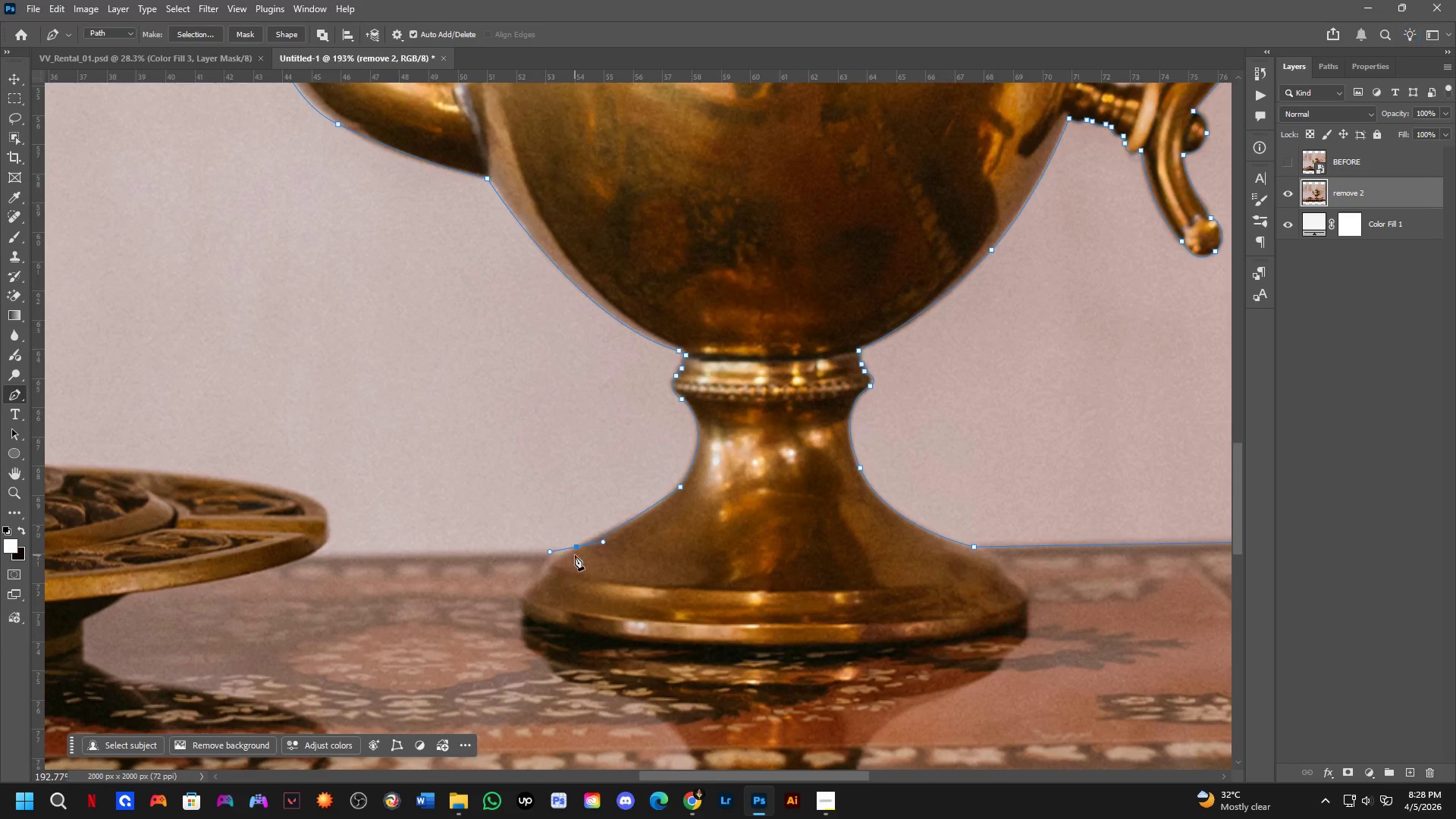 
left_click_drag(start_coordinate=[554, 557], to_coordinate=[547, 567])
 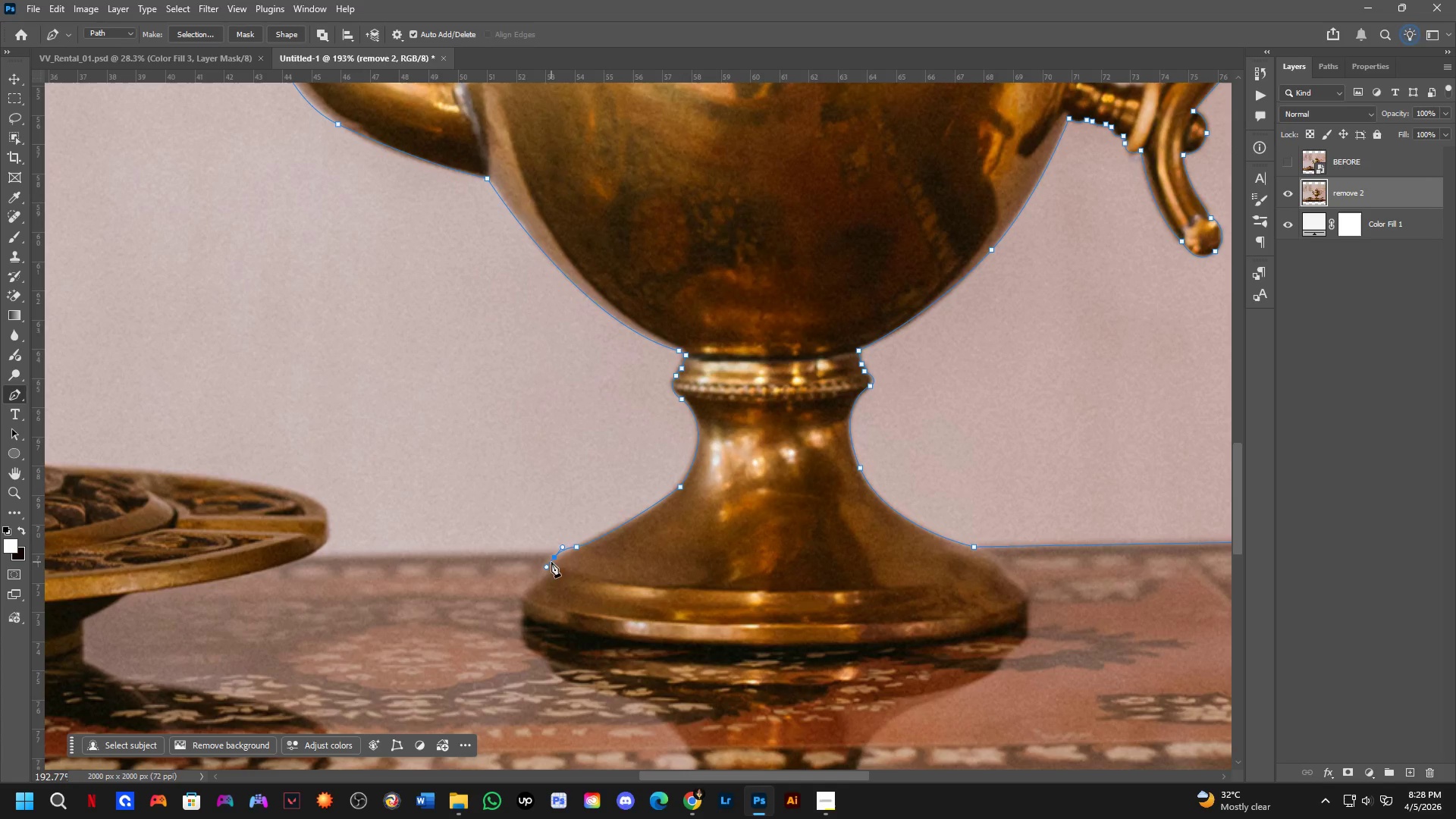 
key(Control+Z)
 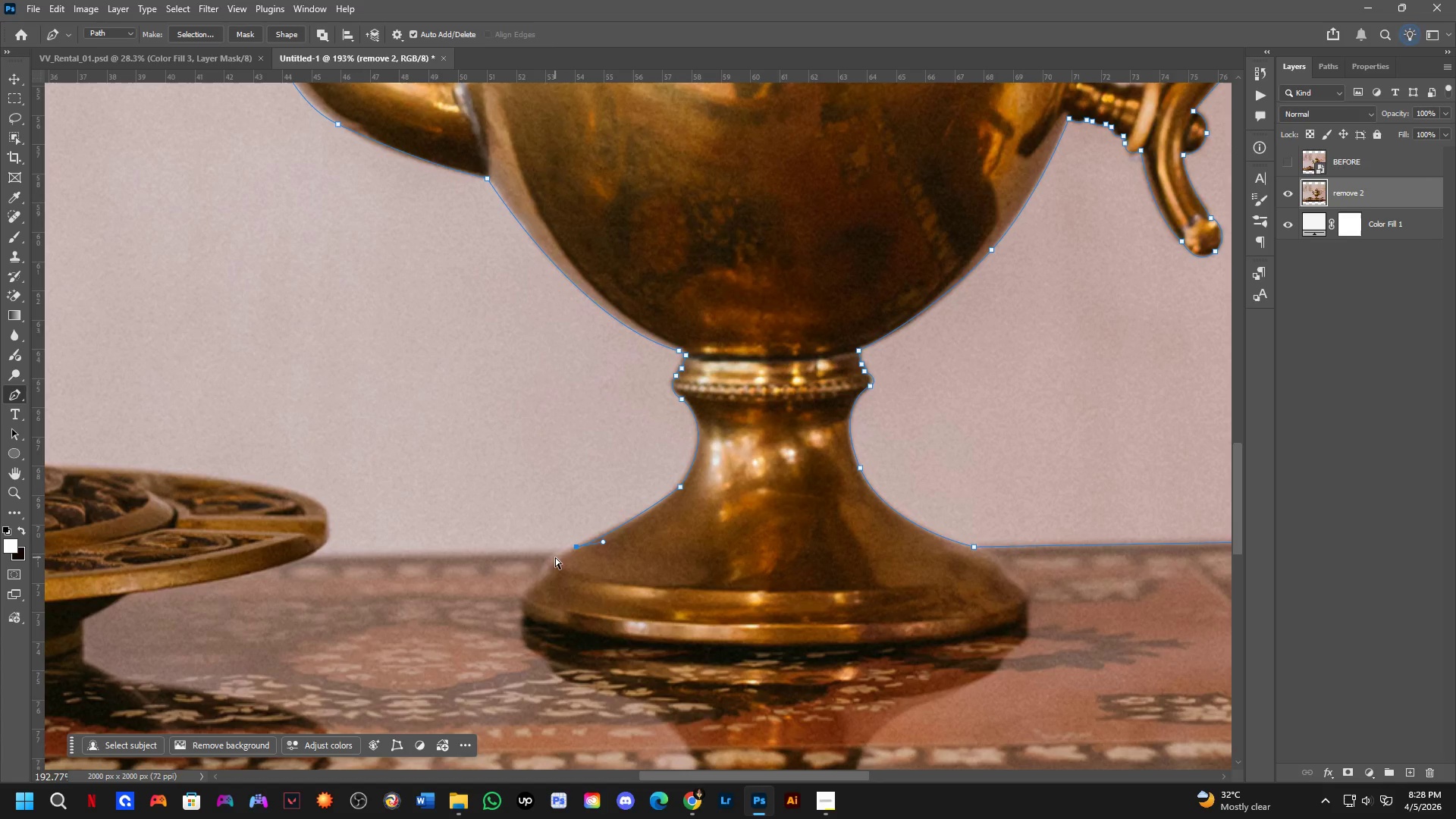 
key(Control+Z)
 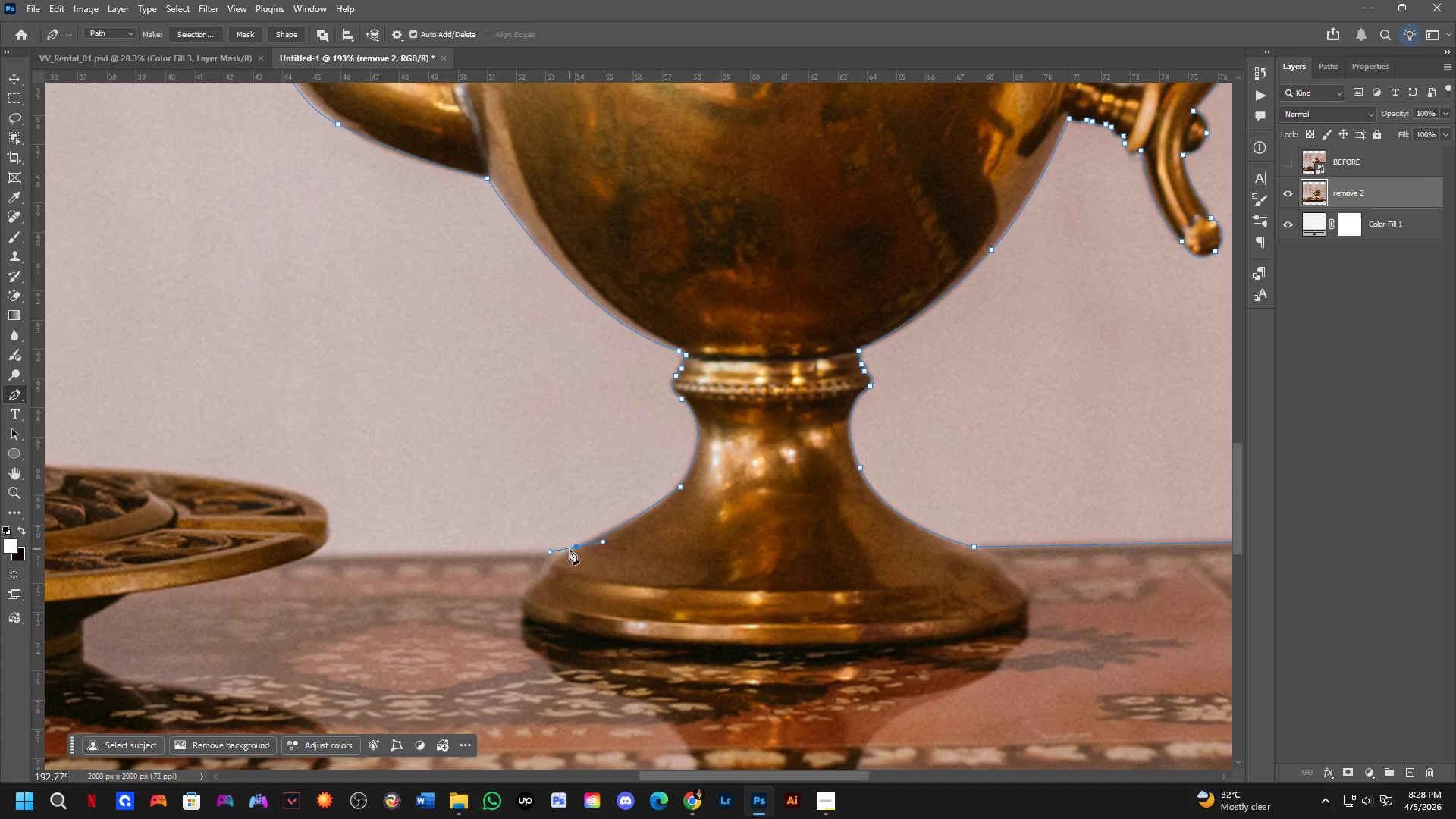 
key(Control+Shift+ShiftLeft)
 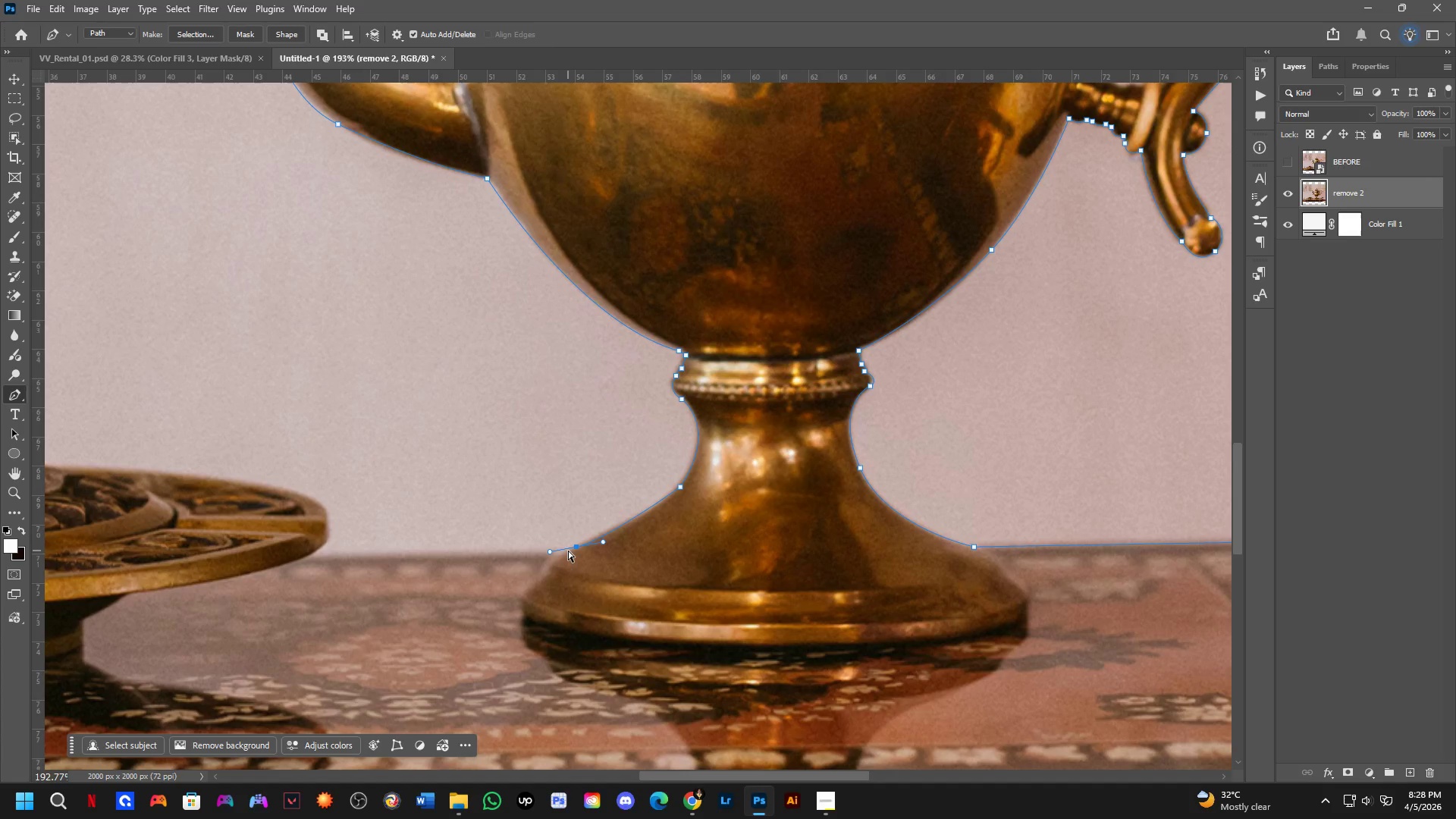 
key(Control+Shift+Z)
 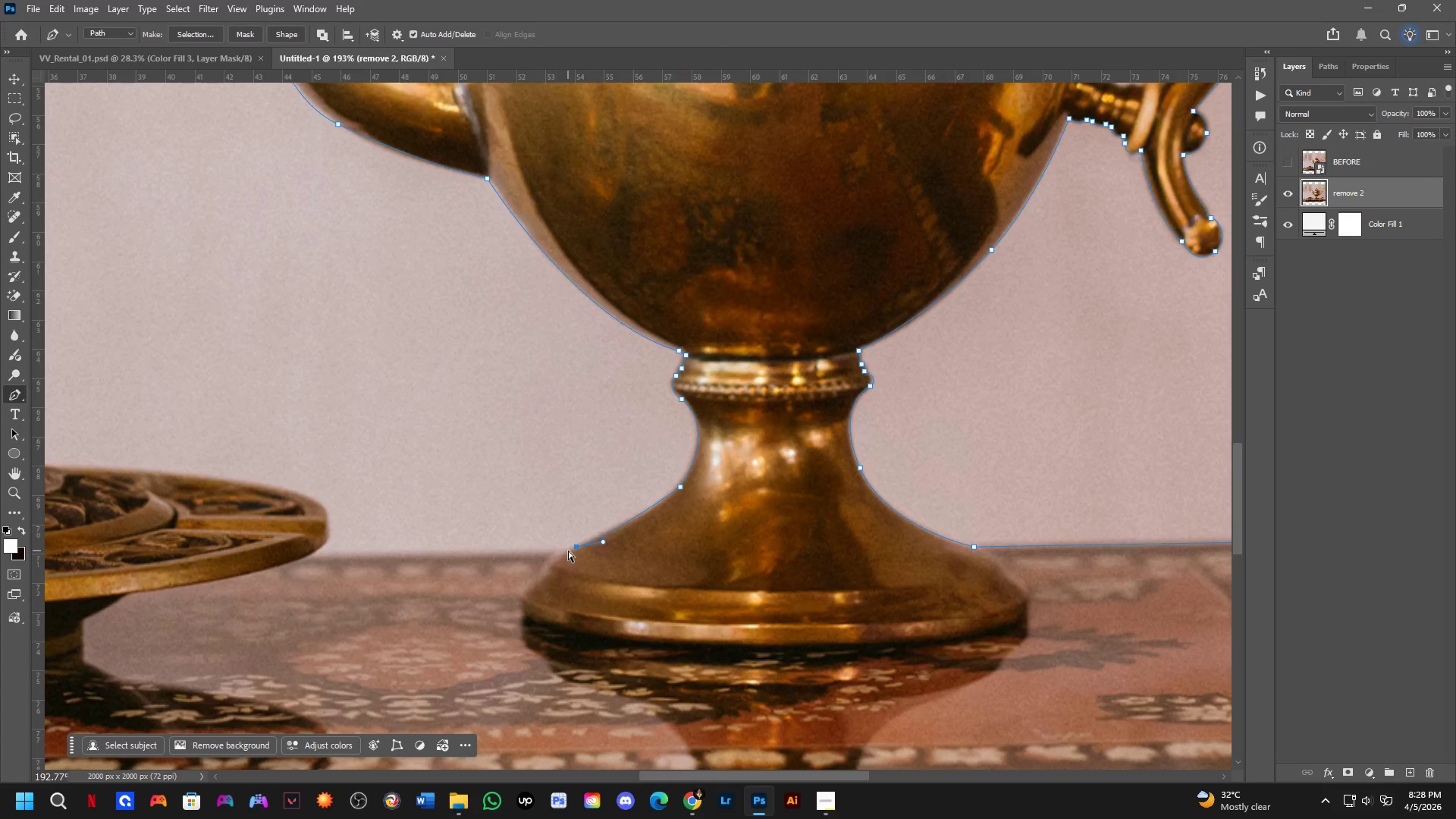 
key(Control+Z)
 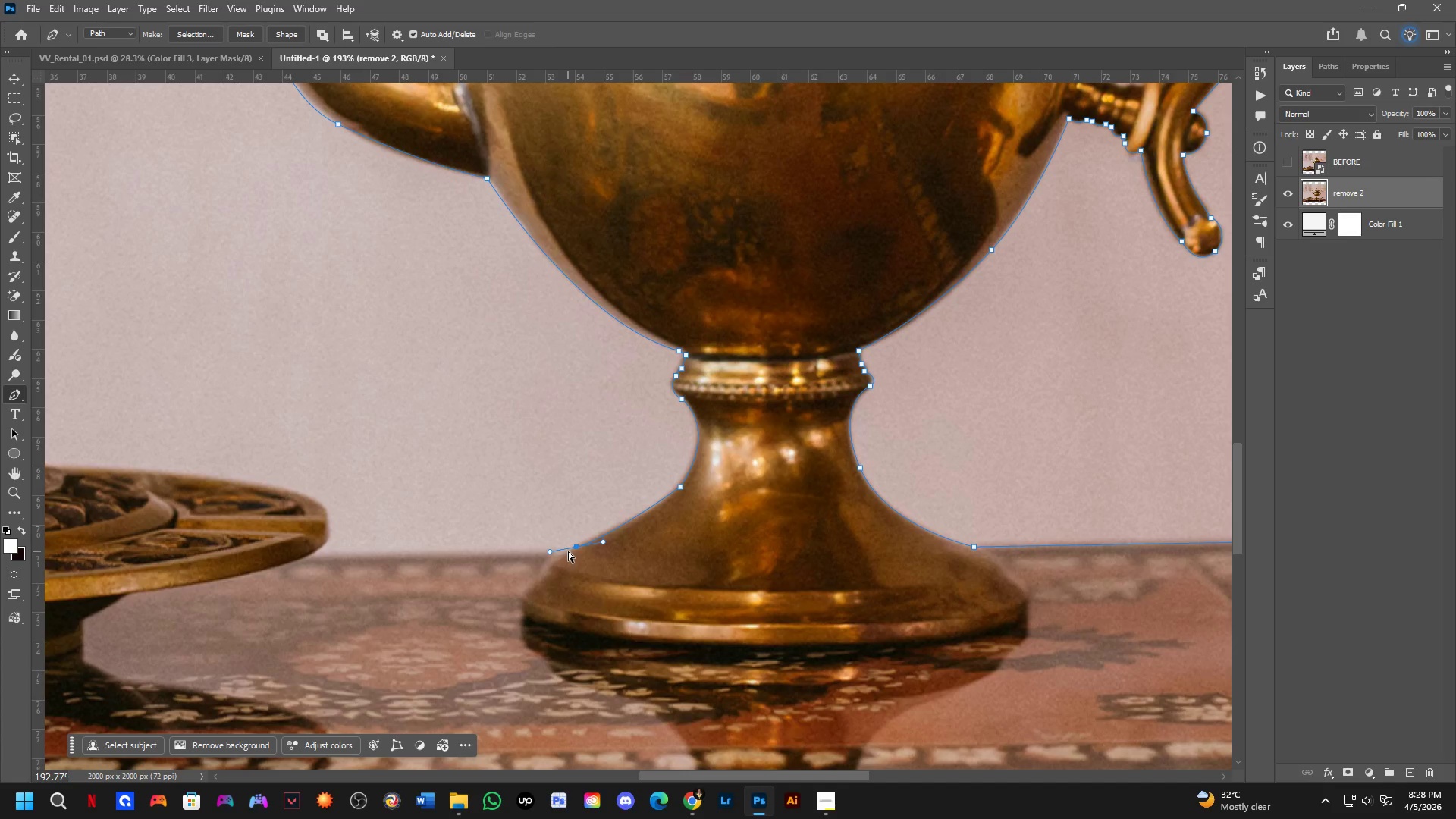 
key(Control+Z)
 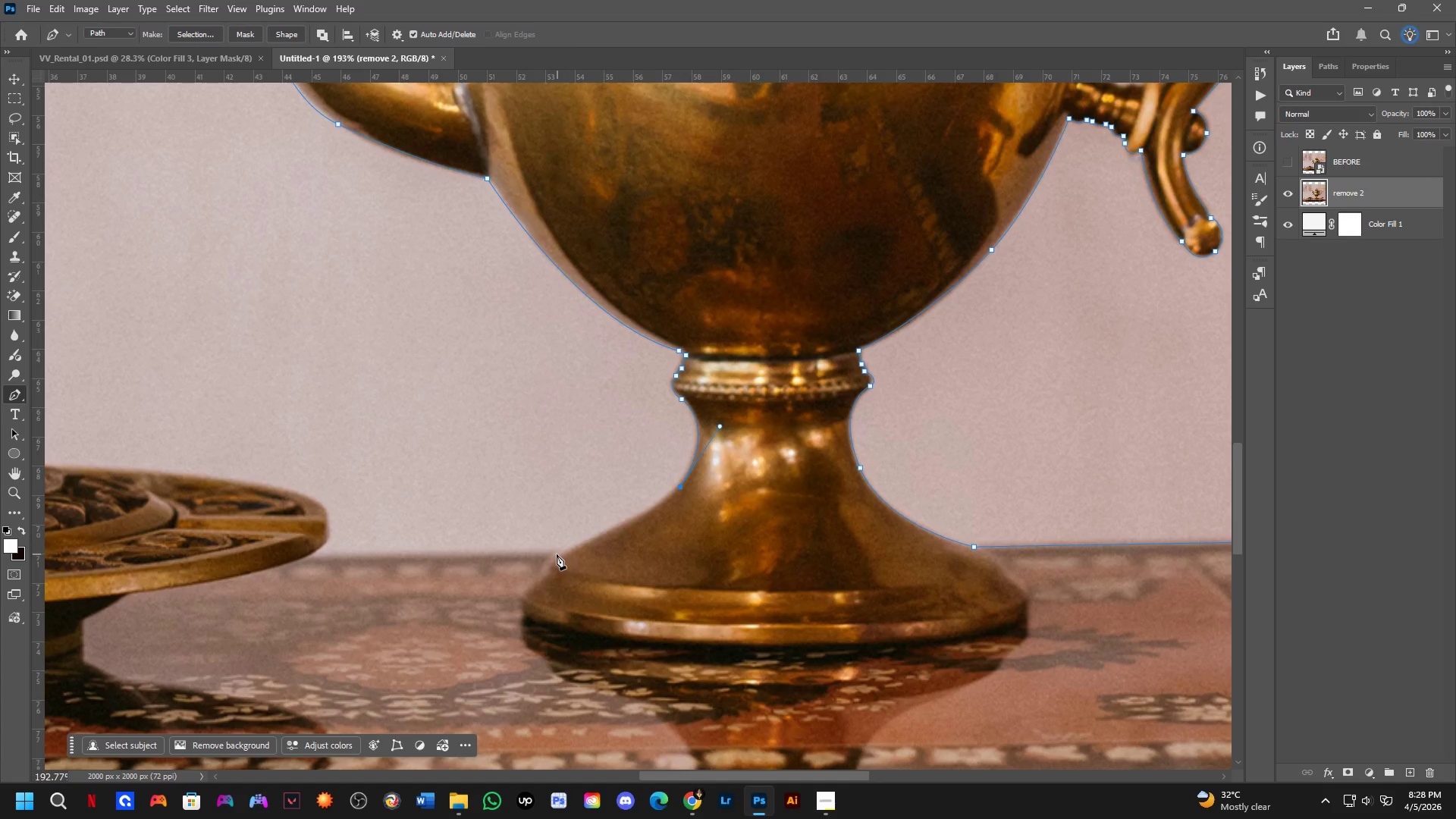 
left_click([549, 563])
 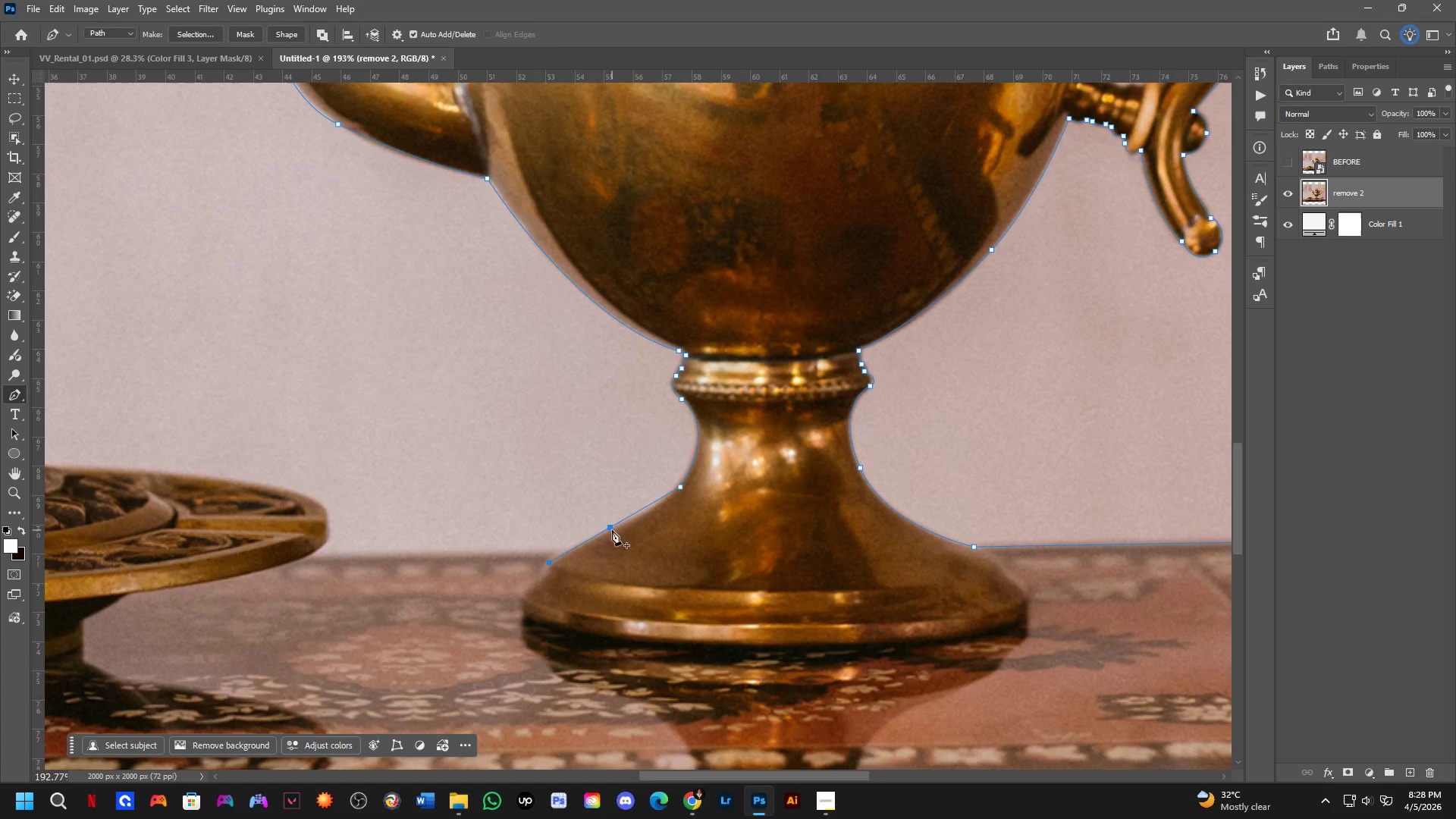 
key(Control+ControlLeft)
 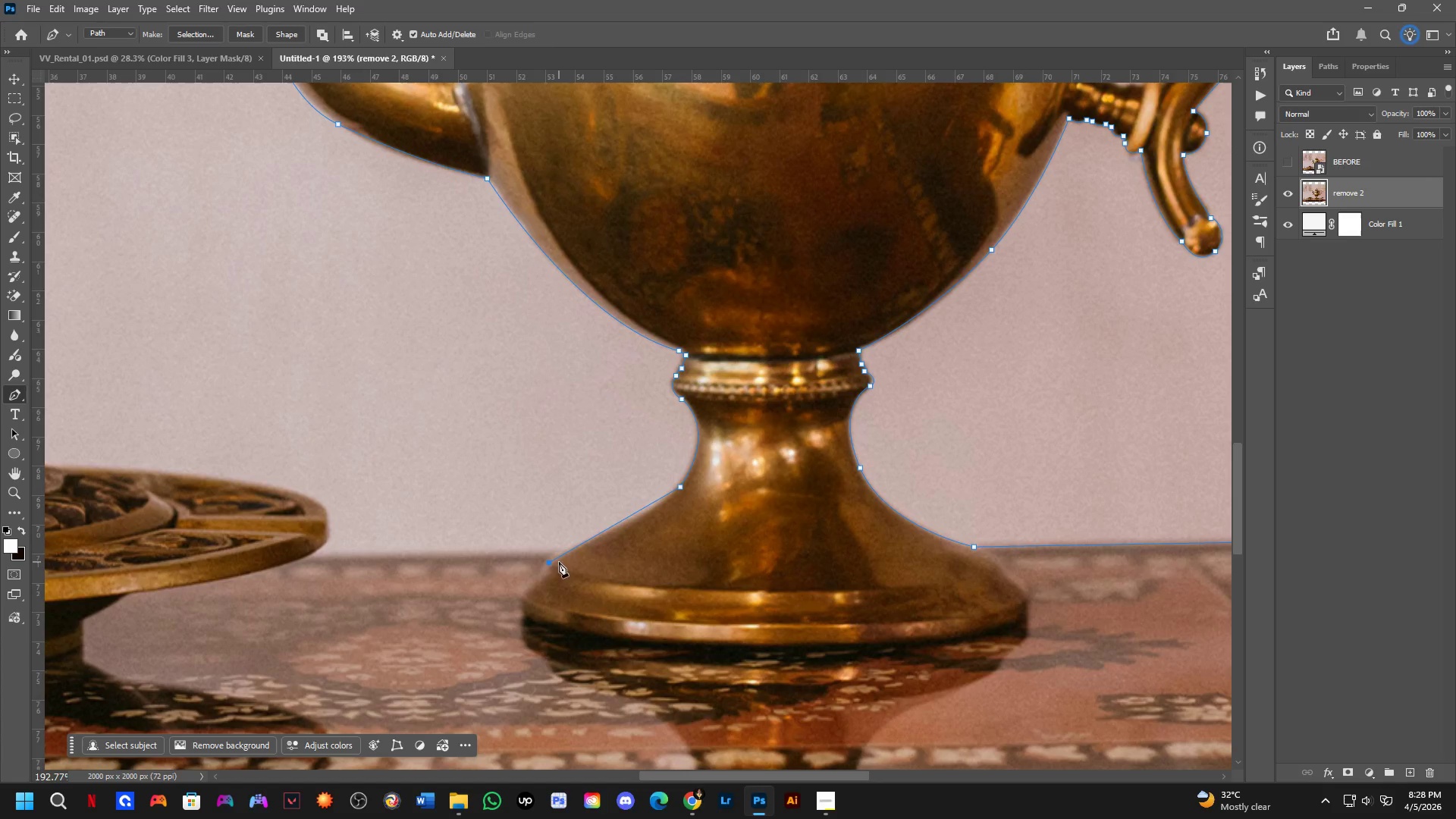 
key(Control+Z)
 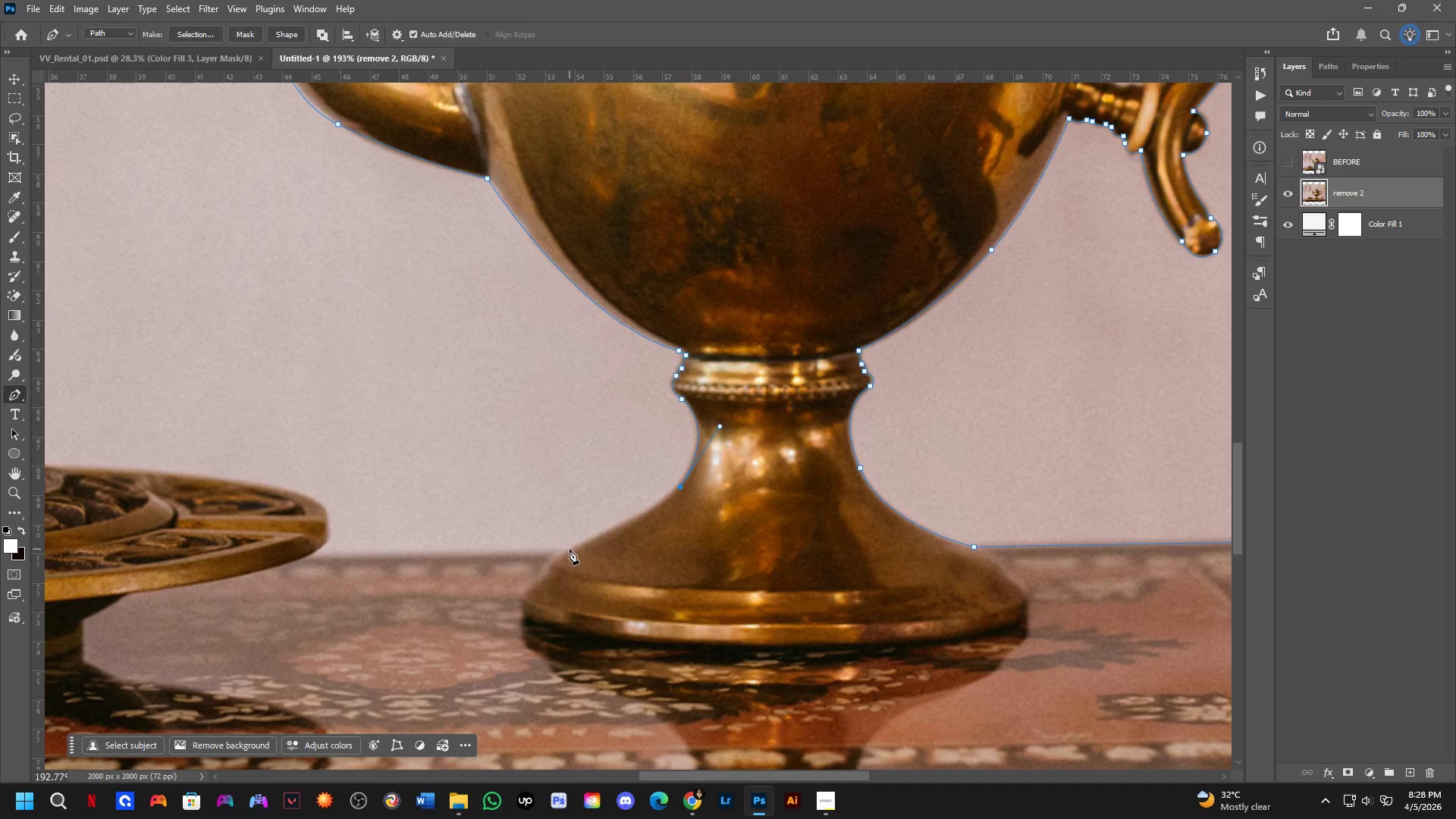 
left_click_drag(start_coordinate=[573, 547], to_coordinate=[542, 552])
 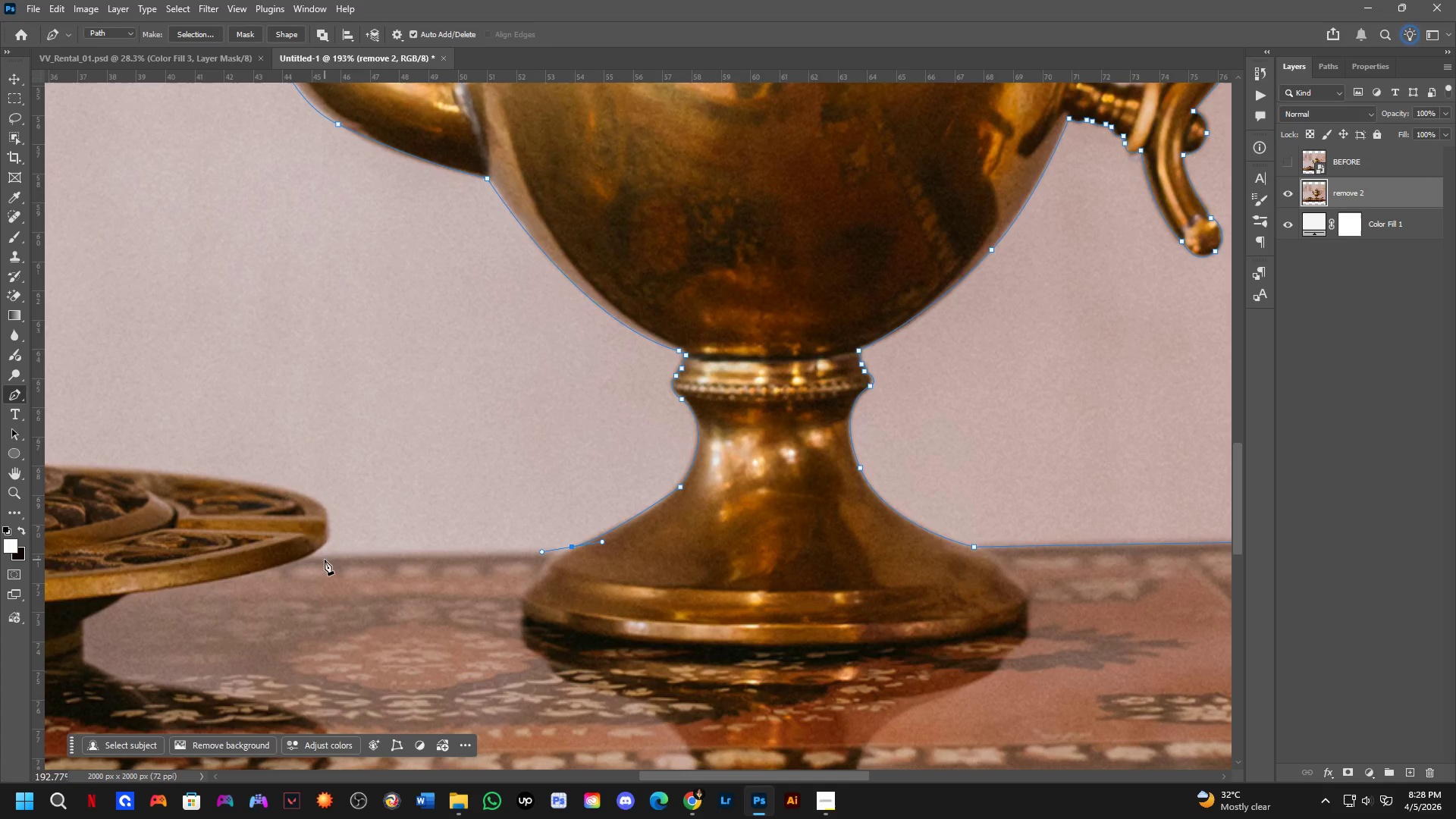 
left_click([317, 557])
 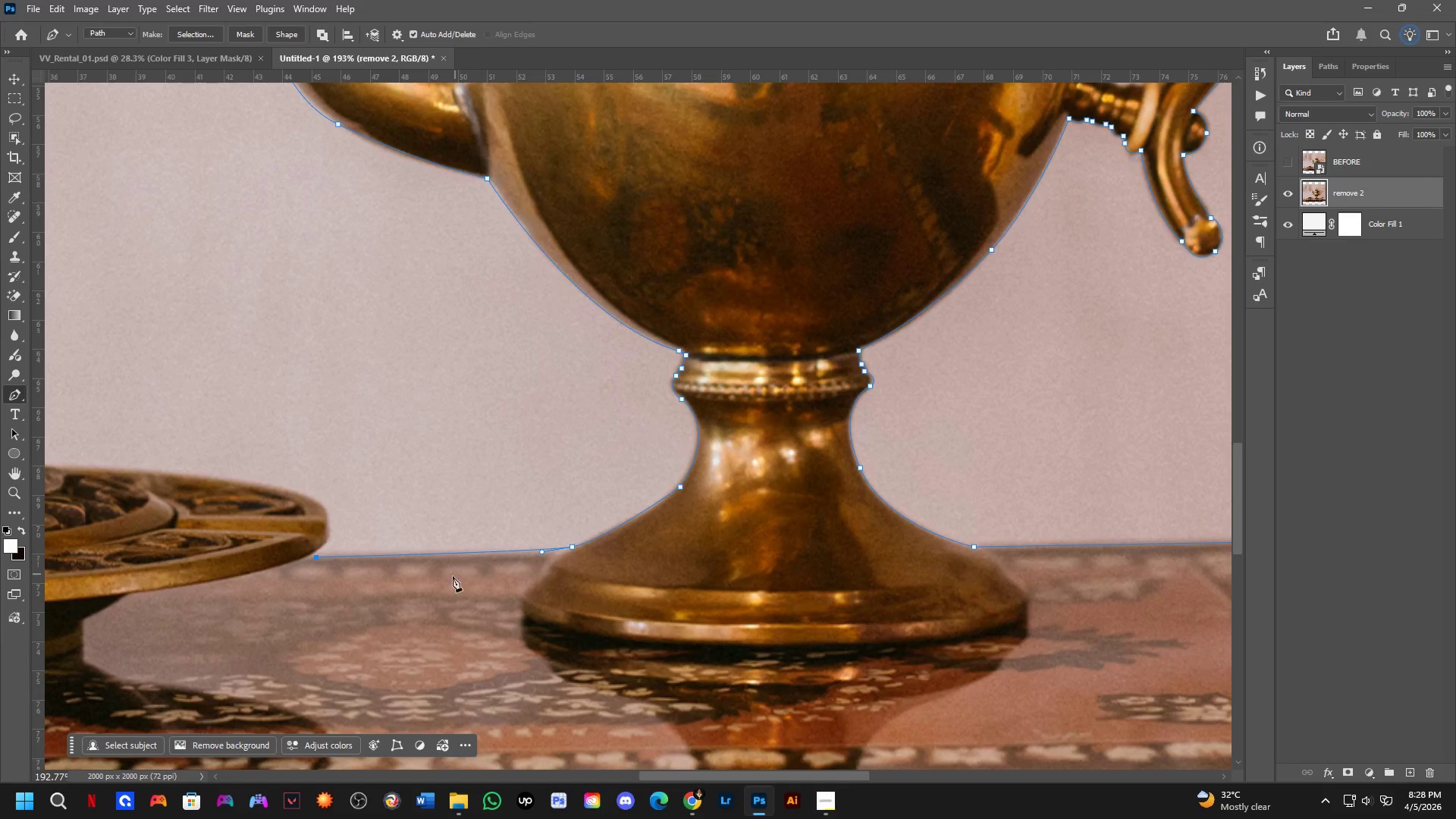 
hold_key(key=Space, duration=0.61)
 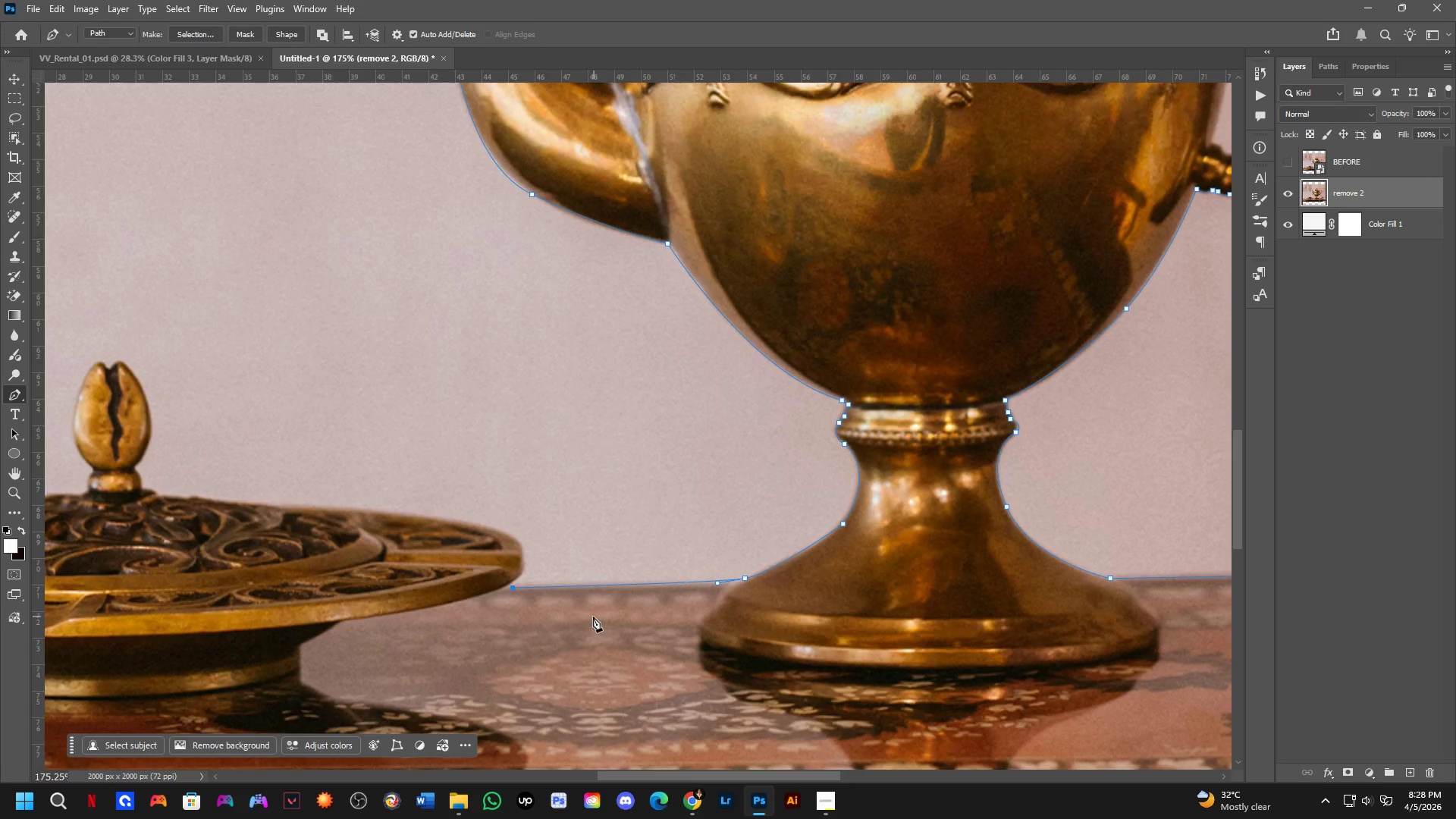 
left_click_drag(start_coordinate=[425, 600], to_coordinate=[611, 626])
 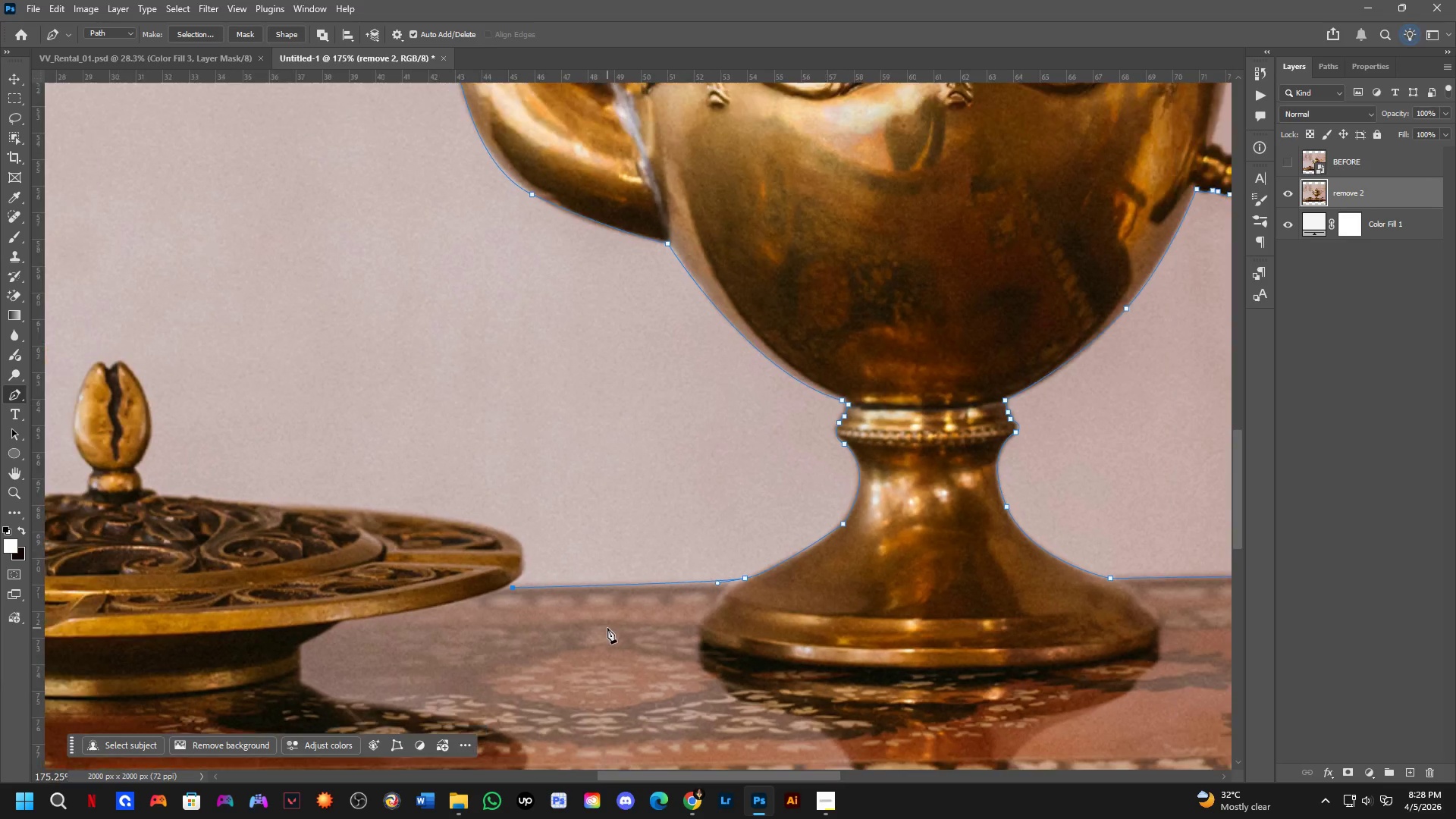 
scroll: coordinate [607, 628], scroll_direction: down, amount: 1.0
 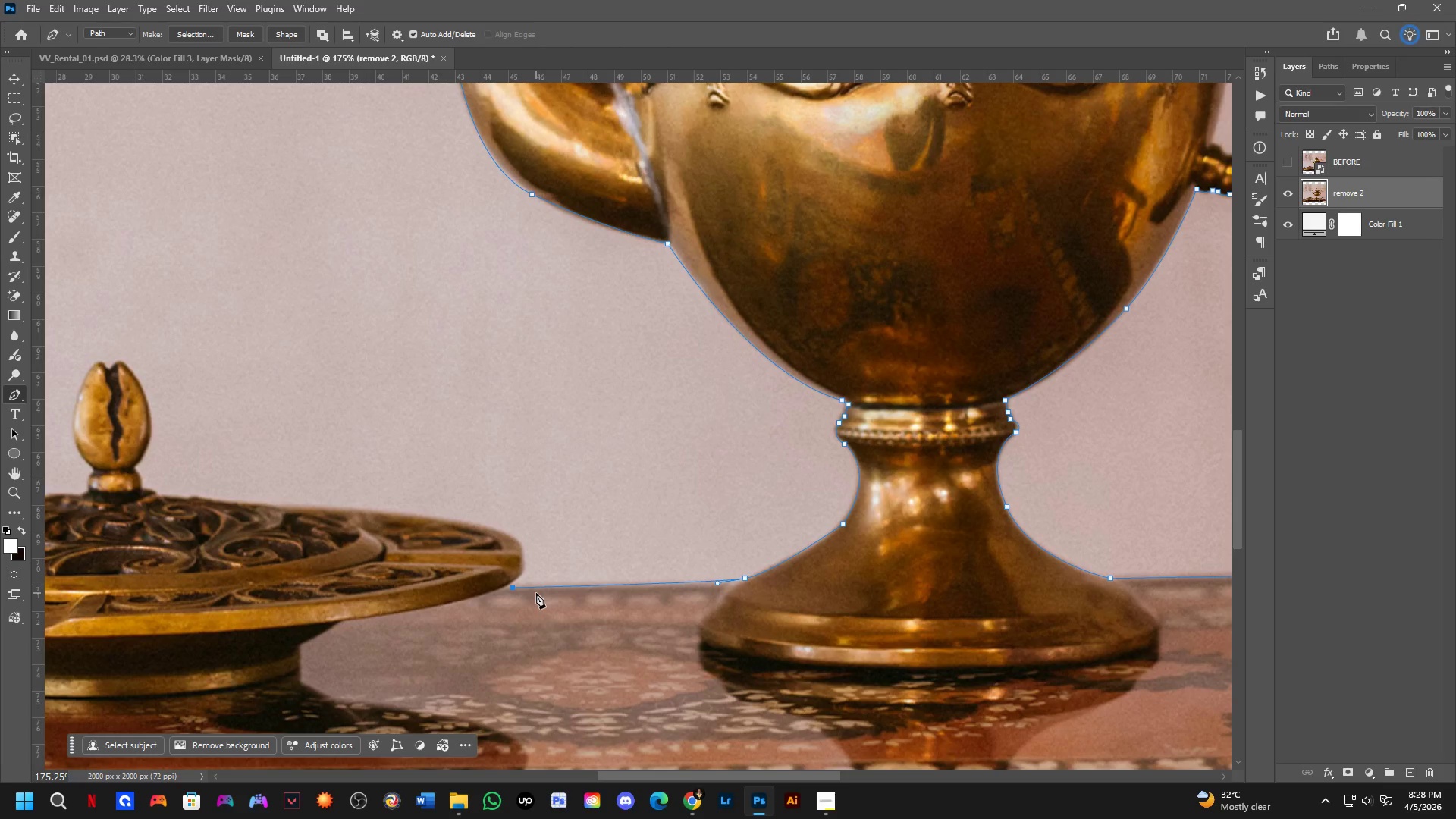 
wait(11.51)
 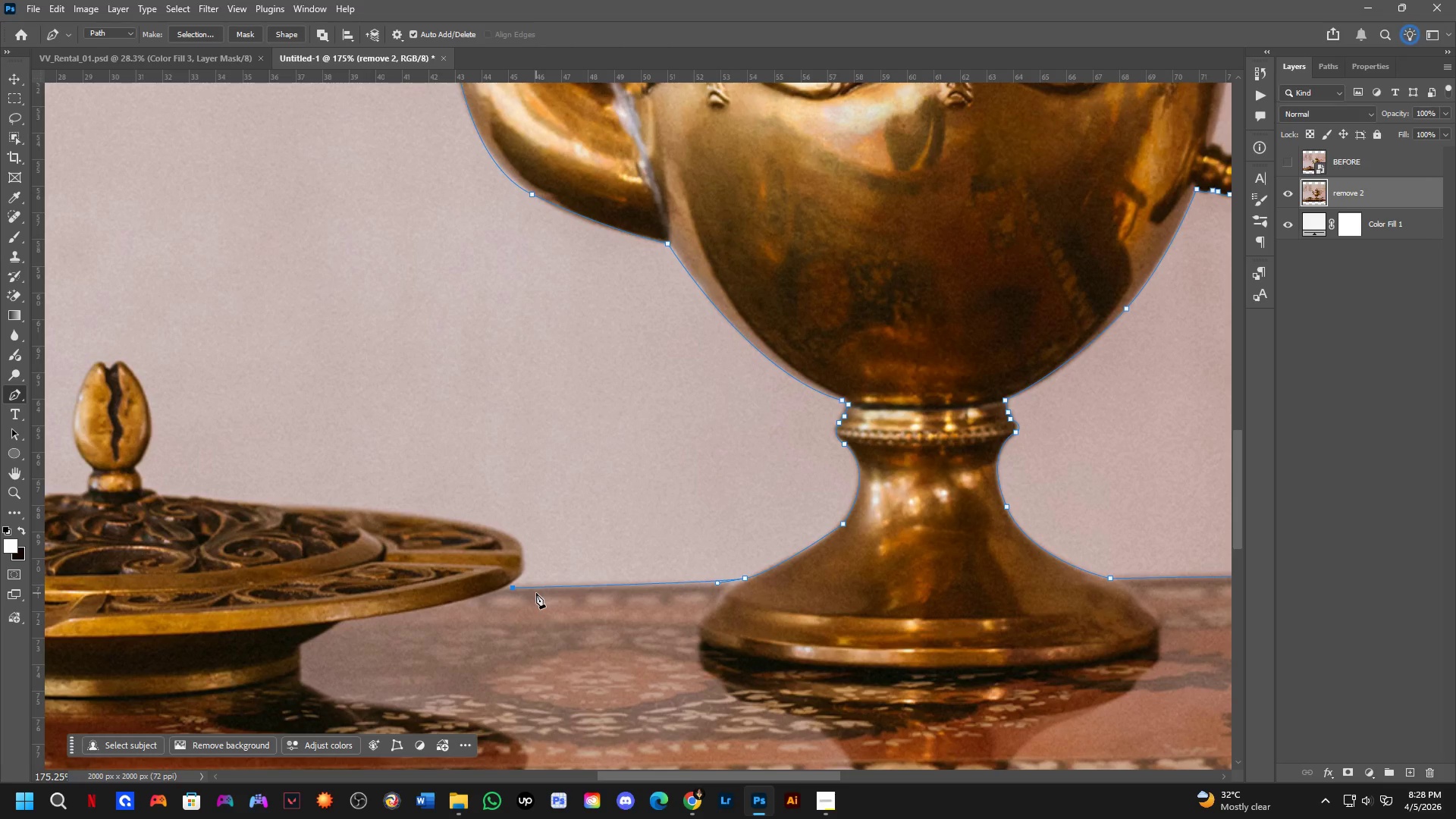 
scroll: coordinate [511, 588], scroll_direction: up, amount: 5.0
 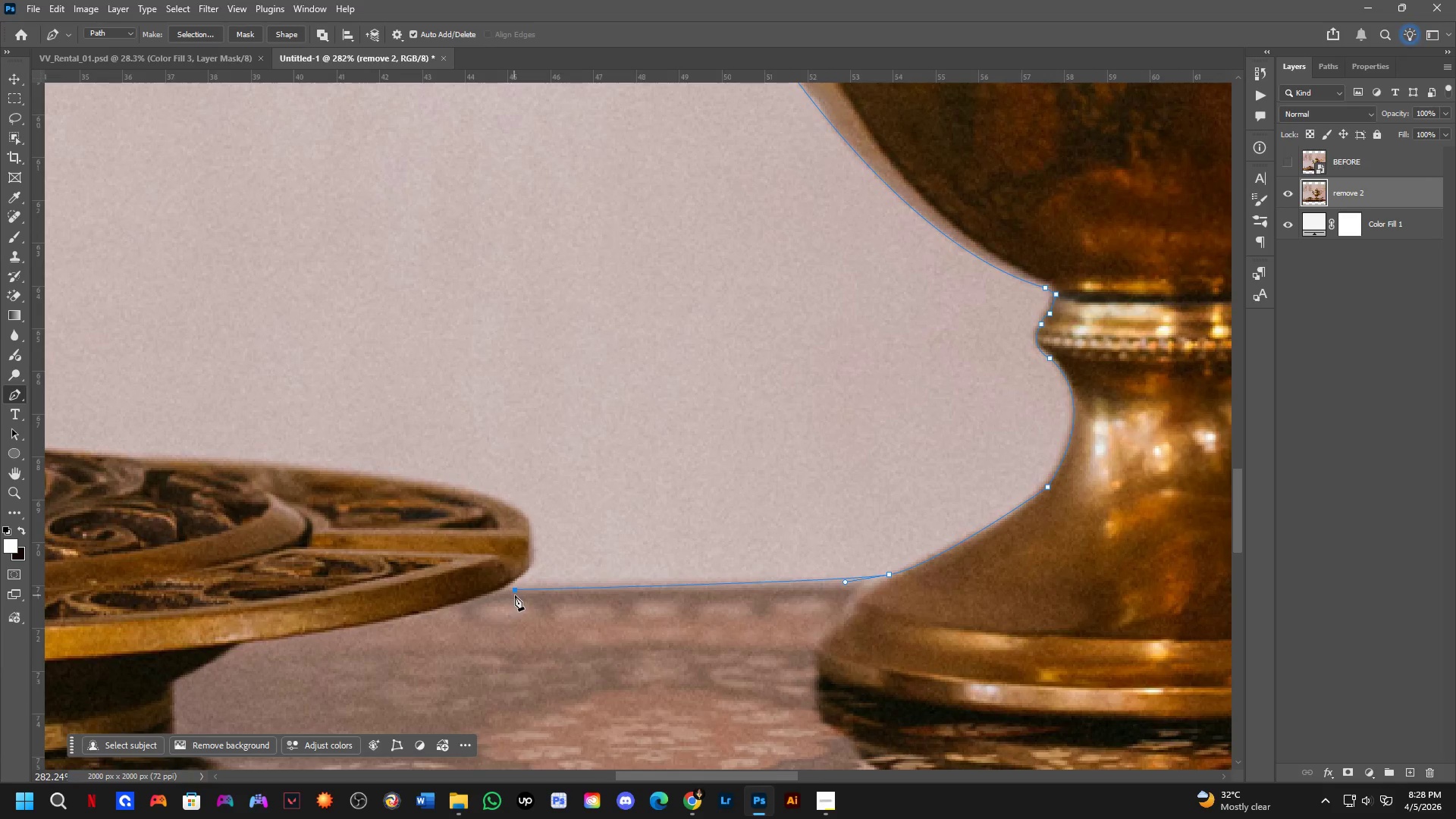 
hold_key(key=ControlLeft, duration=1.72)
left_click_drag(start_coordinate=[516, 590], to_coordinate=[506, 588])
 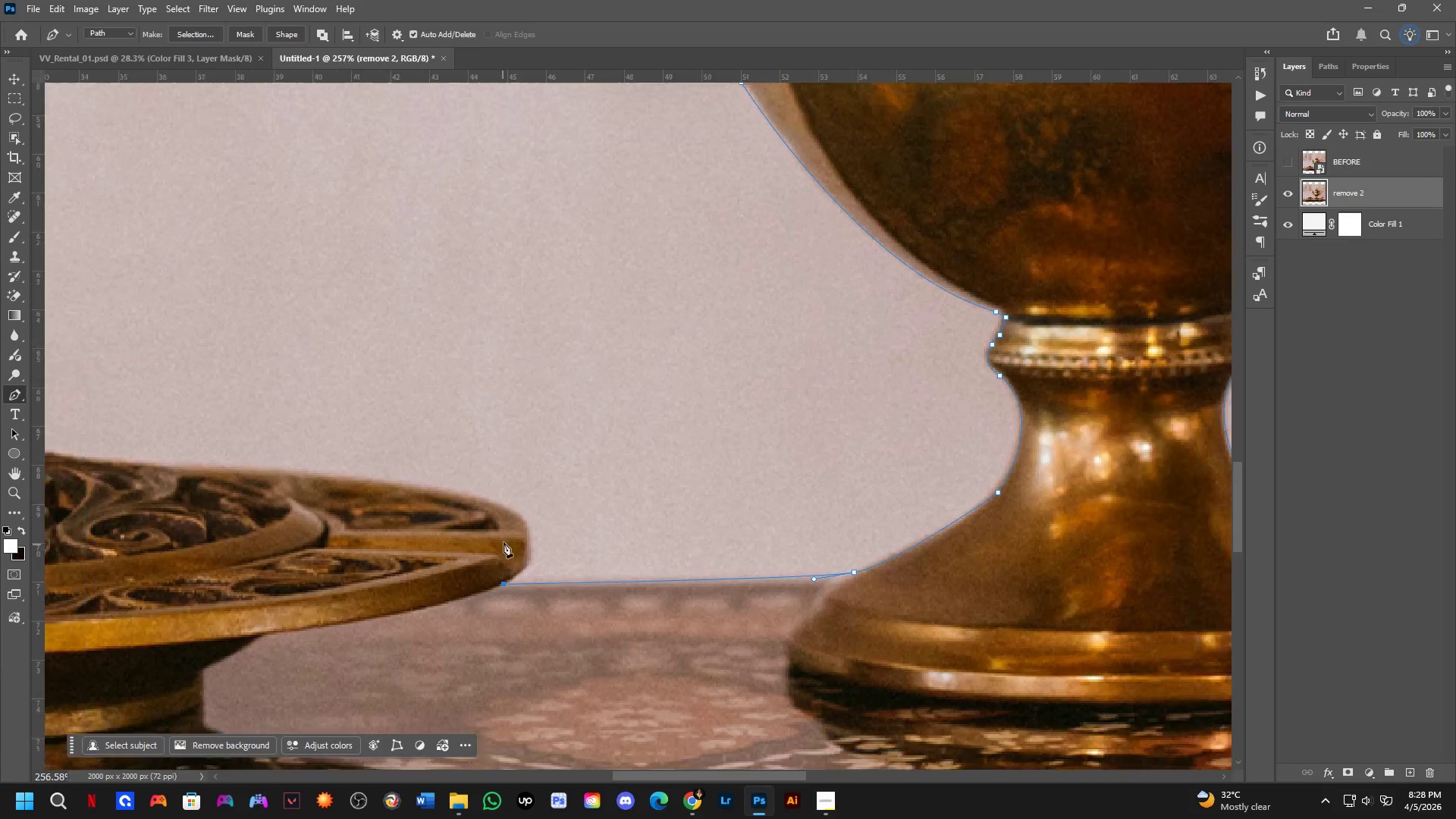 
scroll: coordinate [504, 541], scroll_direction: down, amount: 3.0
 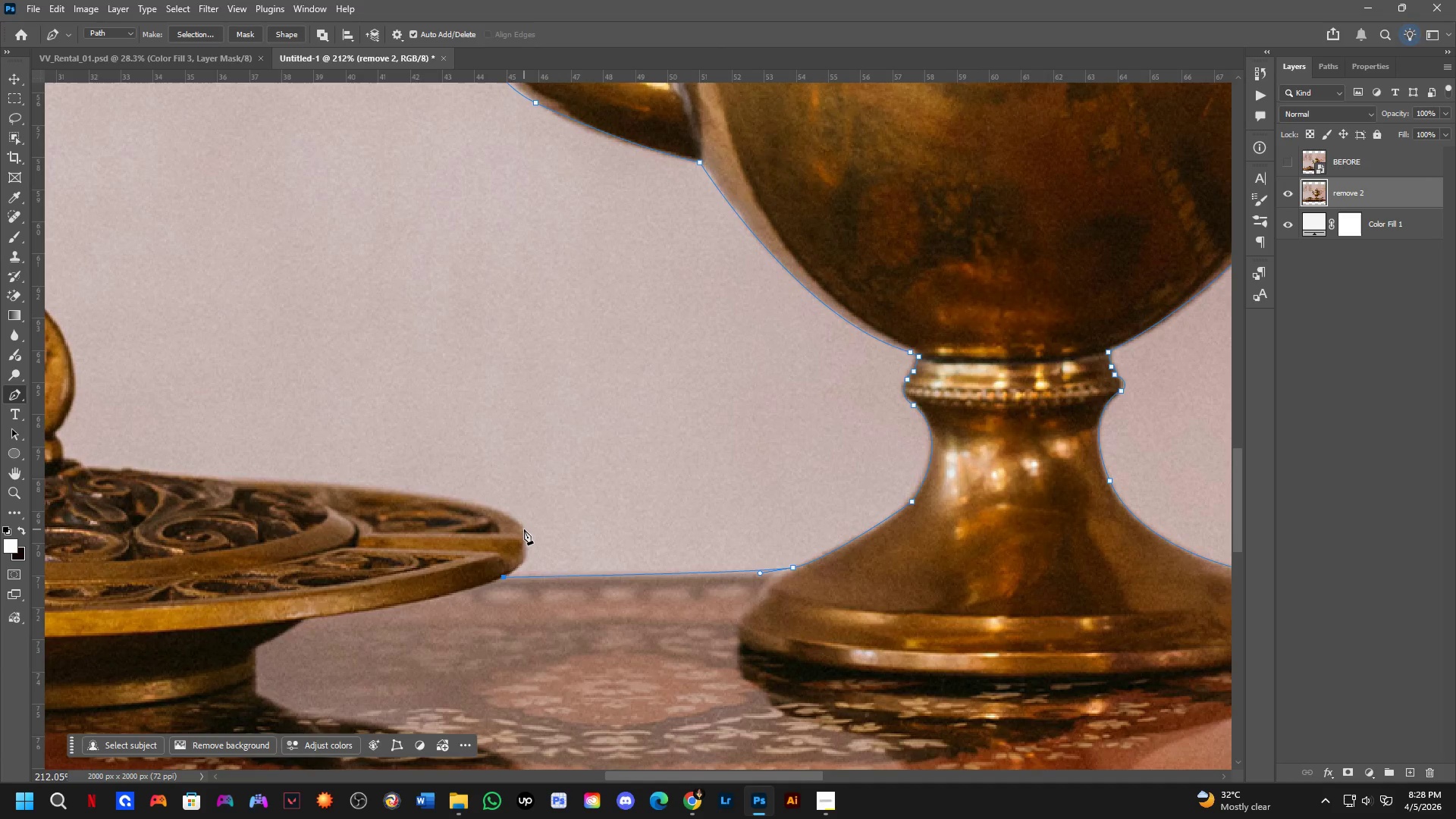 
left_click_drag(start_coordinate=[525, 529], to_coordinate=[519, 485])
 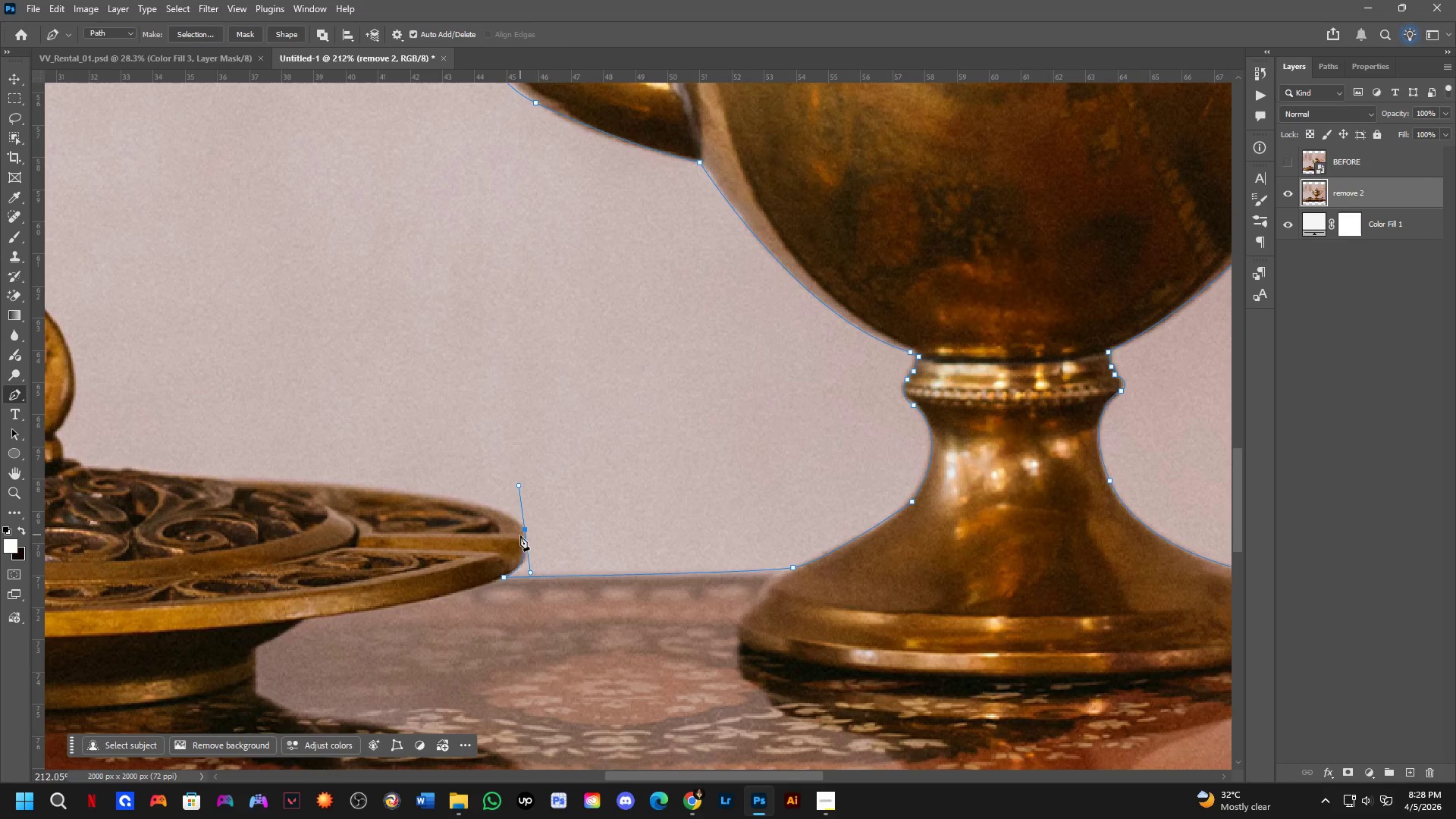 
key(Control+ControlLeft)
 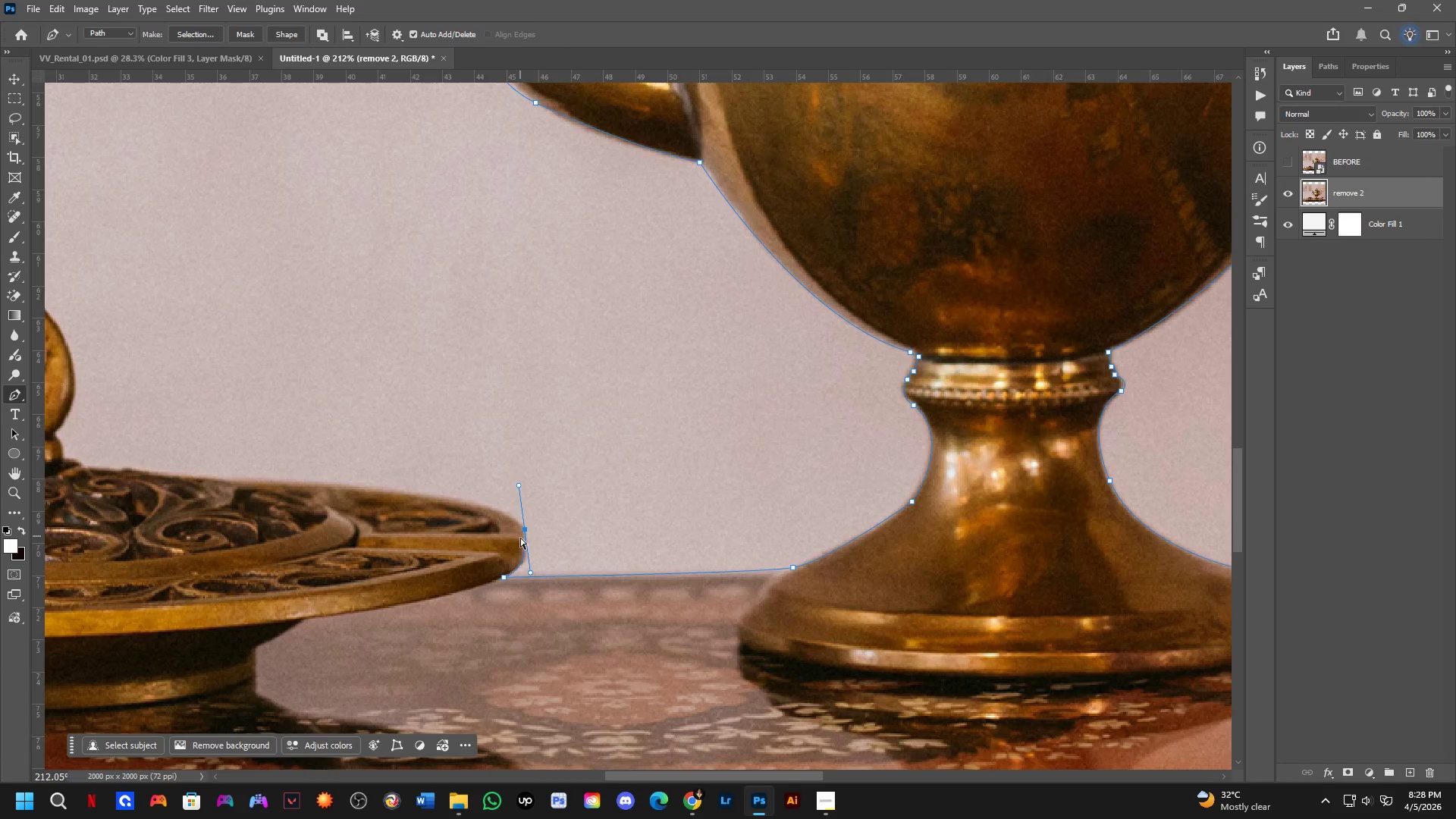 
key(Control+Z)
 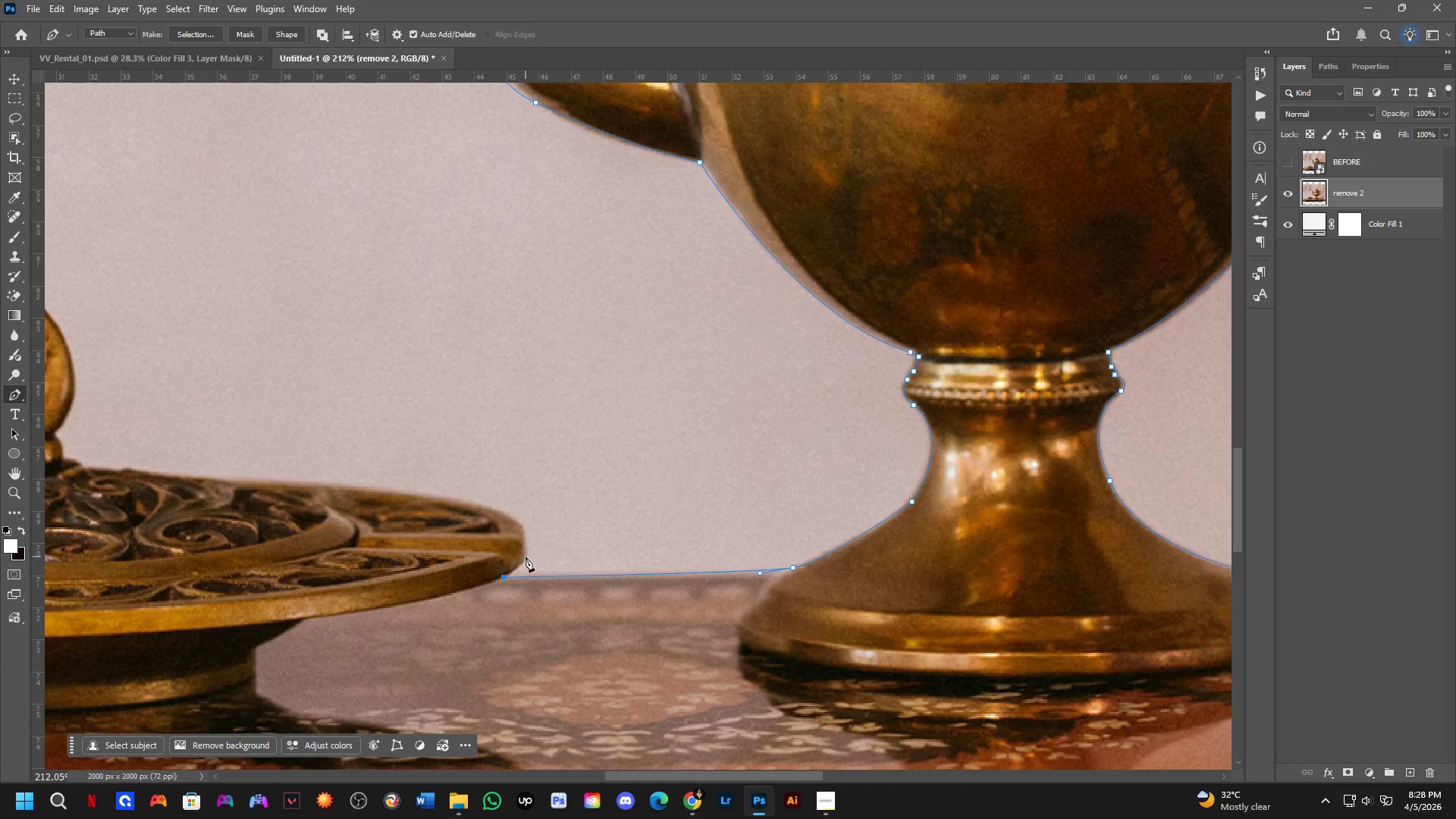 
left_click_drag(start_coordinate=[524, 554], to_coordinate=[526, 541])
 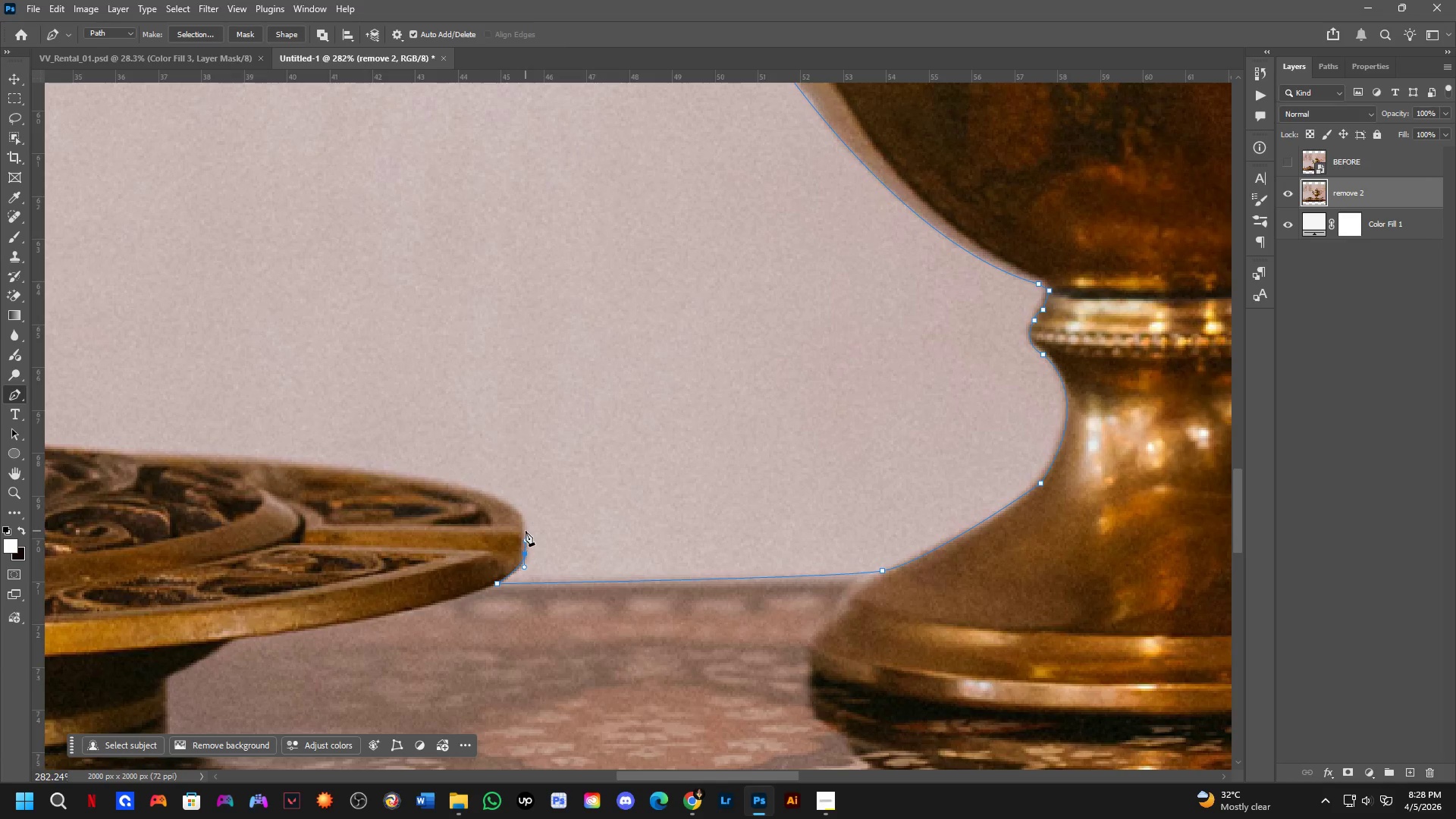 
scroll: coordinate [524, 557], scroll_direction: up, amount: 3.0
 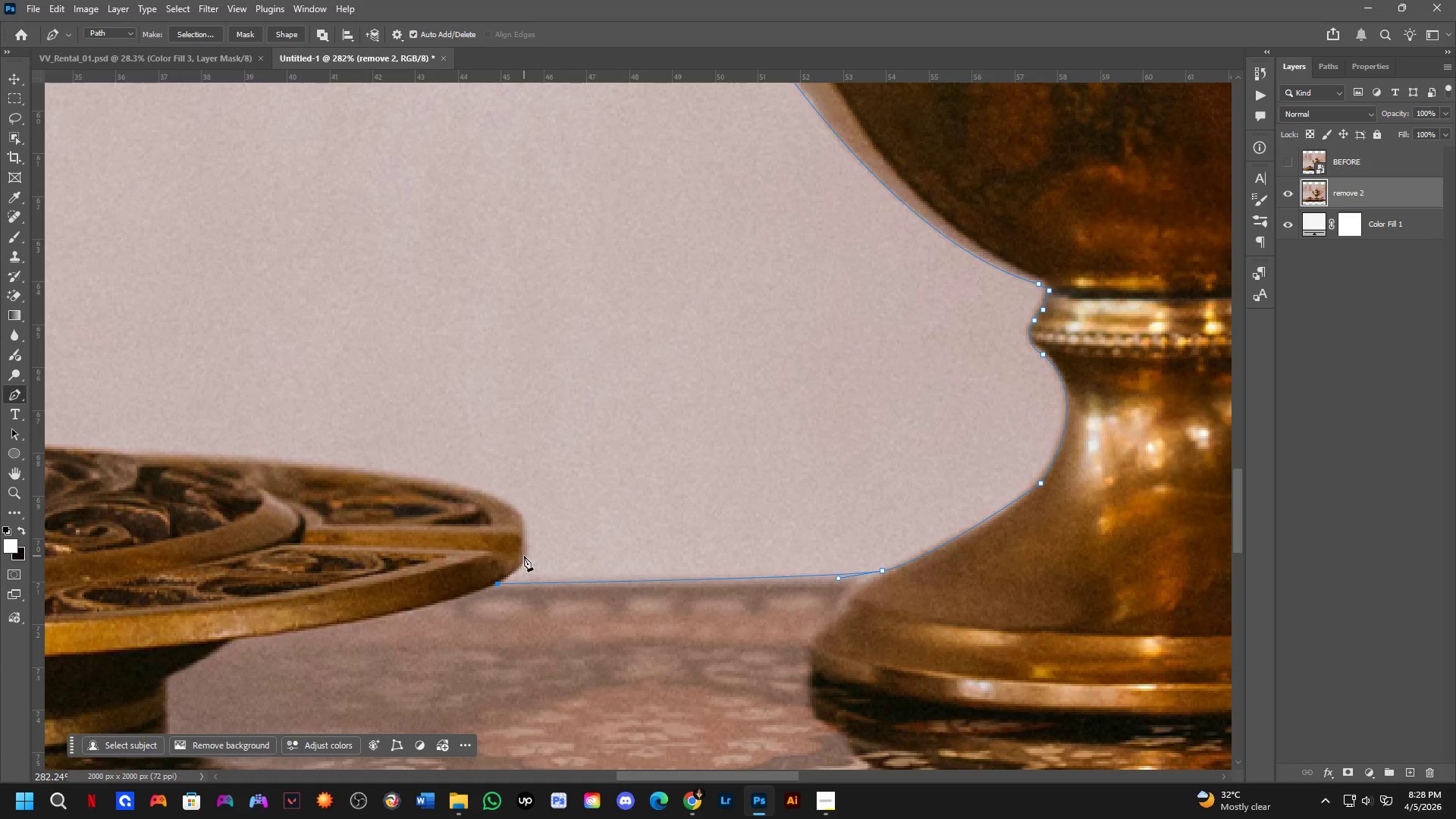 
key(Control+ControlLeft)
 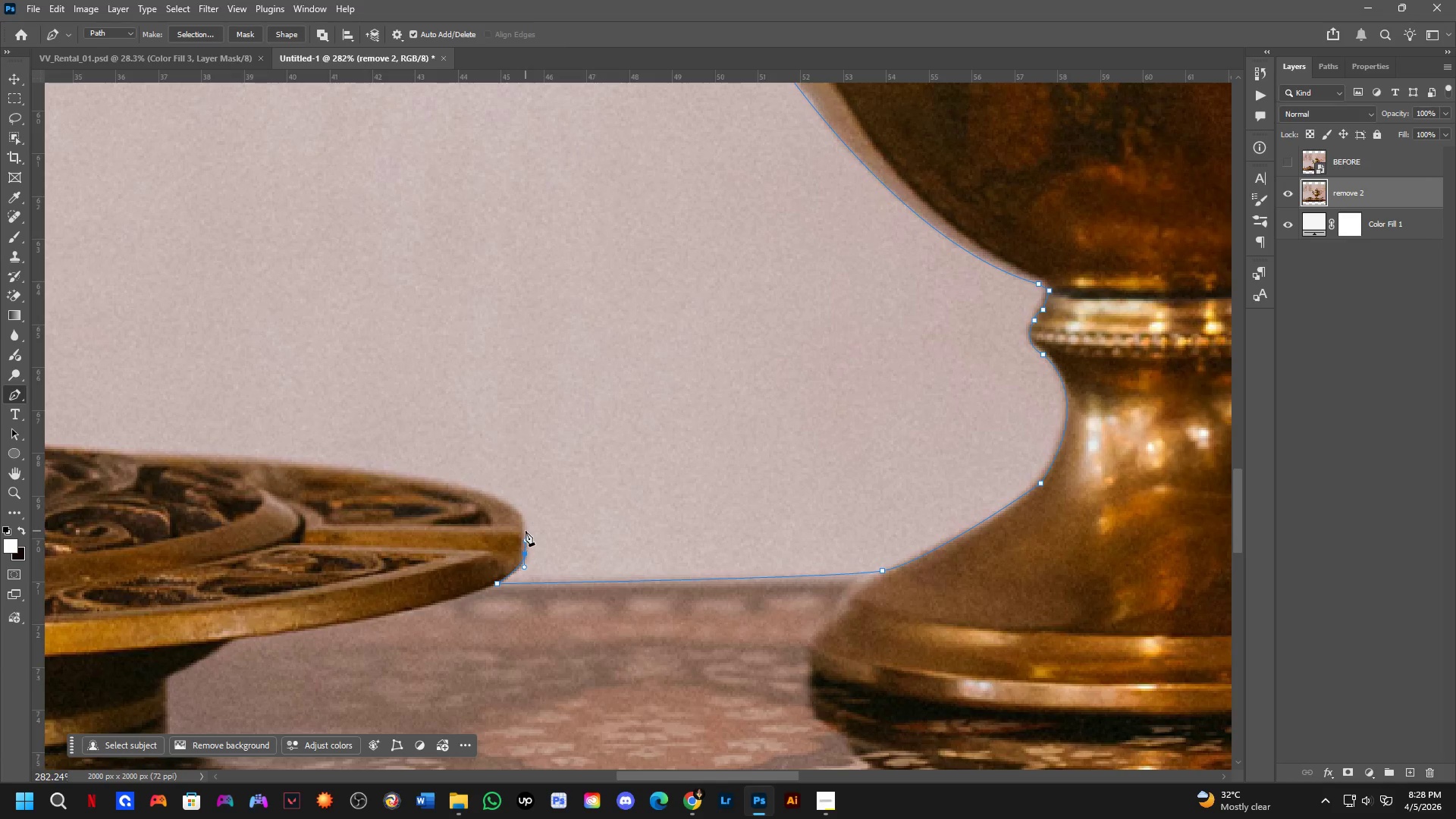 
key(Control+Z)
 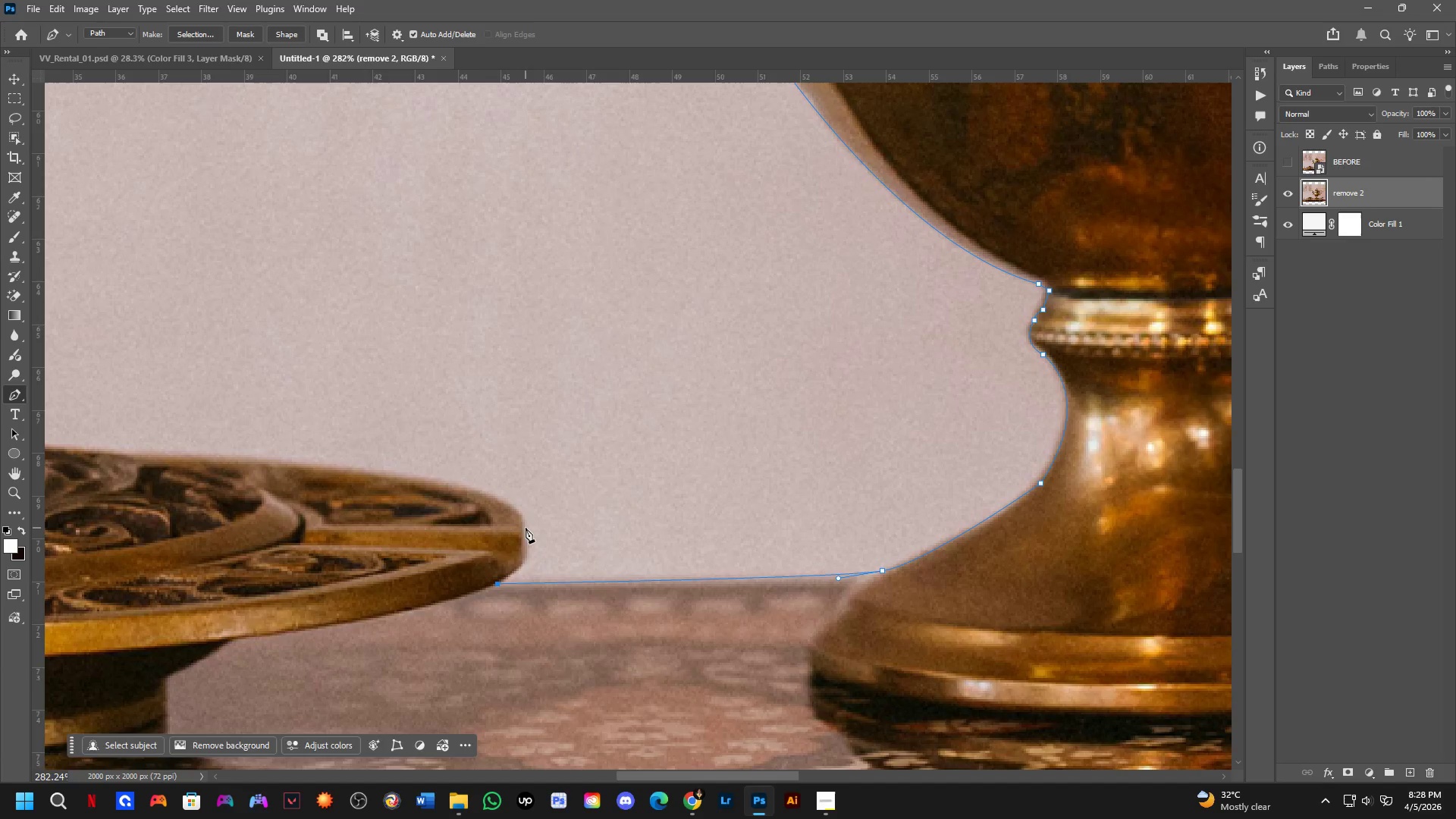 
left_click_drag(start_coordinate=[526, 528], to_coordinate=[517, 482])
 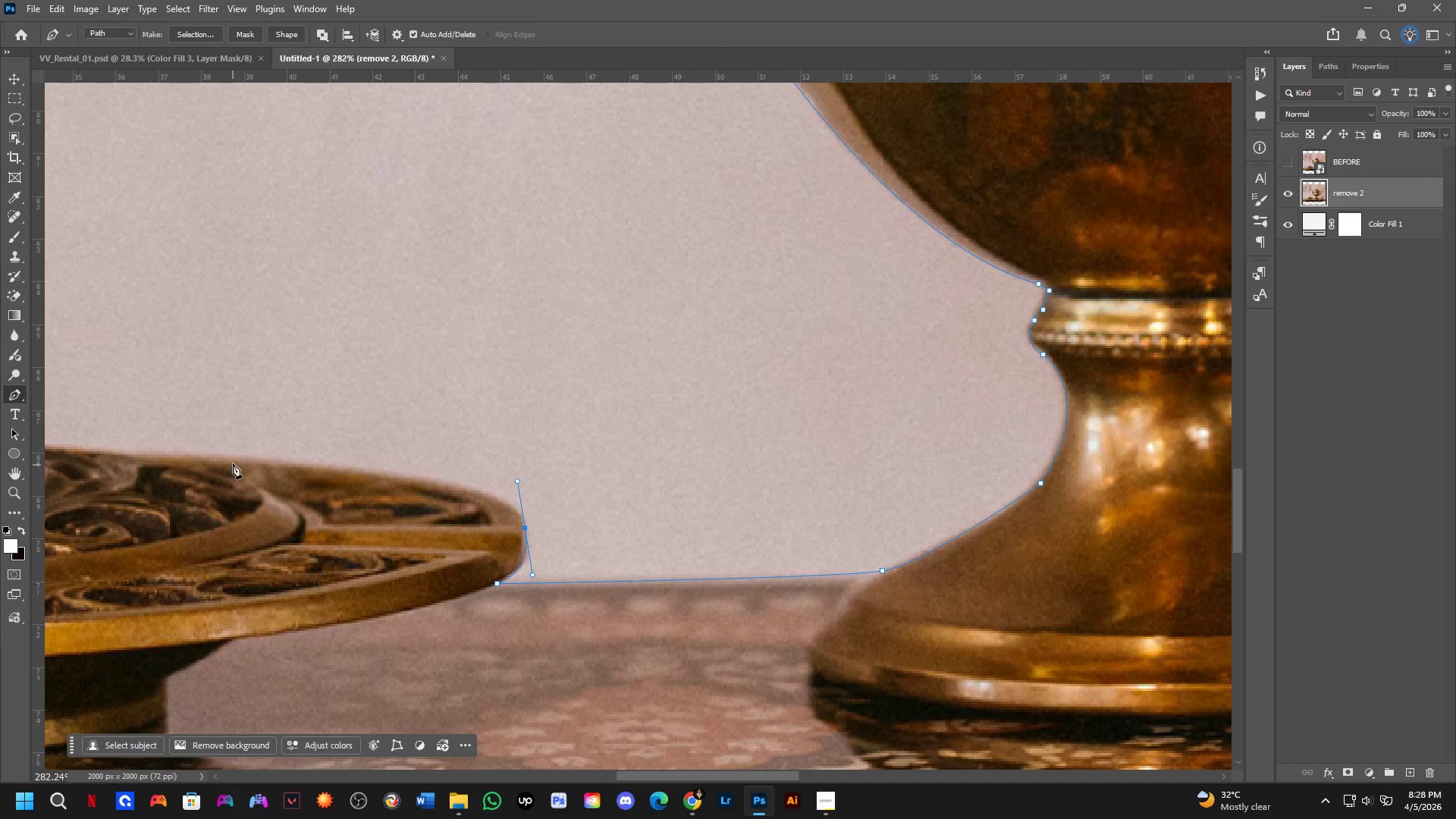 
left_click([233, 458])
 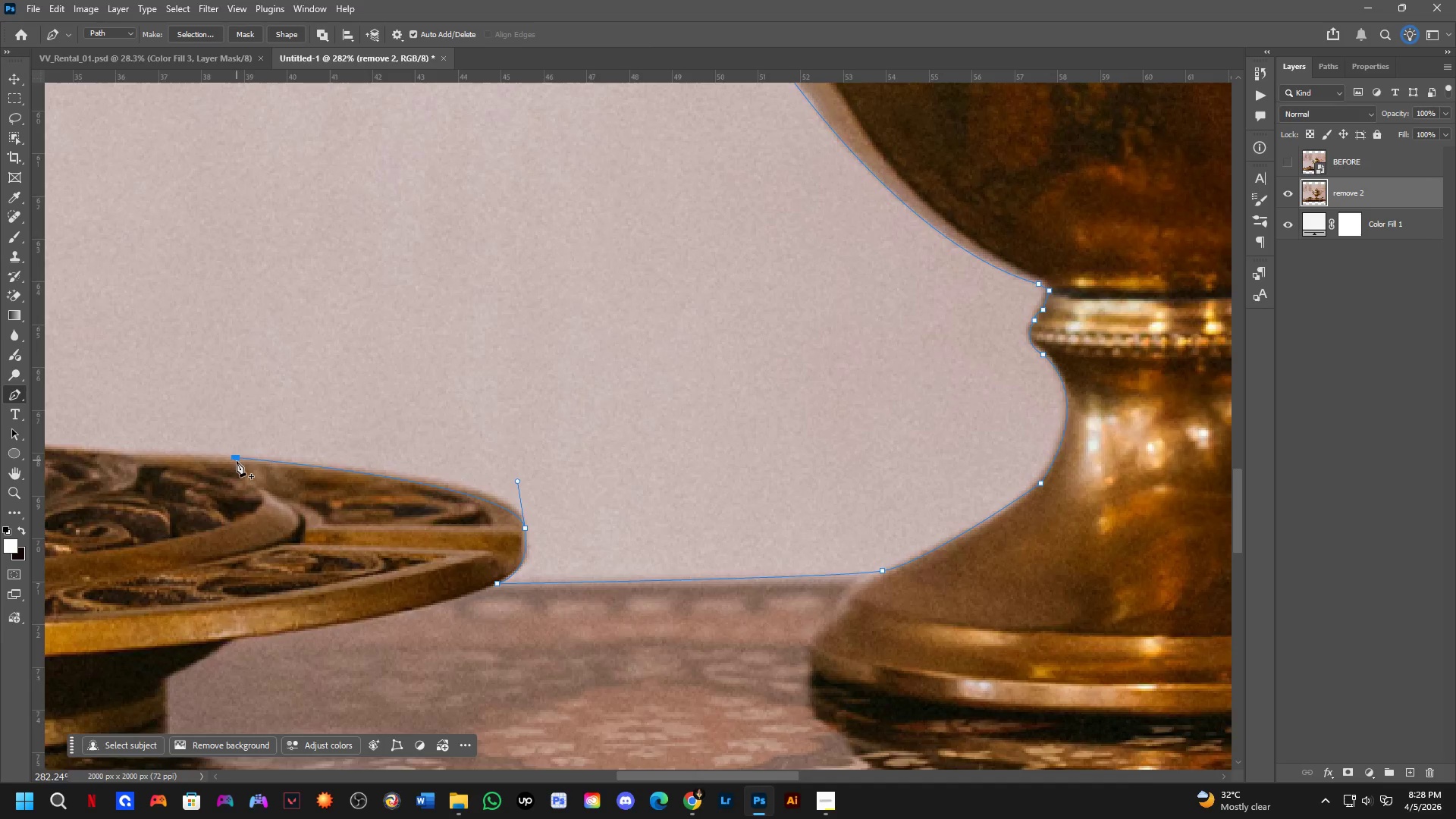 
hold_key(key=Space, duration=0.53)
 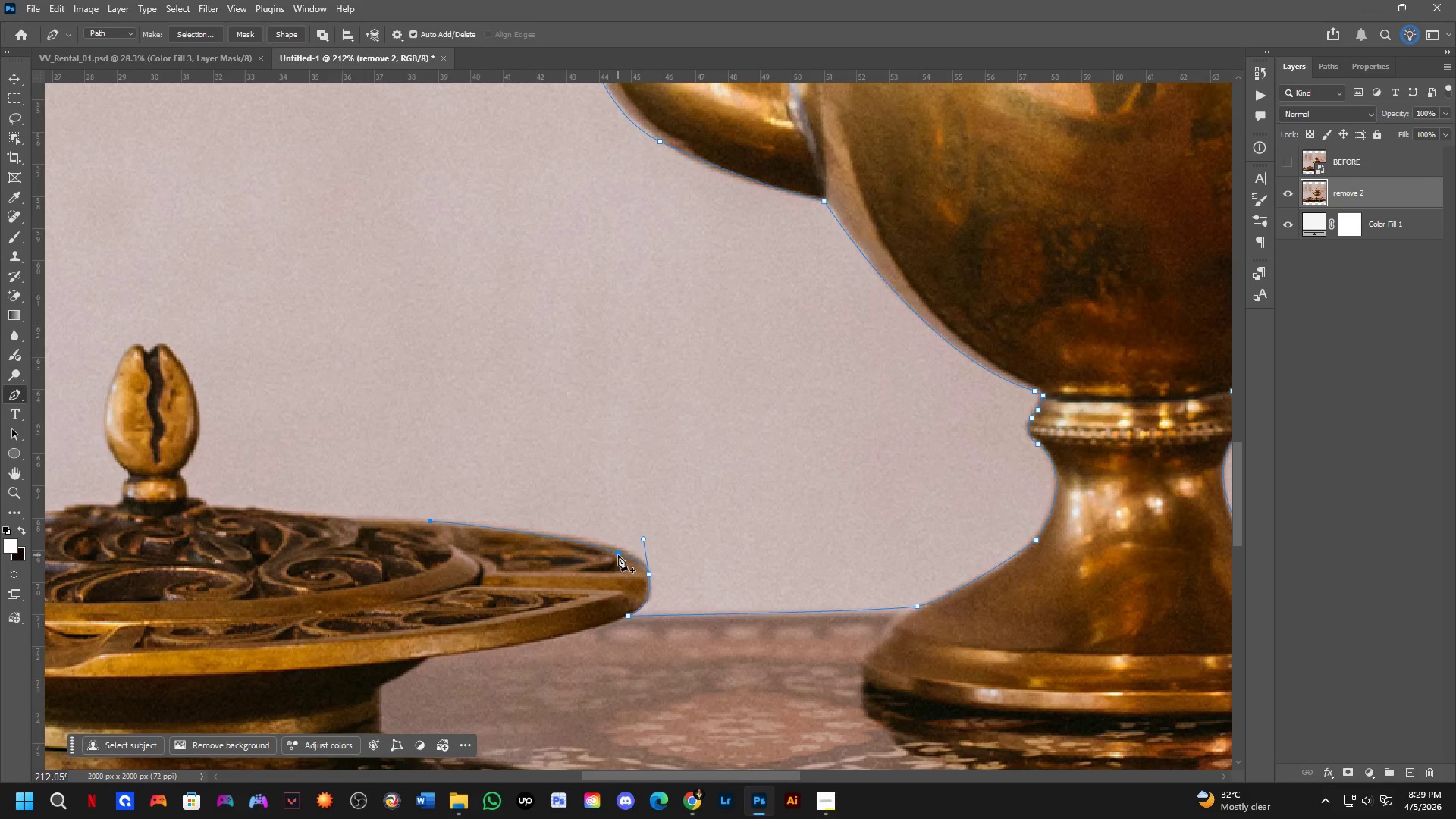 
left_click_drag(start_coordinate=[313, 556], to_coordinate=[491, 612])
 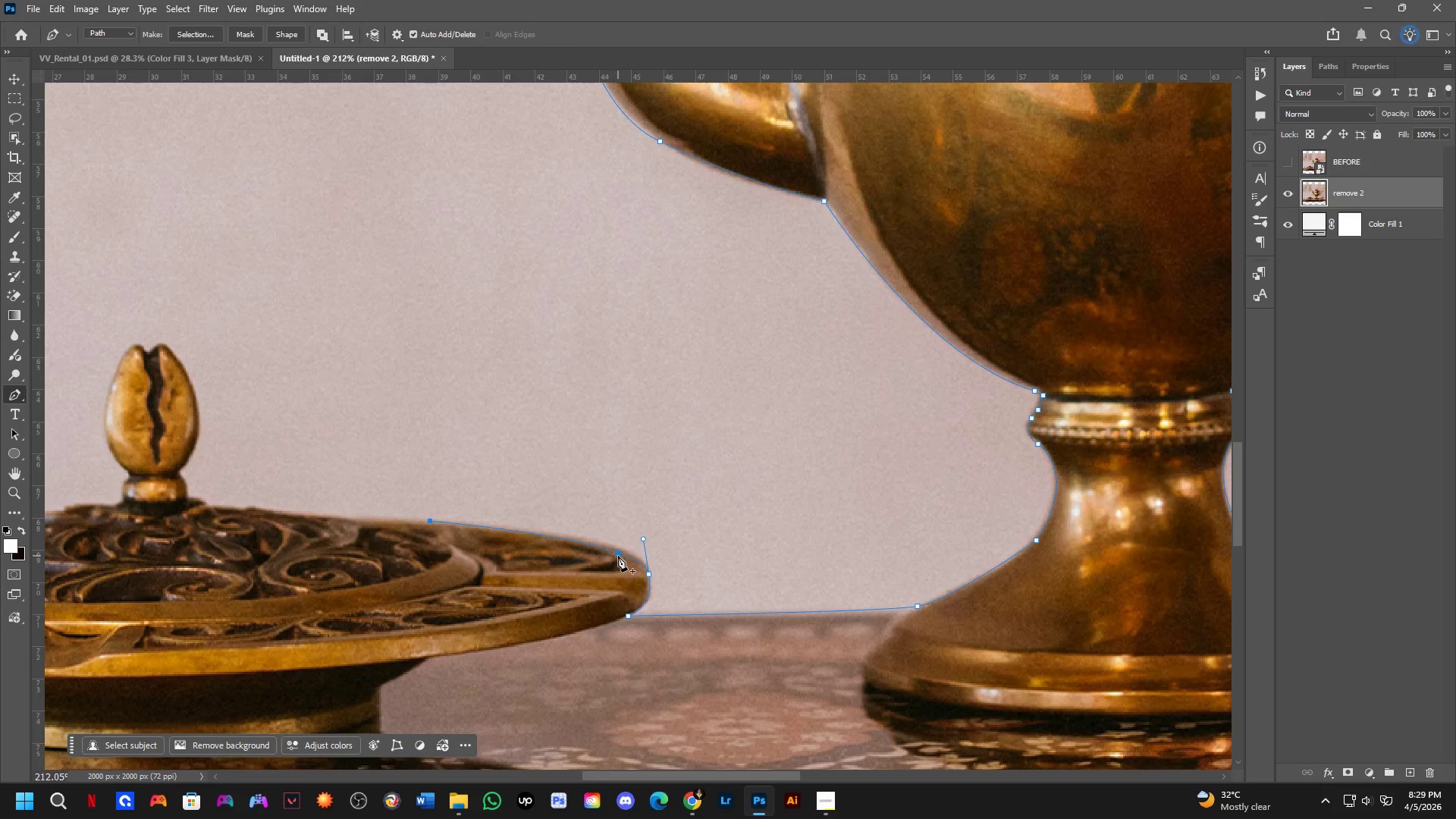 
scroll: coordinate [244, 477], scroll_direction: down, amount: 3.0
 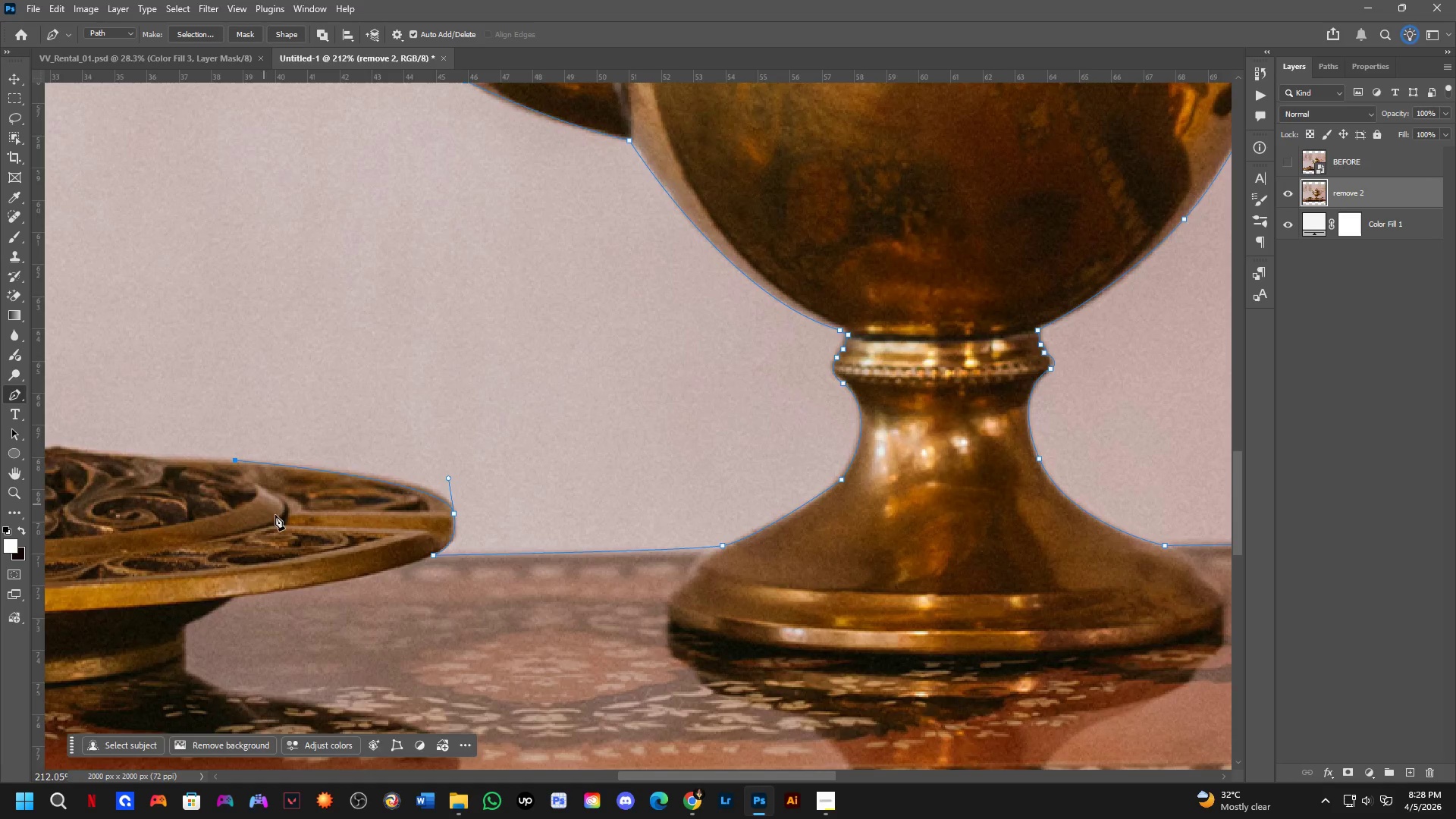 
left_click([618, 555])
 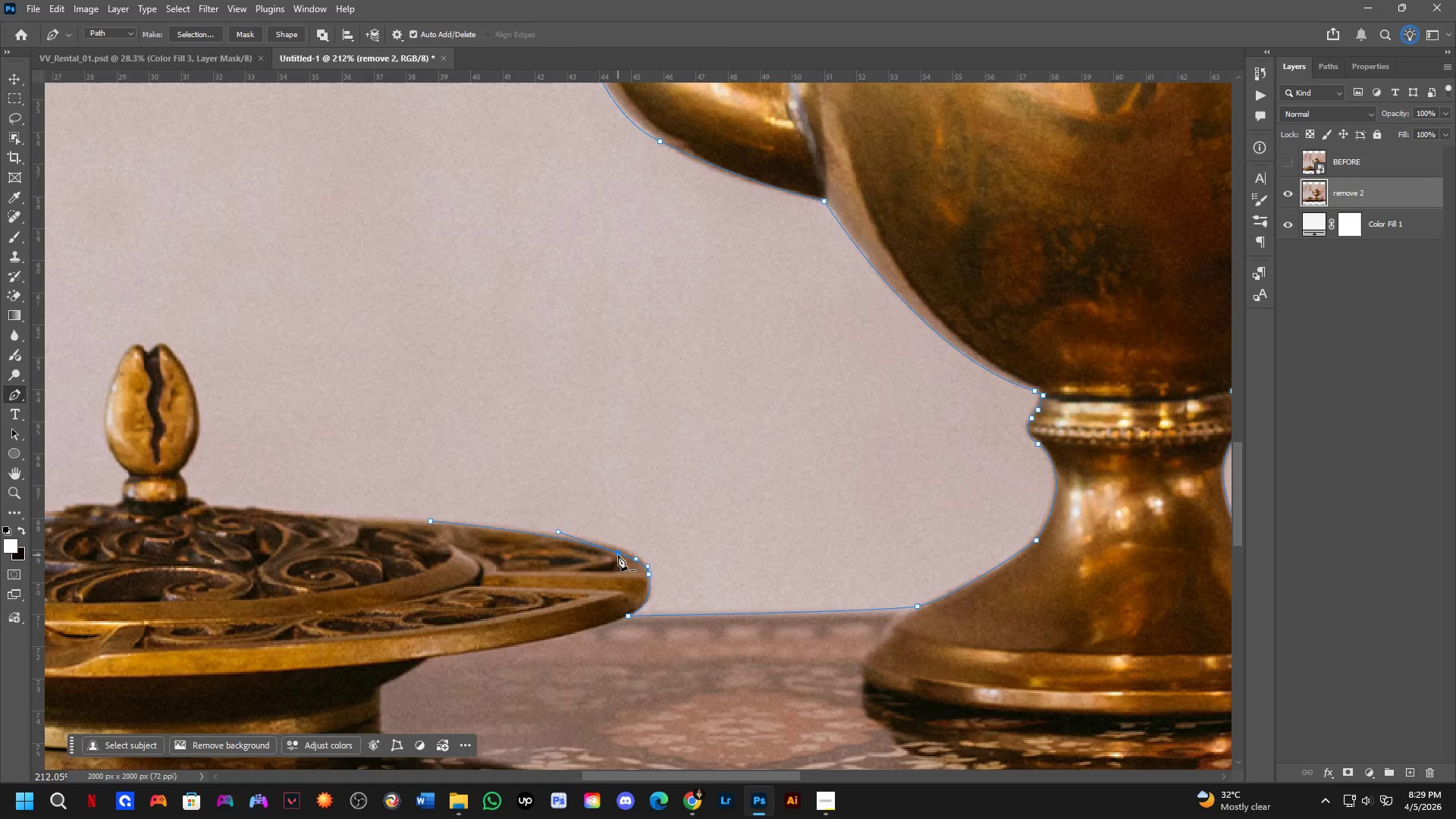 
hold_key(key=ControlLeft, duration=0.61)
left_click_drag(start_coordinate=[618, 554], to_coordinate=[619, 550])
 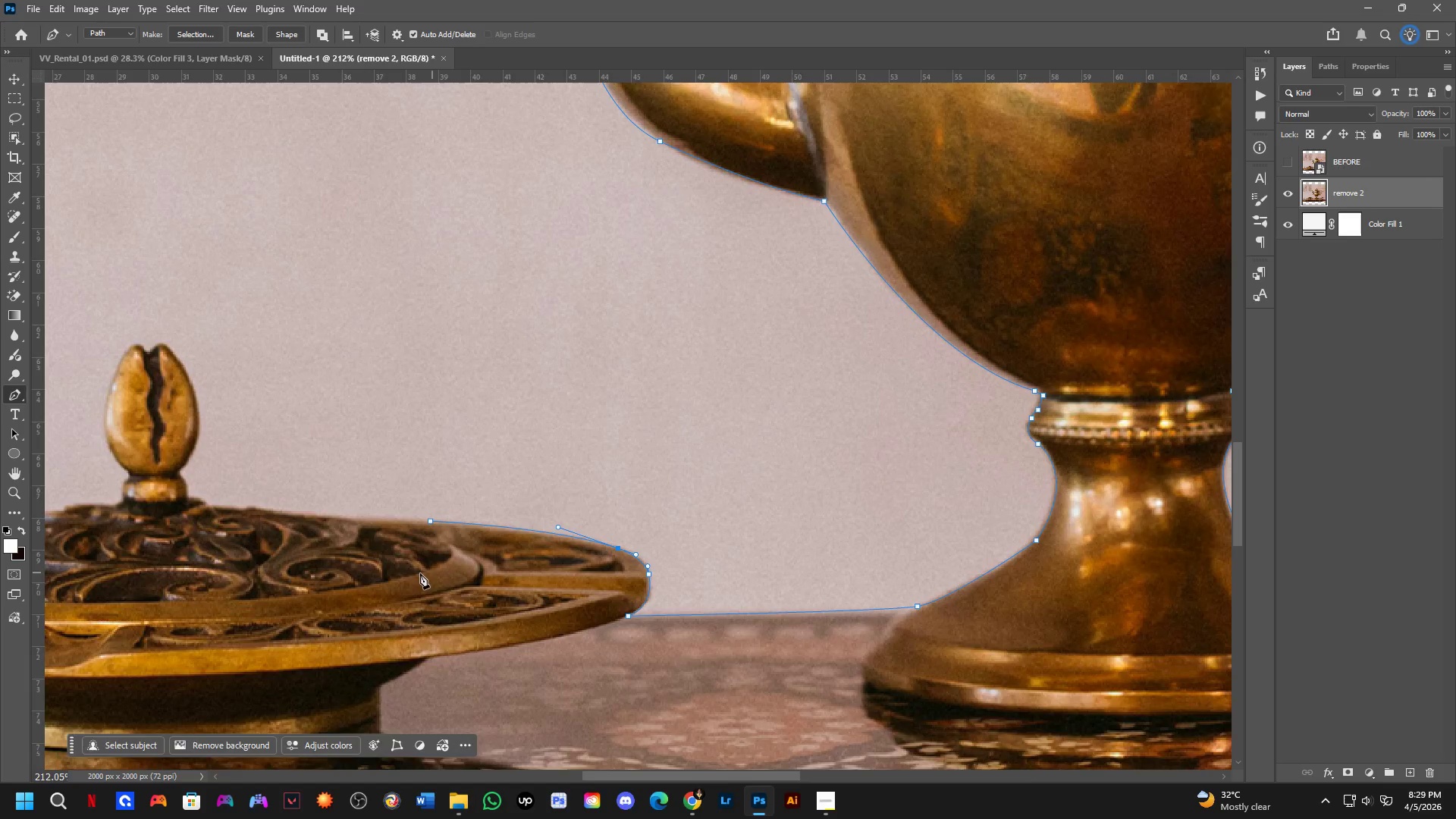 
hold_key(key=Space, duration=0.47)
 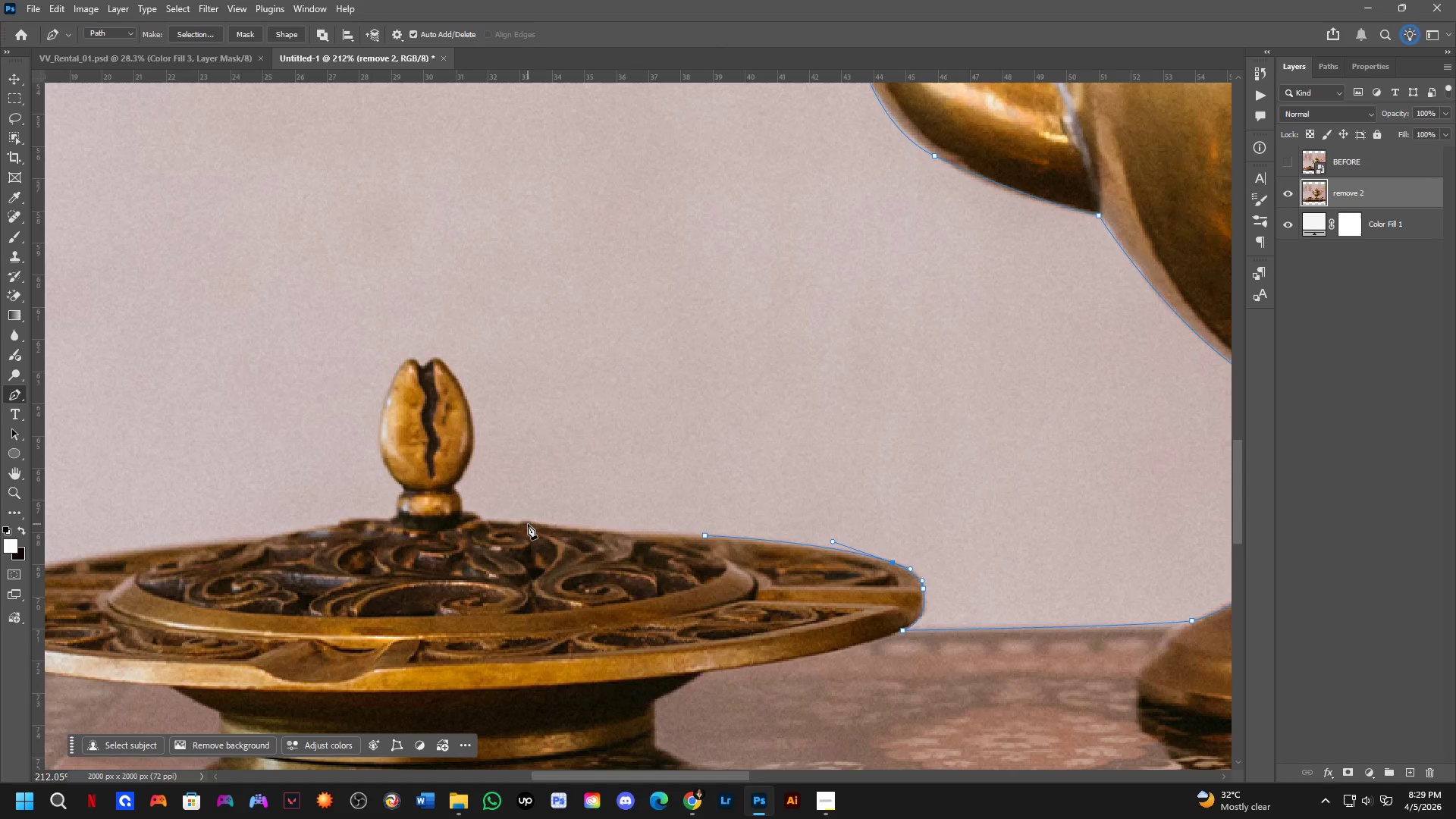 
left_click_drag(start_coordinate=[404, 576], to_coordinate=[679, 590])
 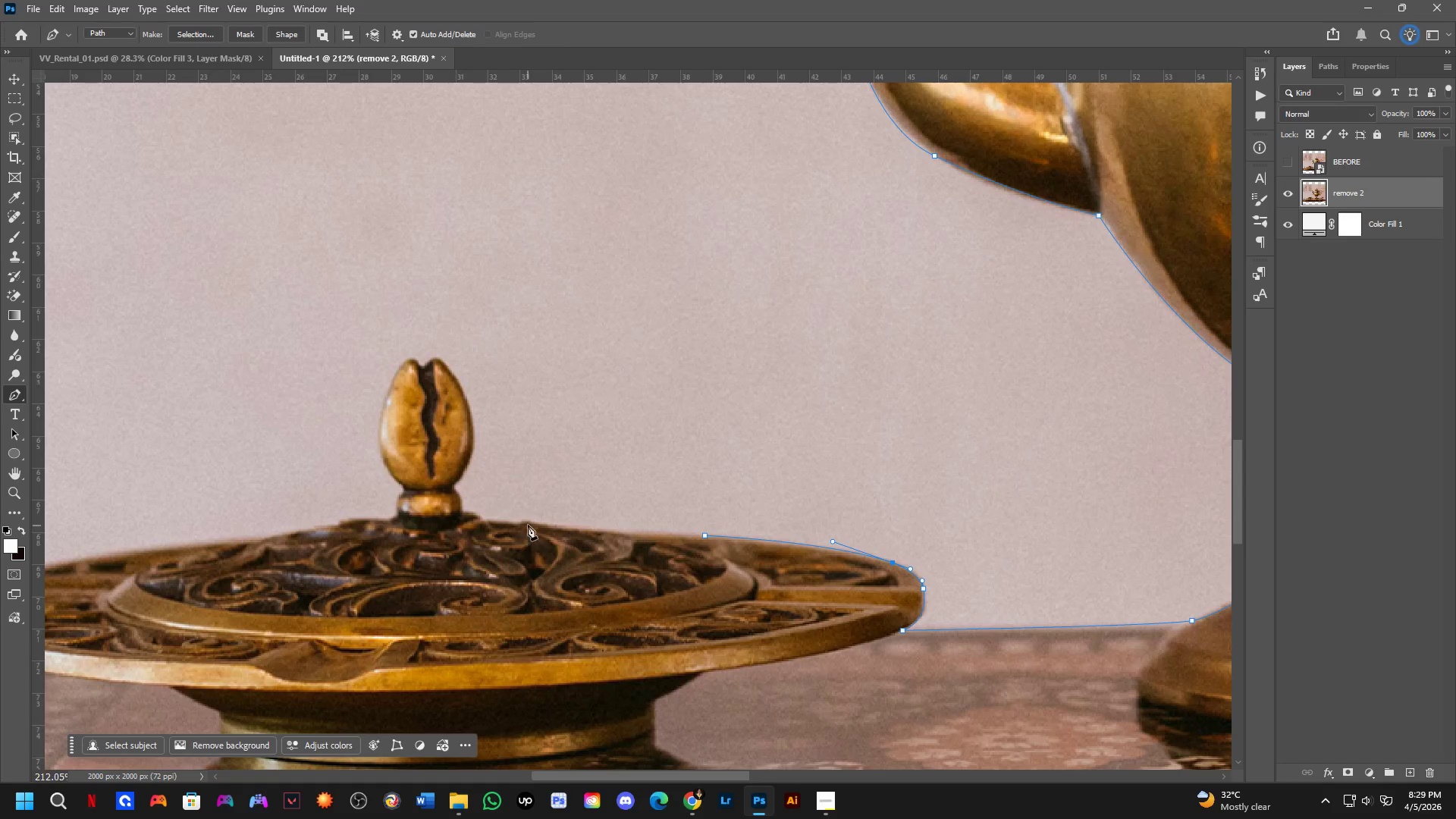 
left_click([528, 524])
 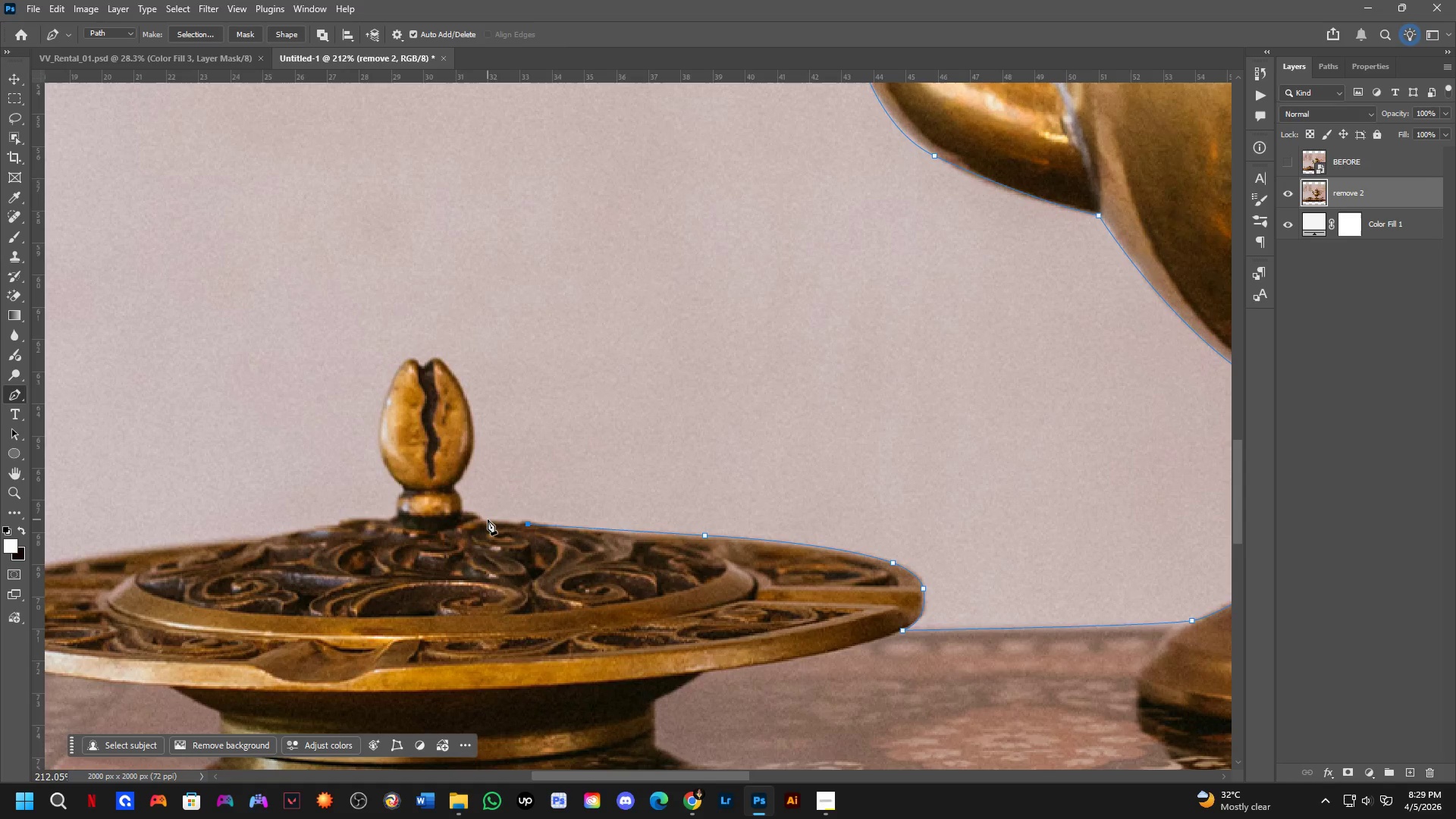 
left_click([485, 519])
 